 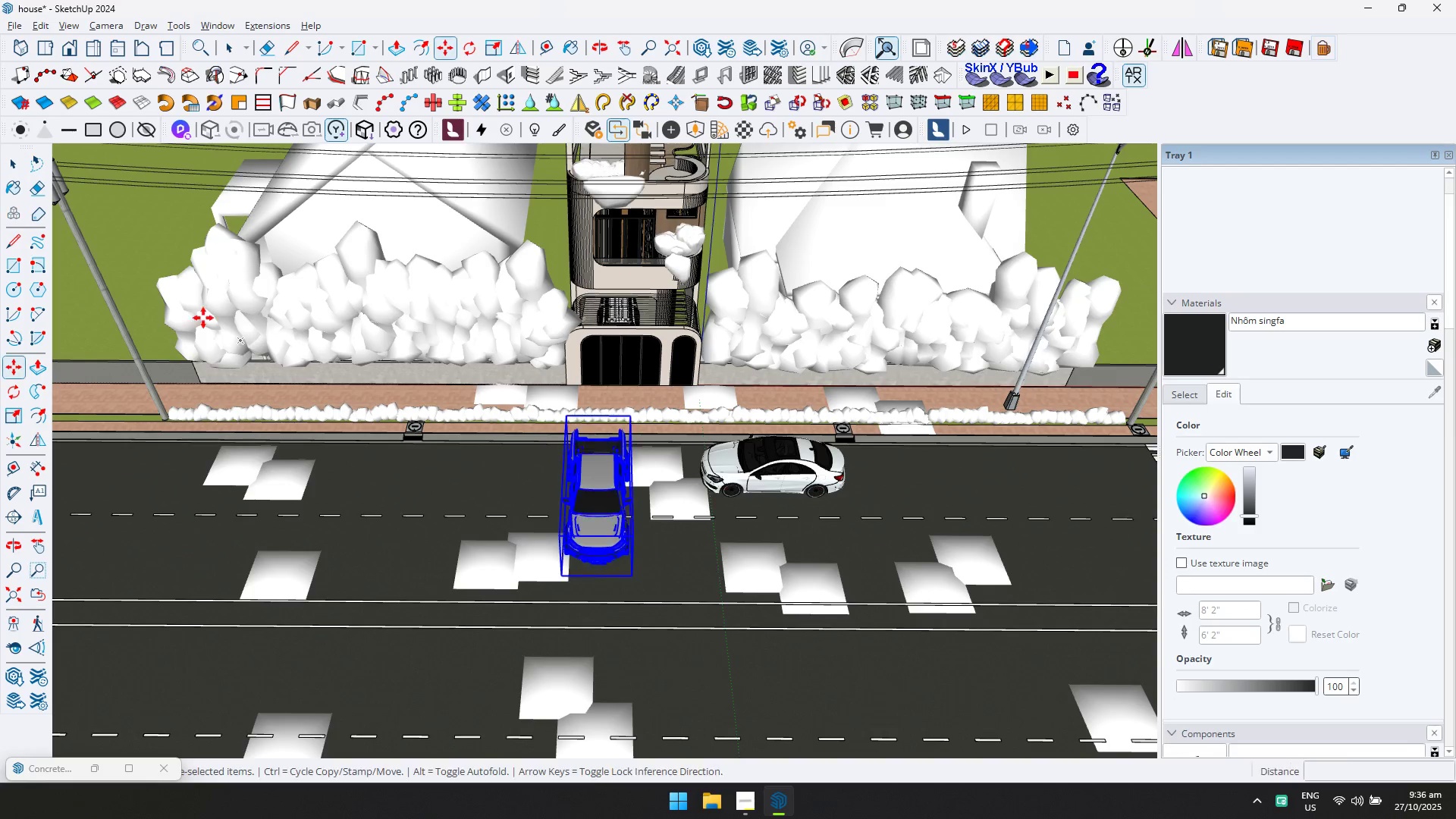 
scroll: coordinate [773, 596], scroll_direction: up, amount: 9.0
 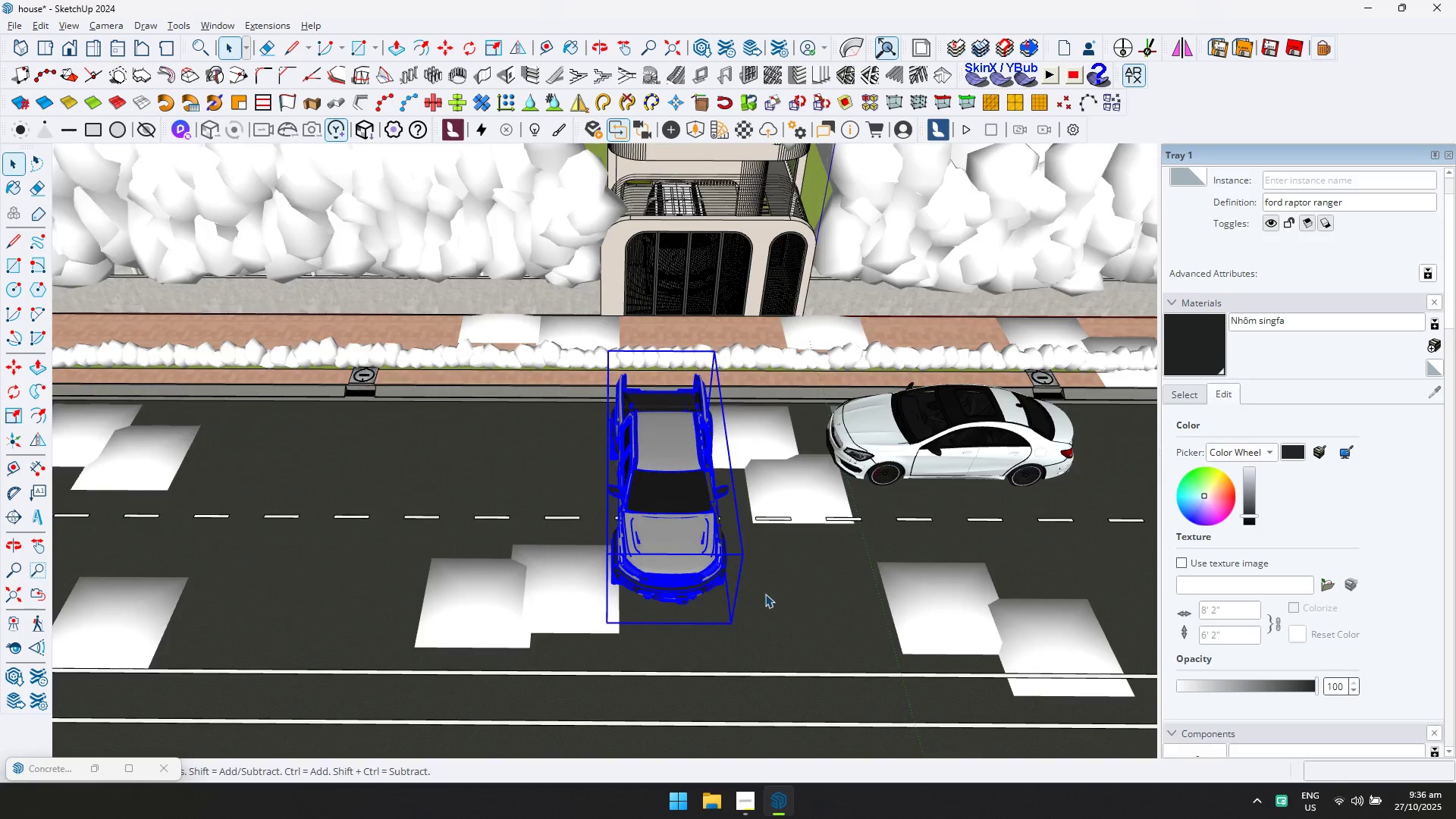 
type(1q)
 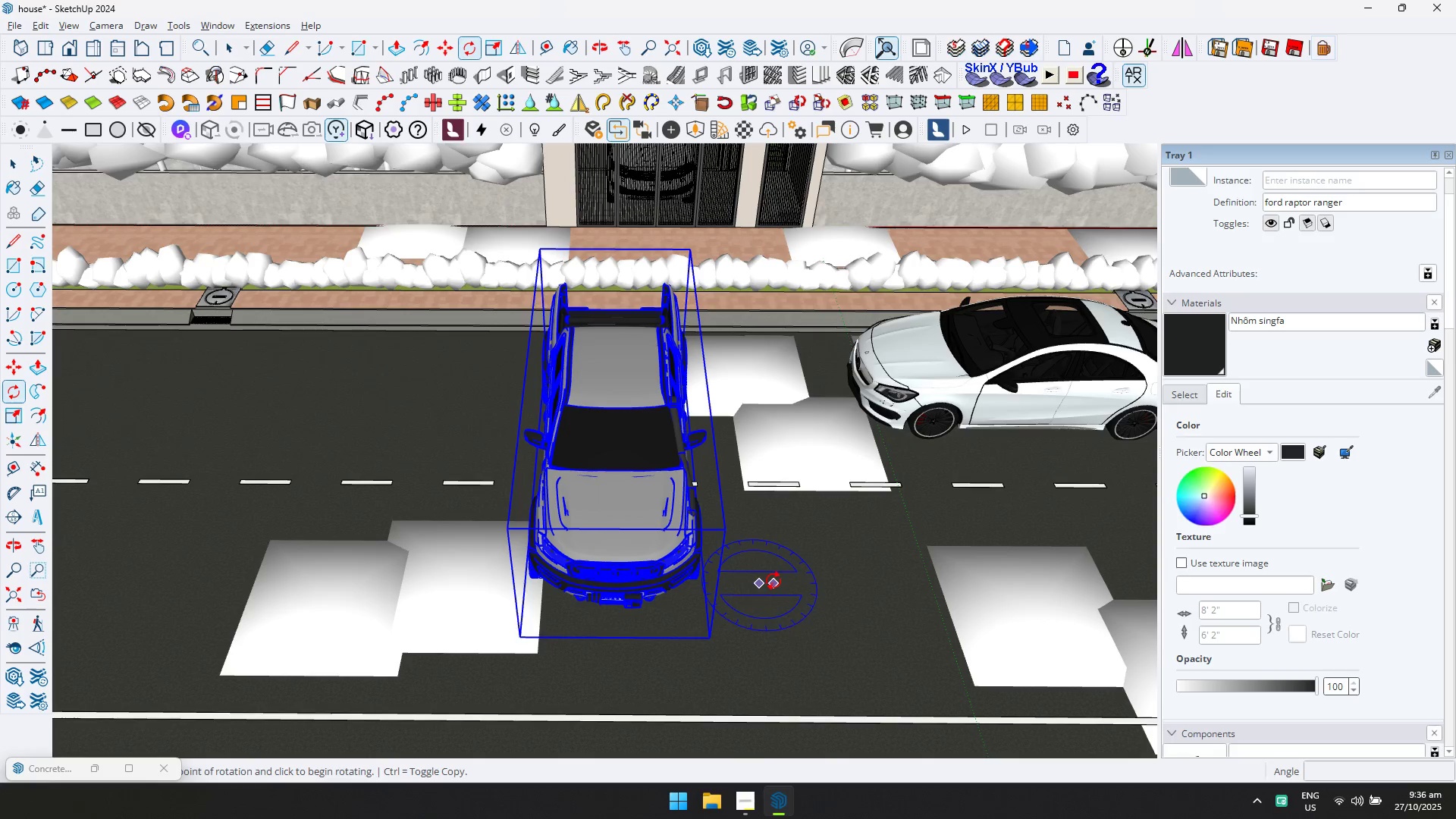 
double_click([774, 581])
 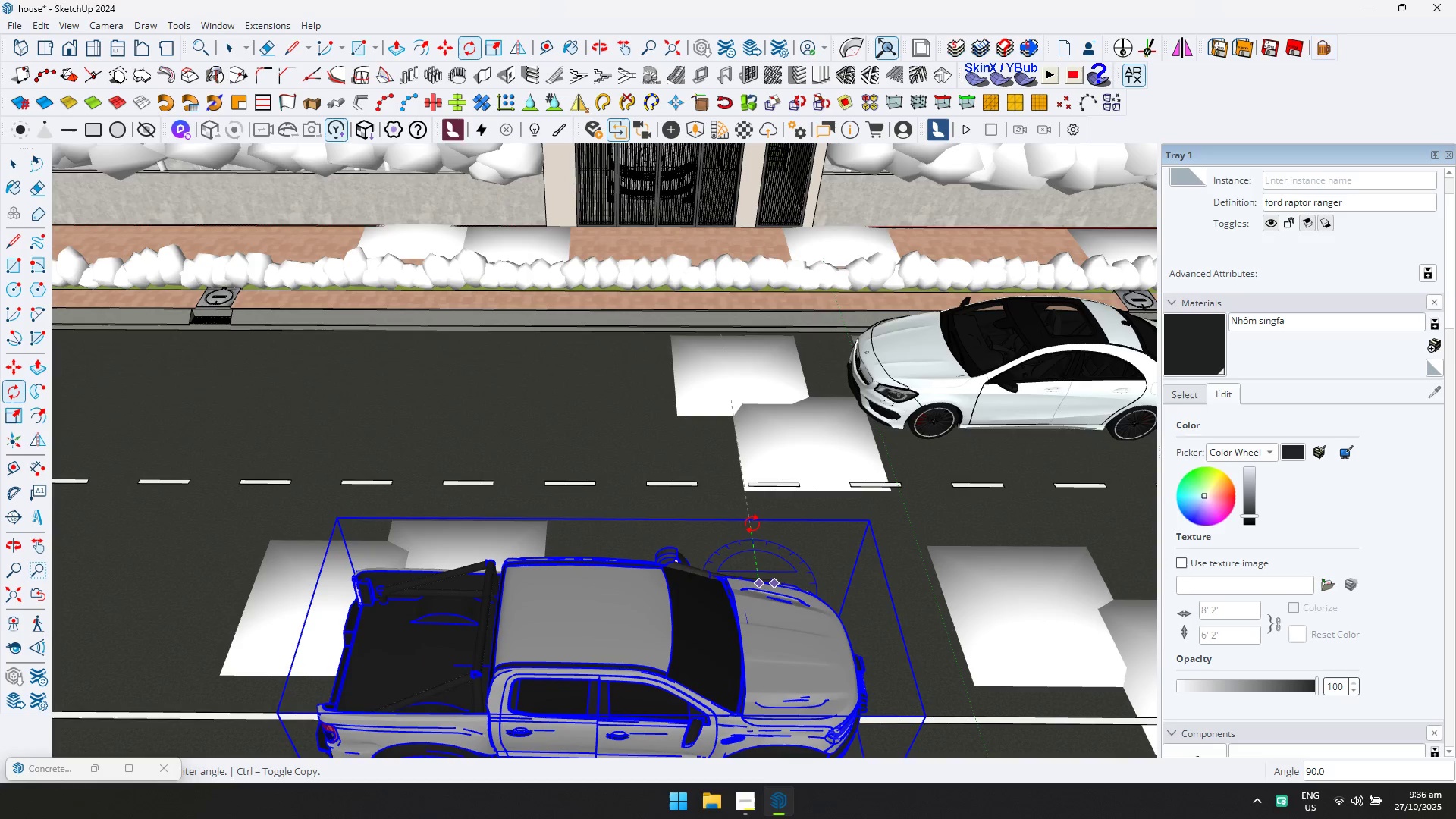 
left_click([752, 524])
 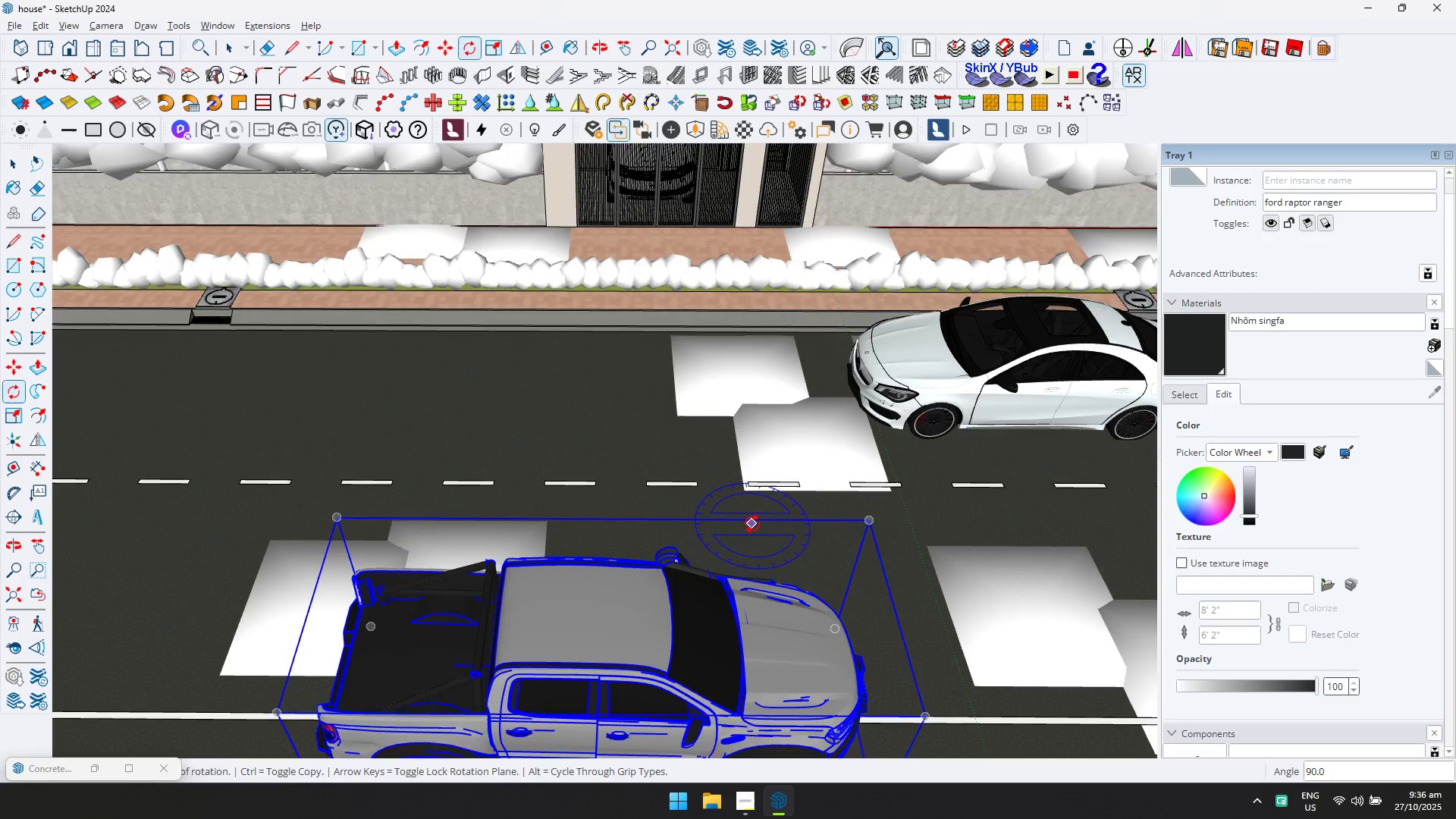 
scroll: coordinate [784, 578], scroll_direction: down, amount: 2.0
 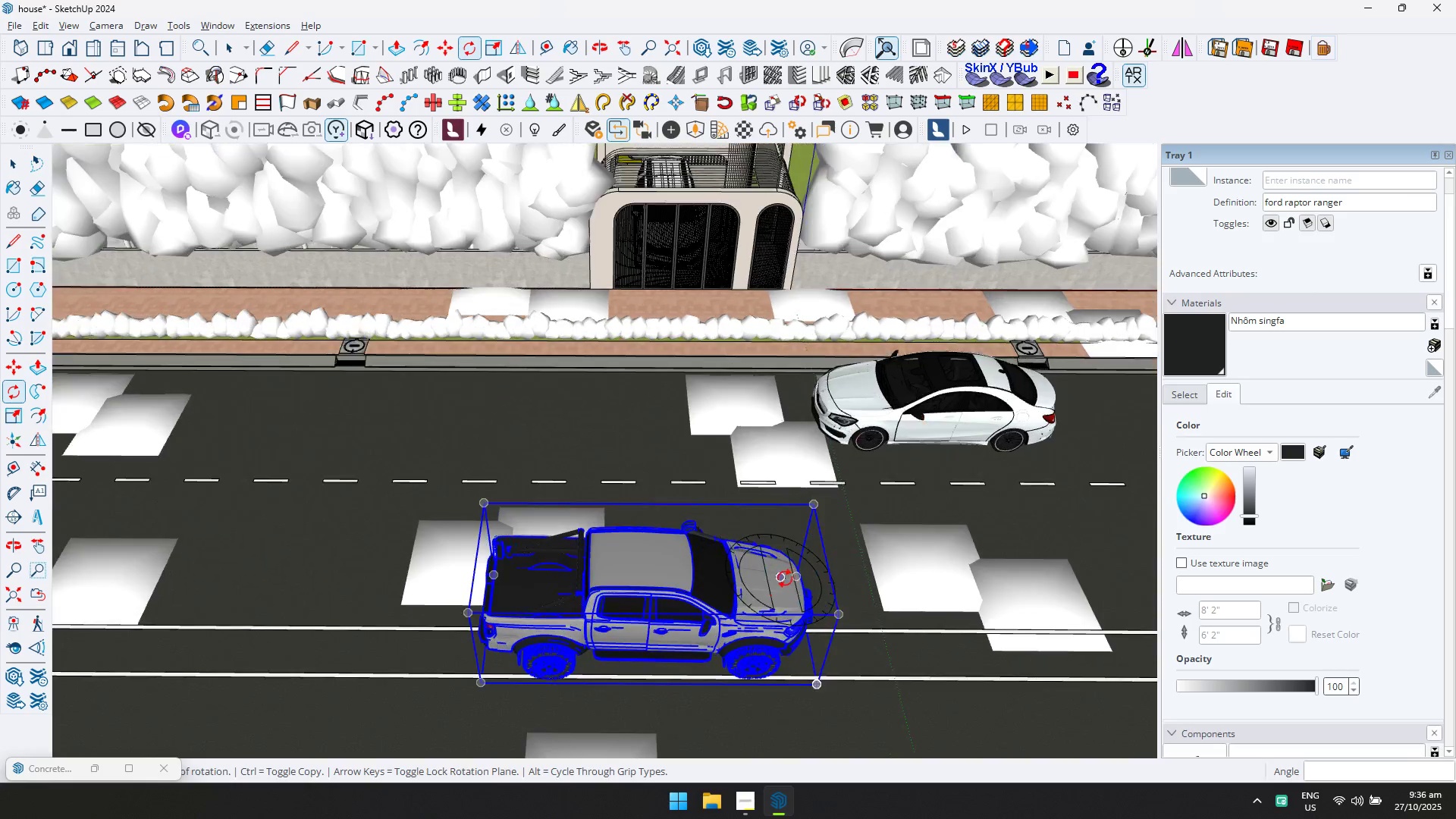 
key(M)
 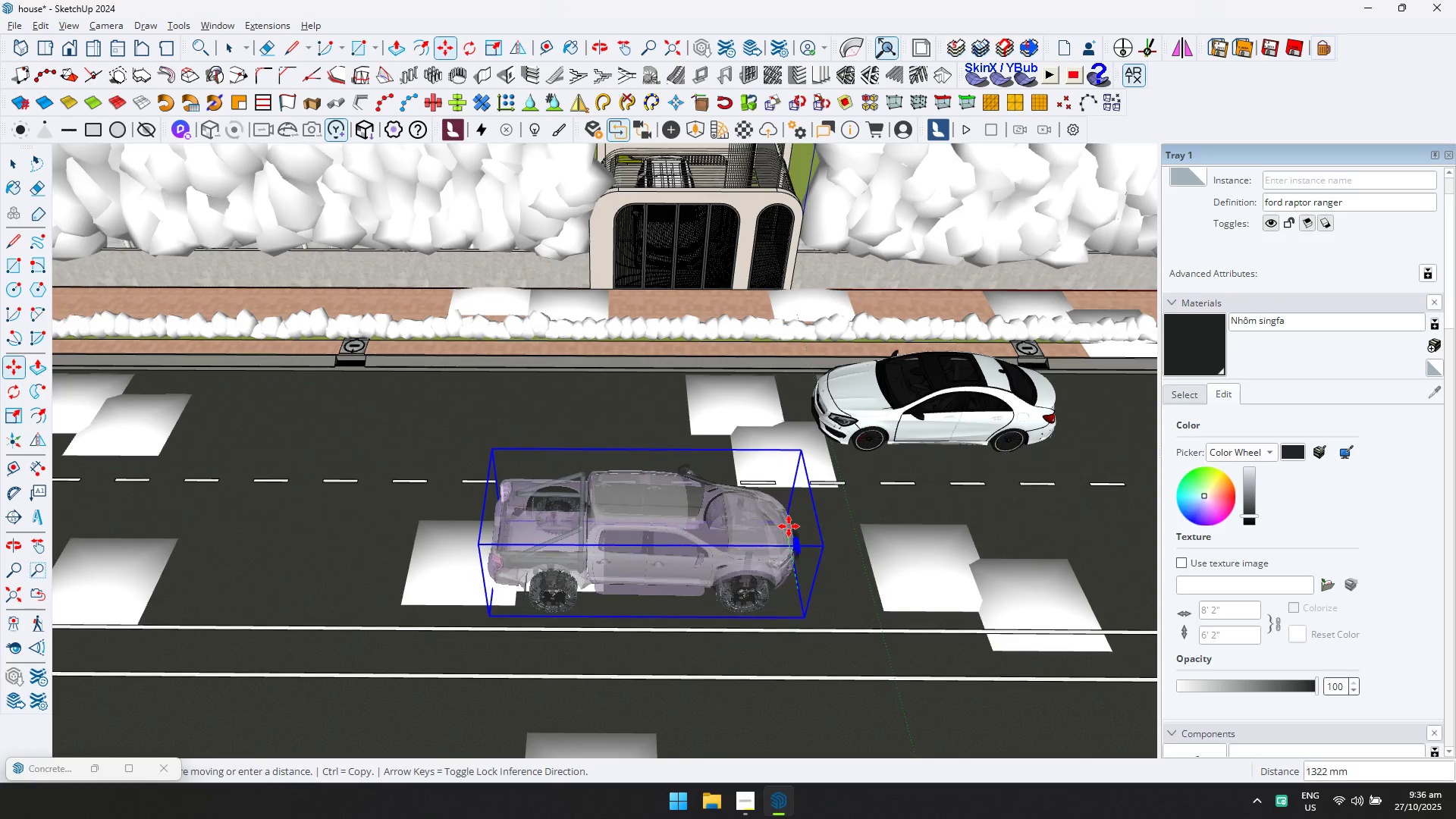 
left_click([789, 526])
 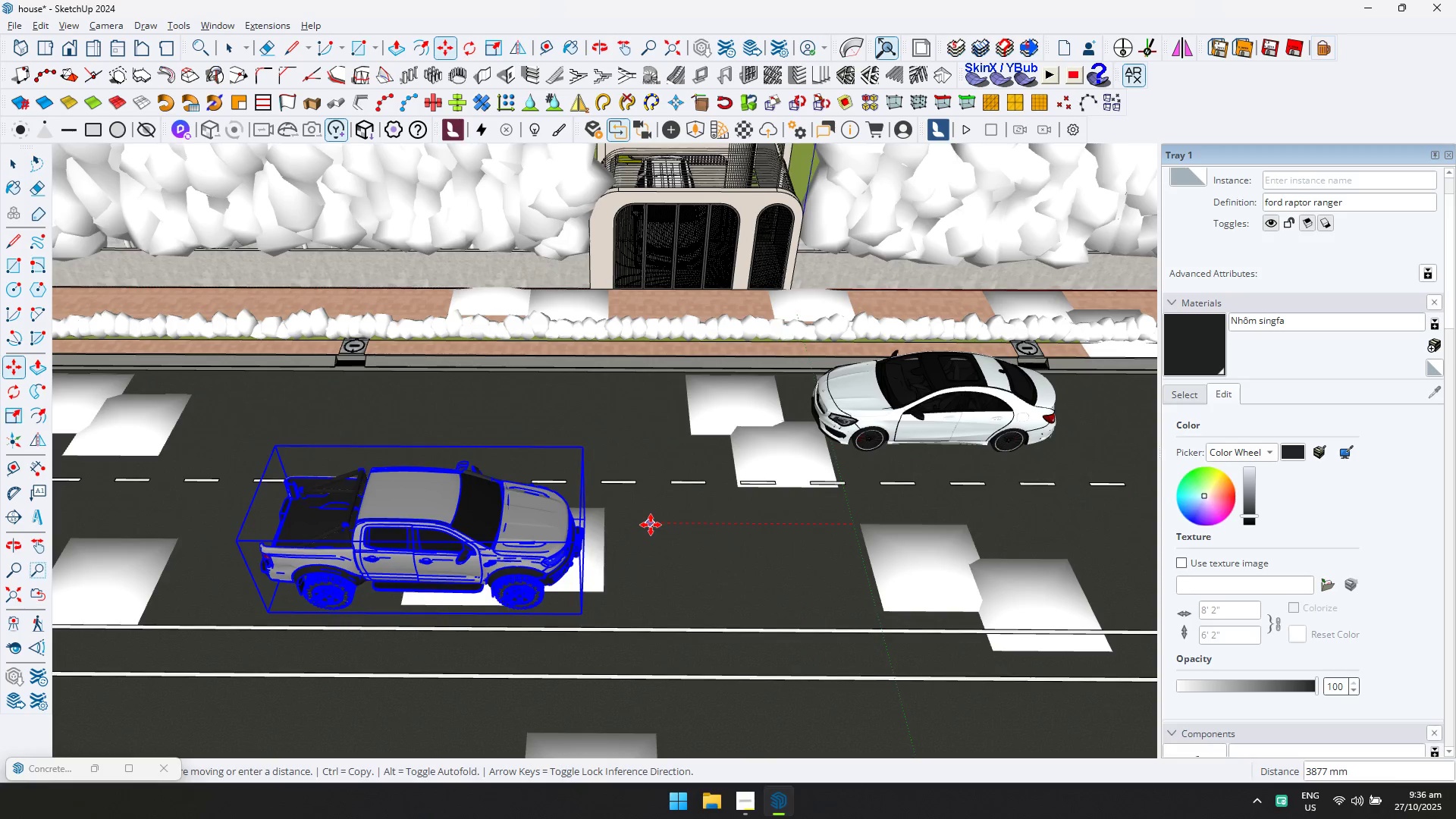 
left_click([651, 525])
 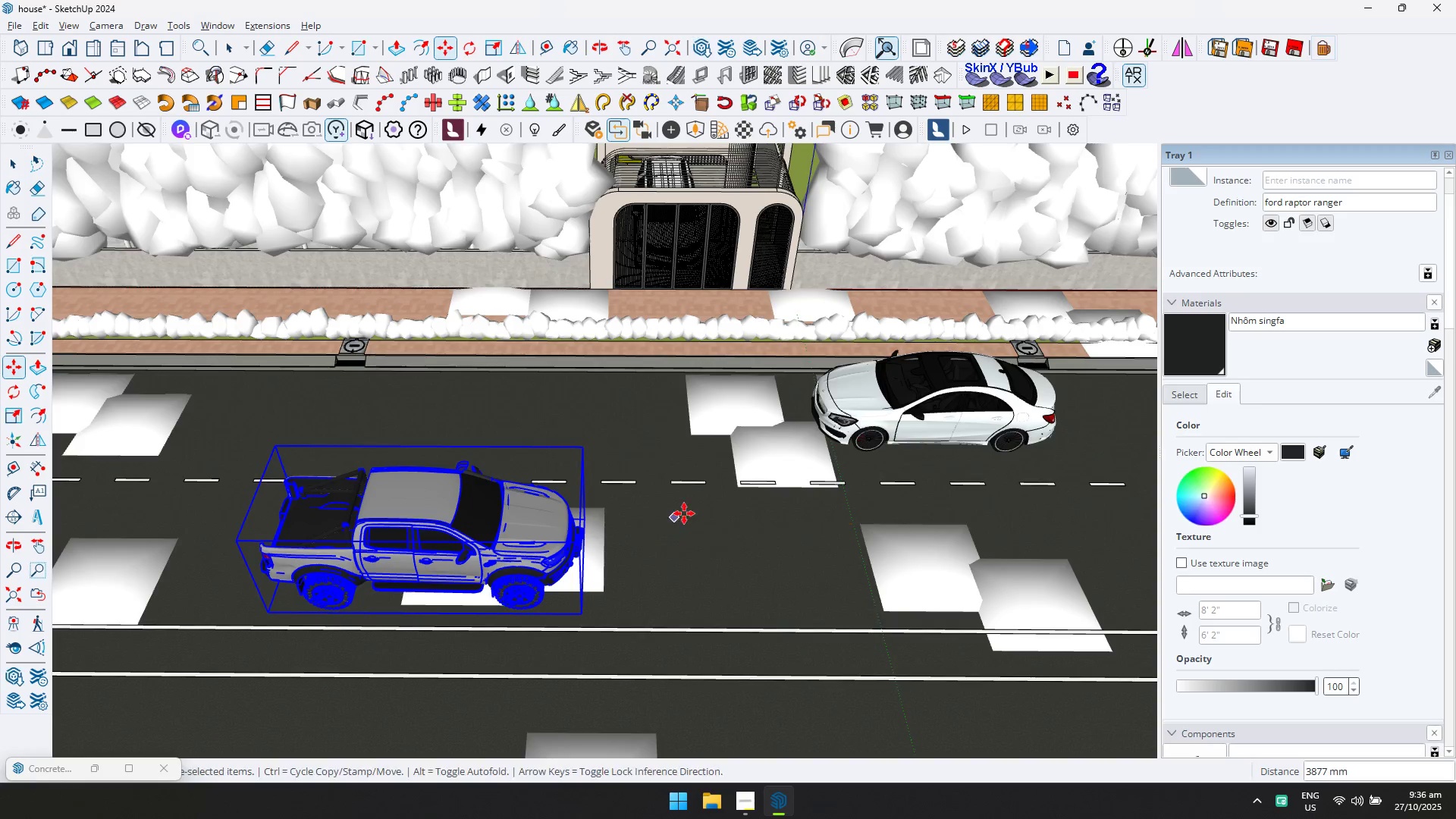 
scroll: coordinate [690, 512], scroll_direction: down, amount: 2.0
 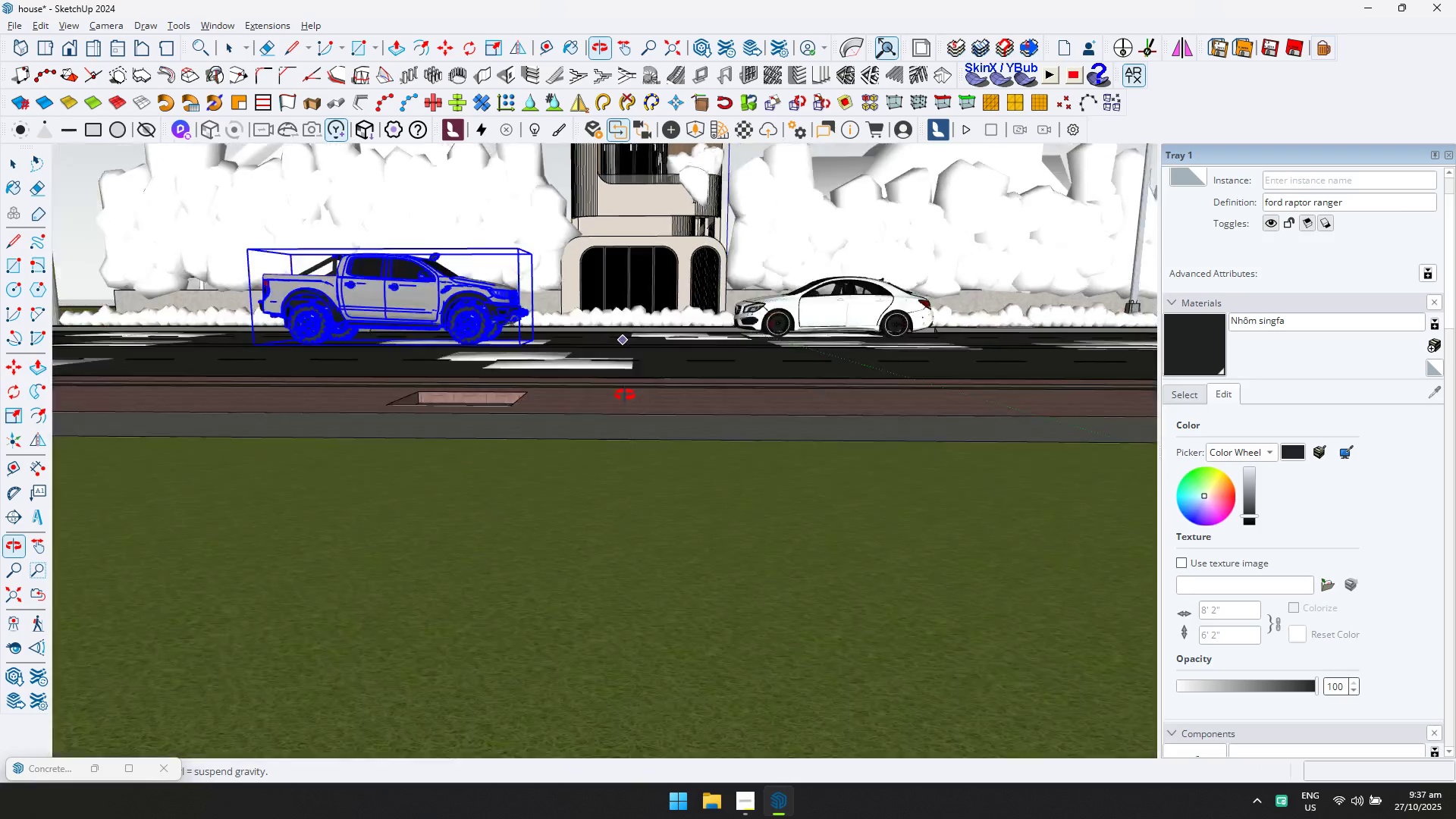 
key(Shift+ShiftLeft)
 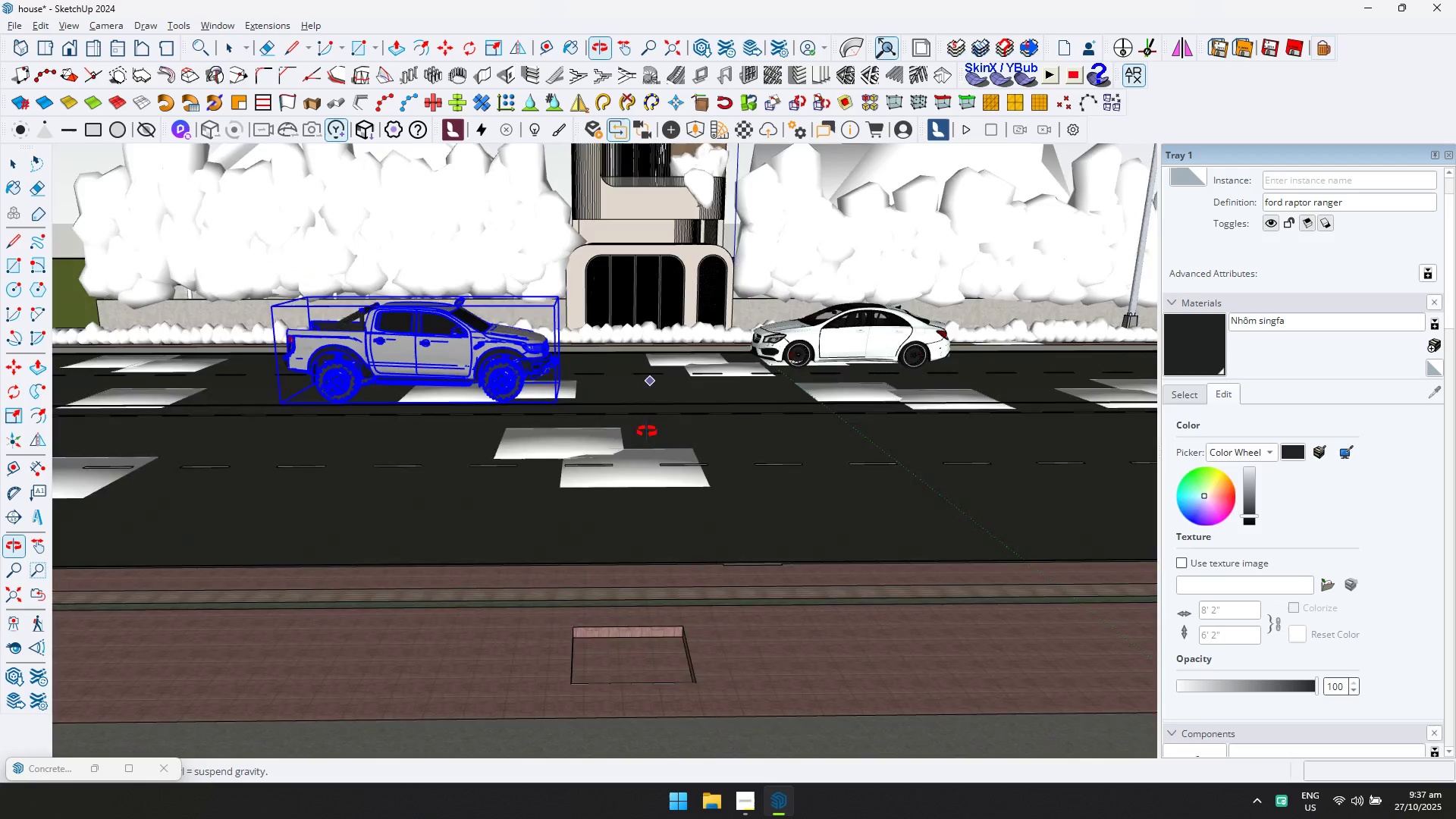 
hold_key(key=ShiftLeft, duration=0.58)
 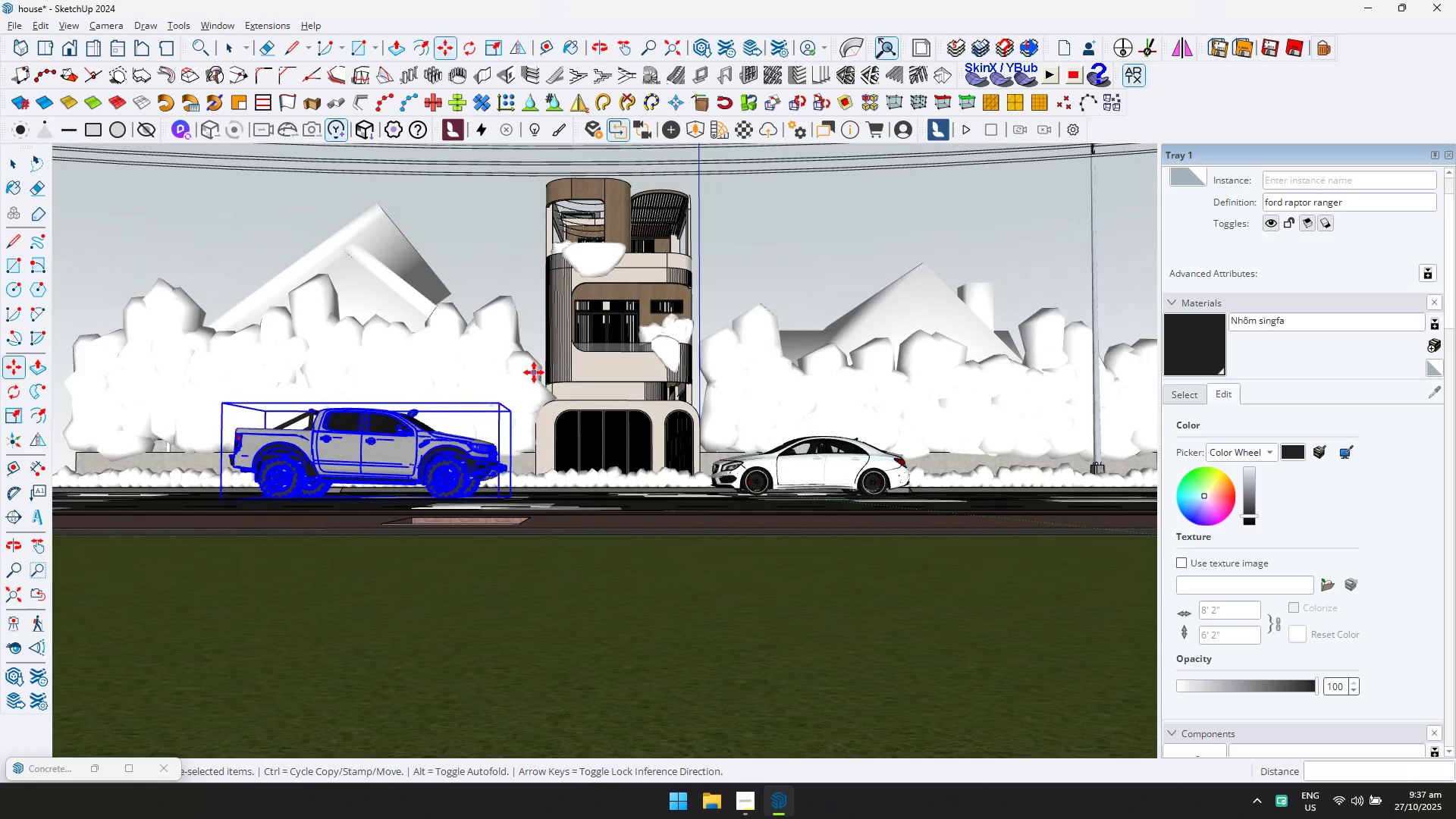 
key(Escape)
 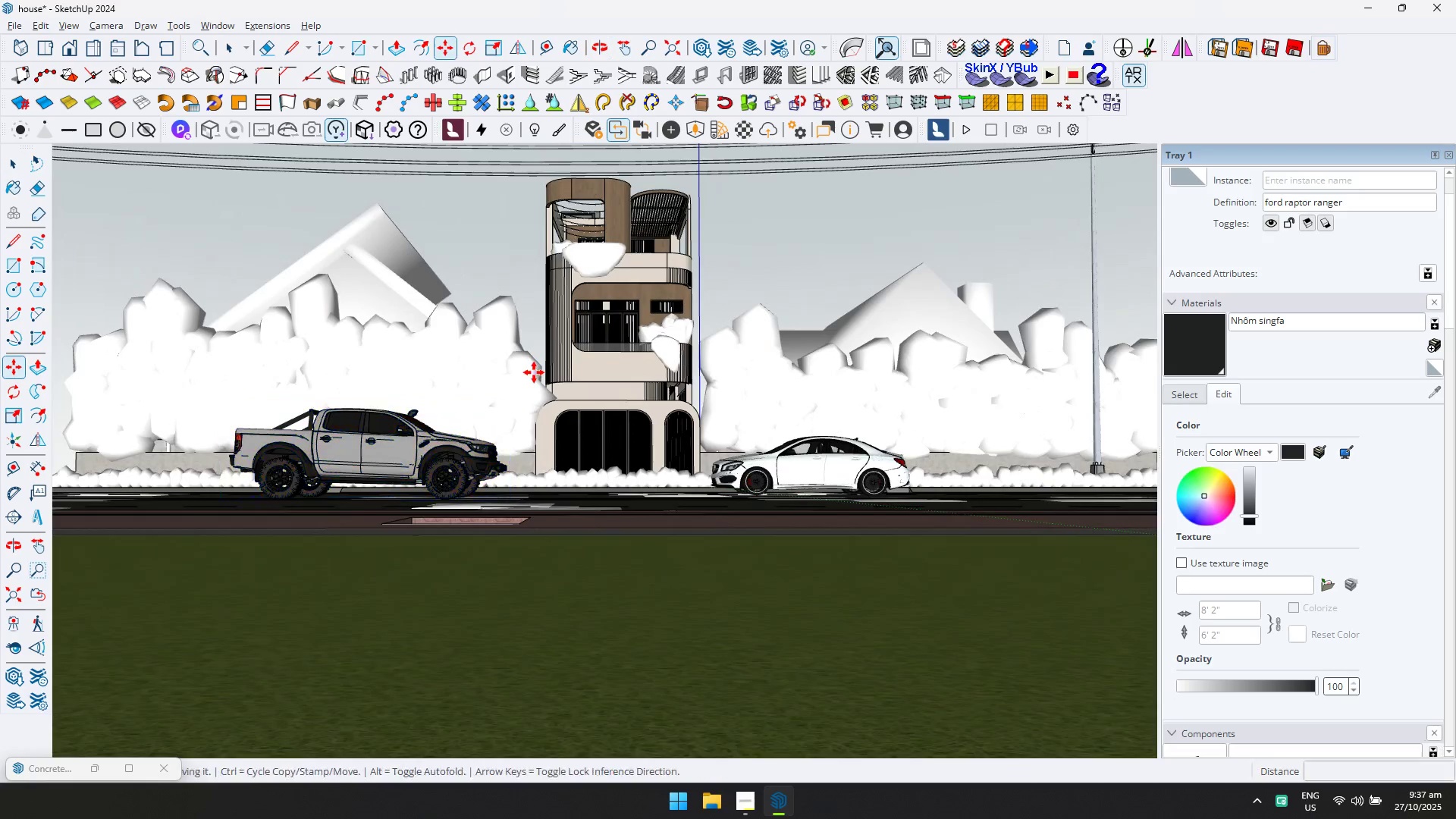 
key(Space)
 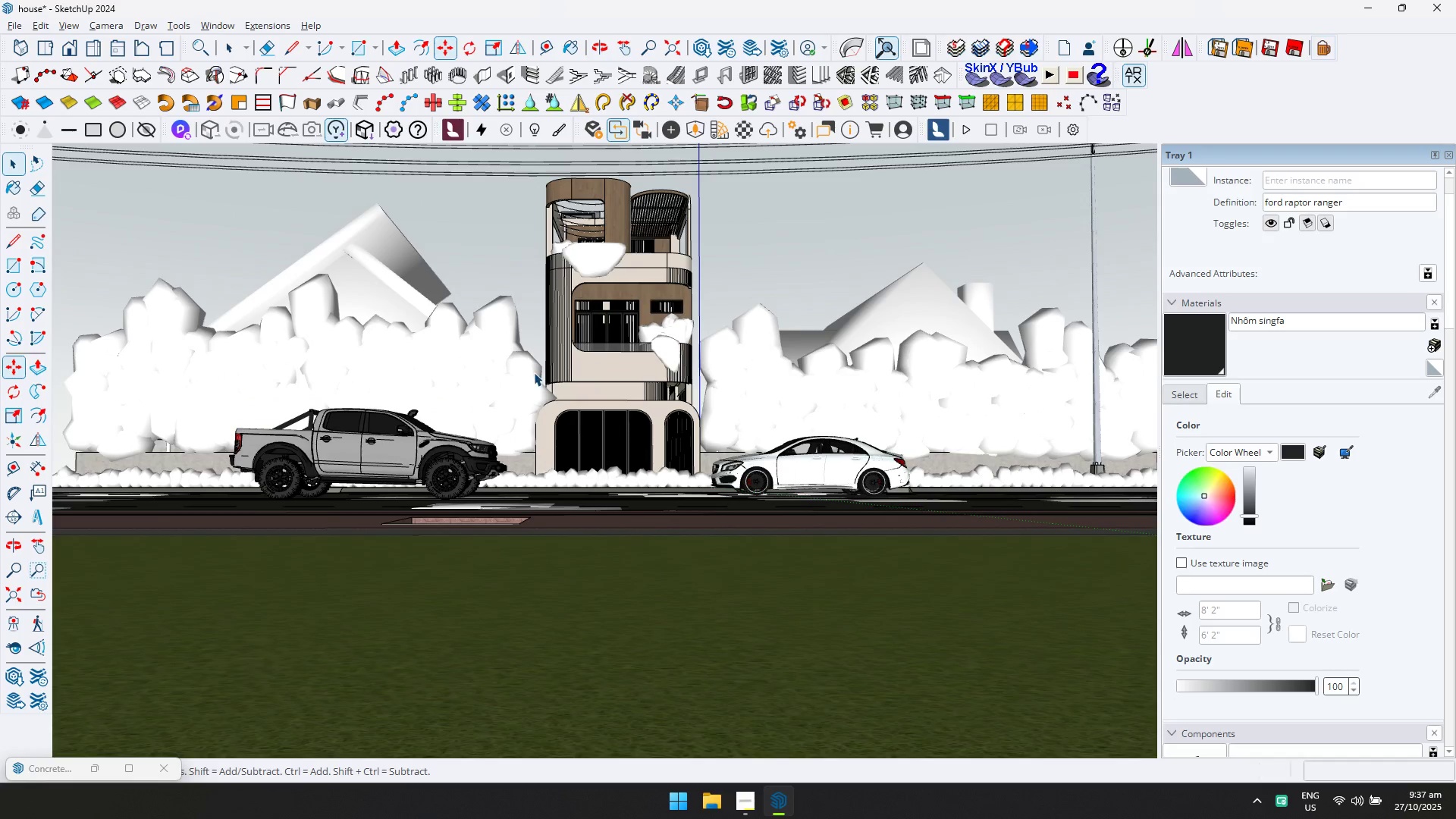 
key(Escape)
 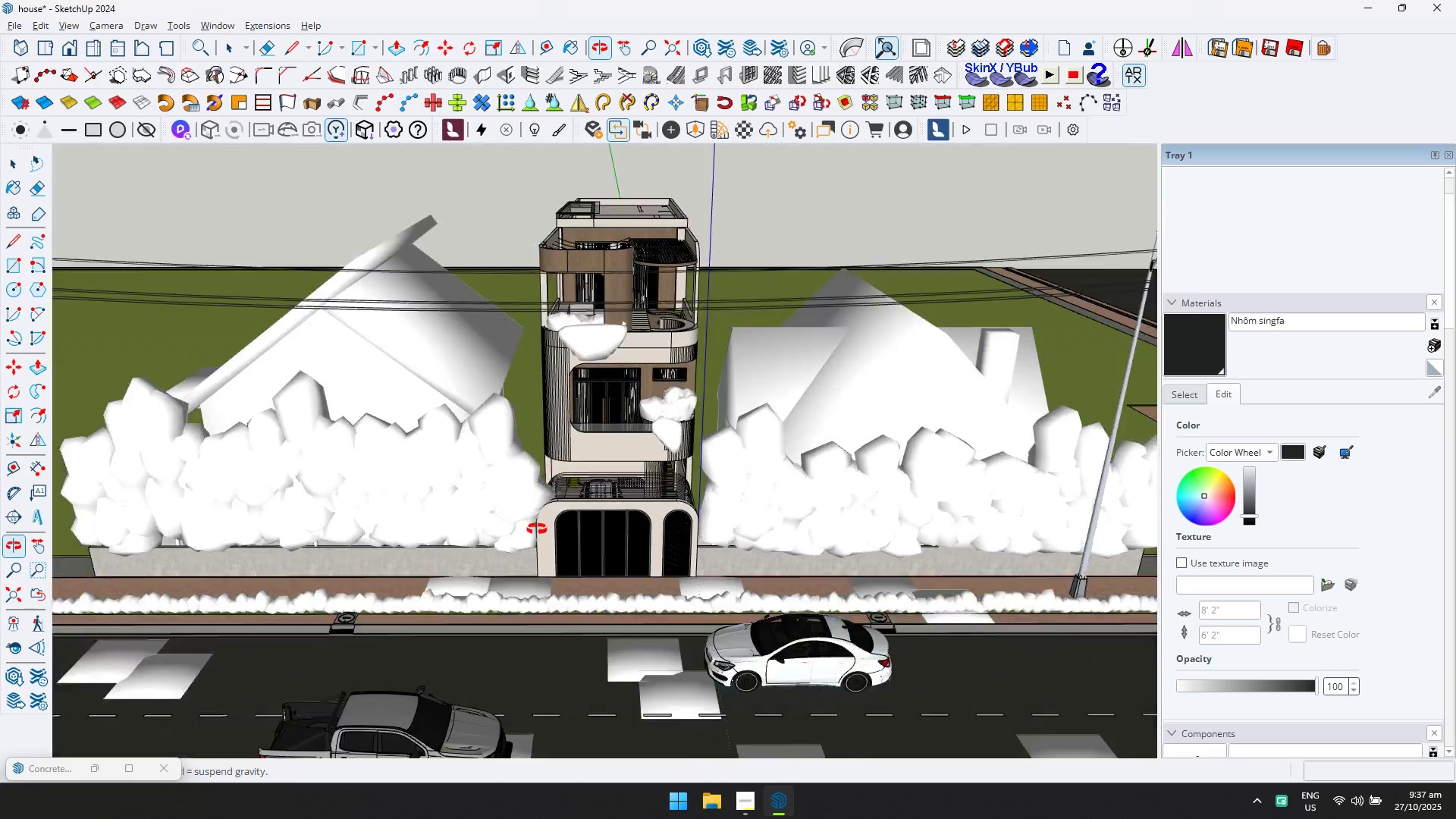 
hold_key(key=ShiftLeft, duration=0.35)
 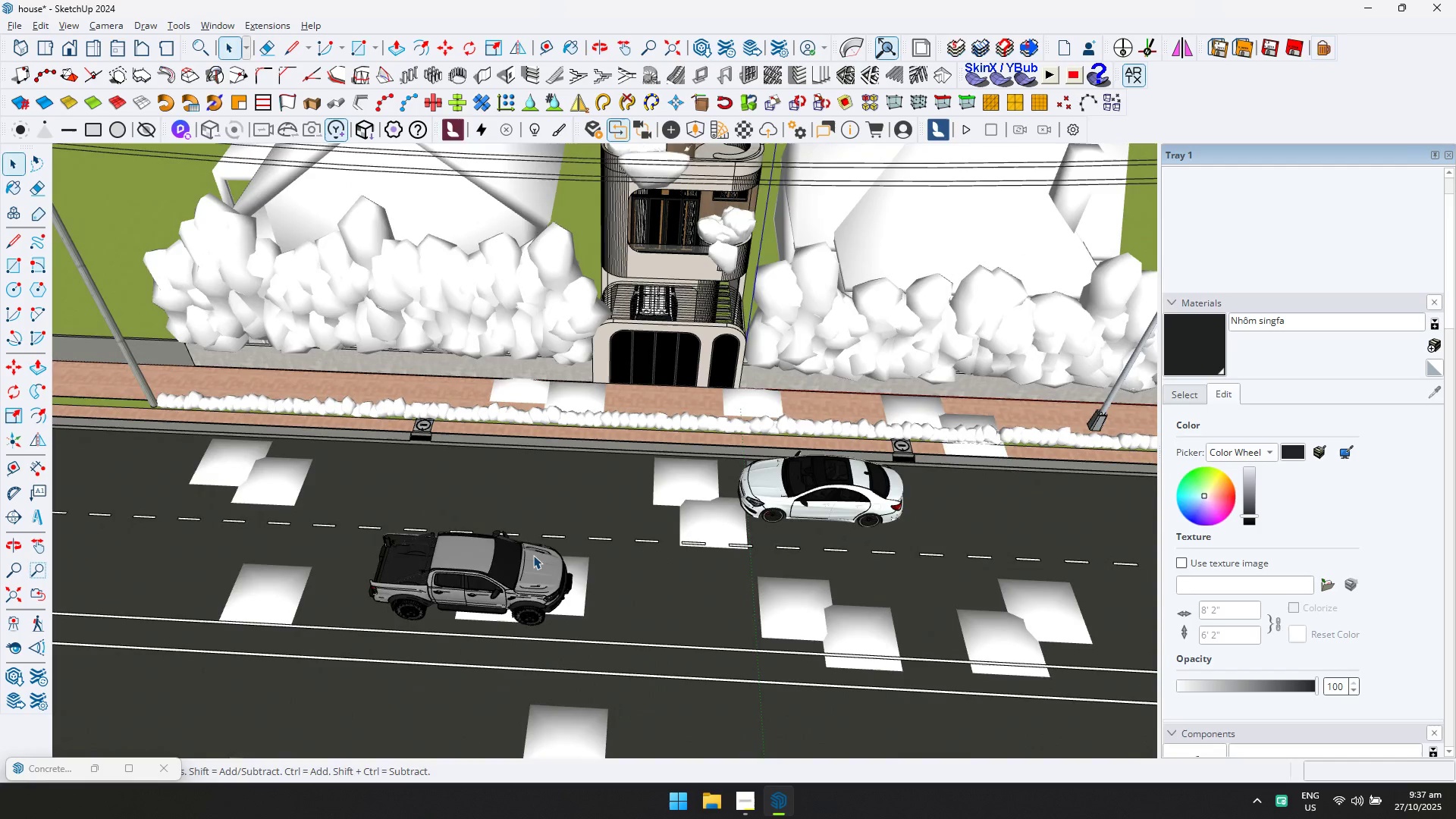 
left_click([532, 557])
 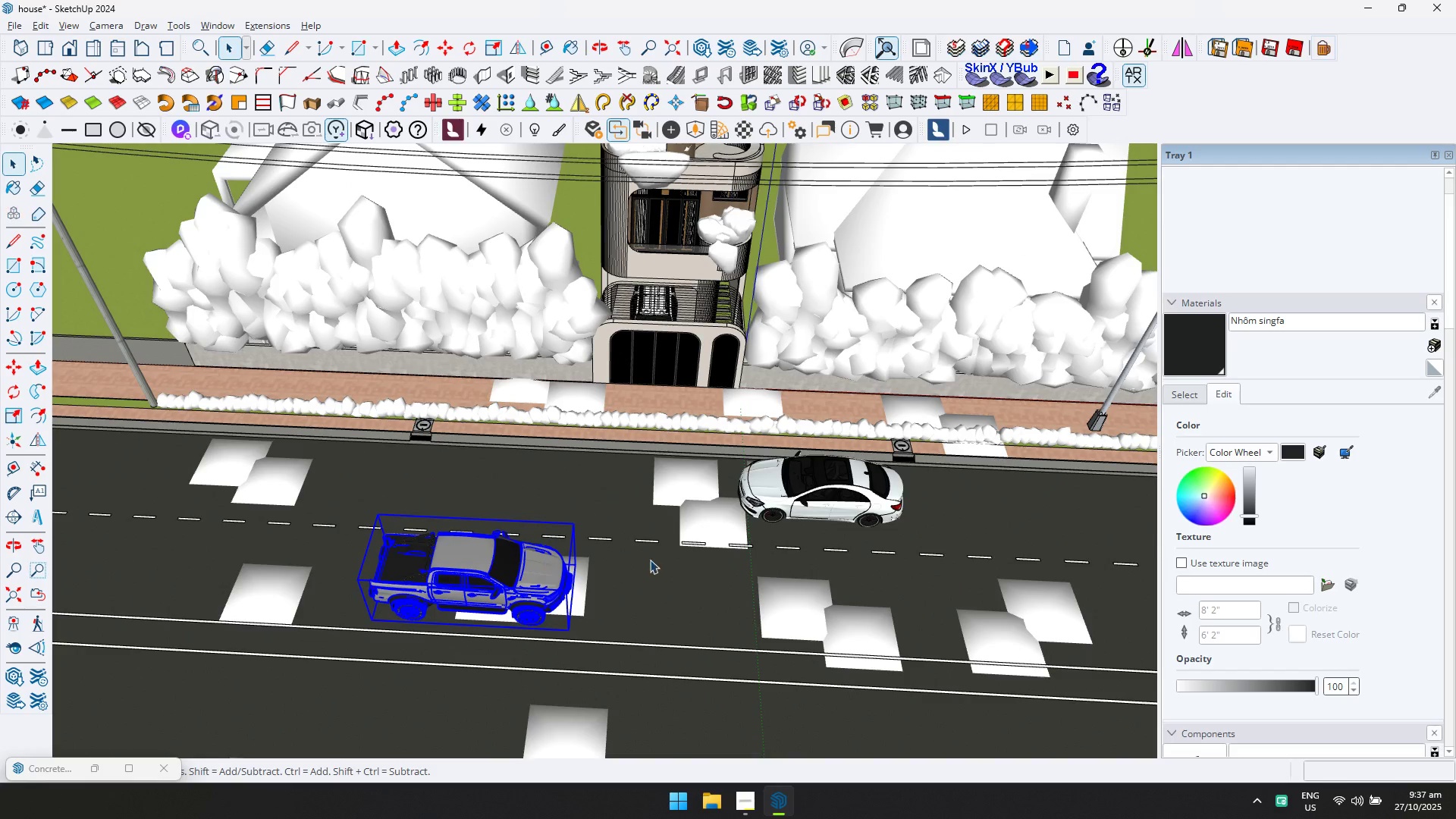 
hold_key(key=ControlLeft, duration=0.65)
right_click([801, 491])
 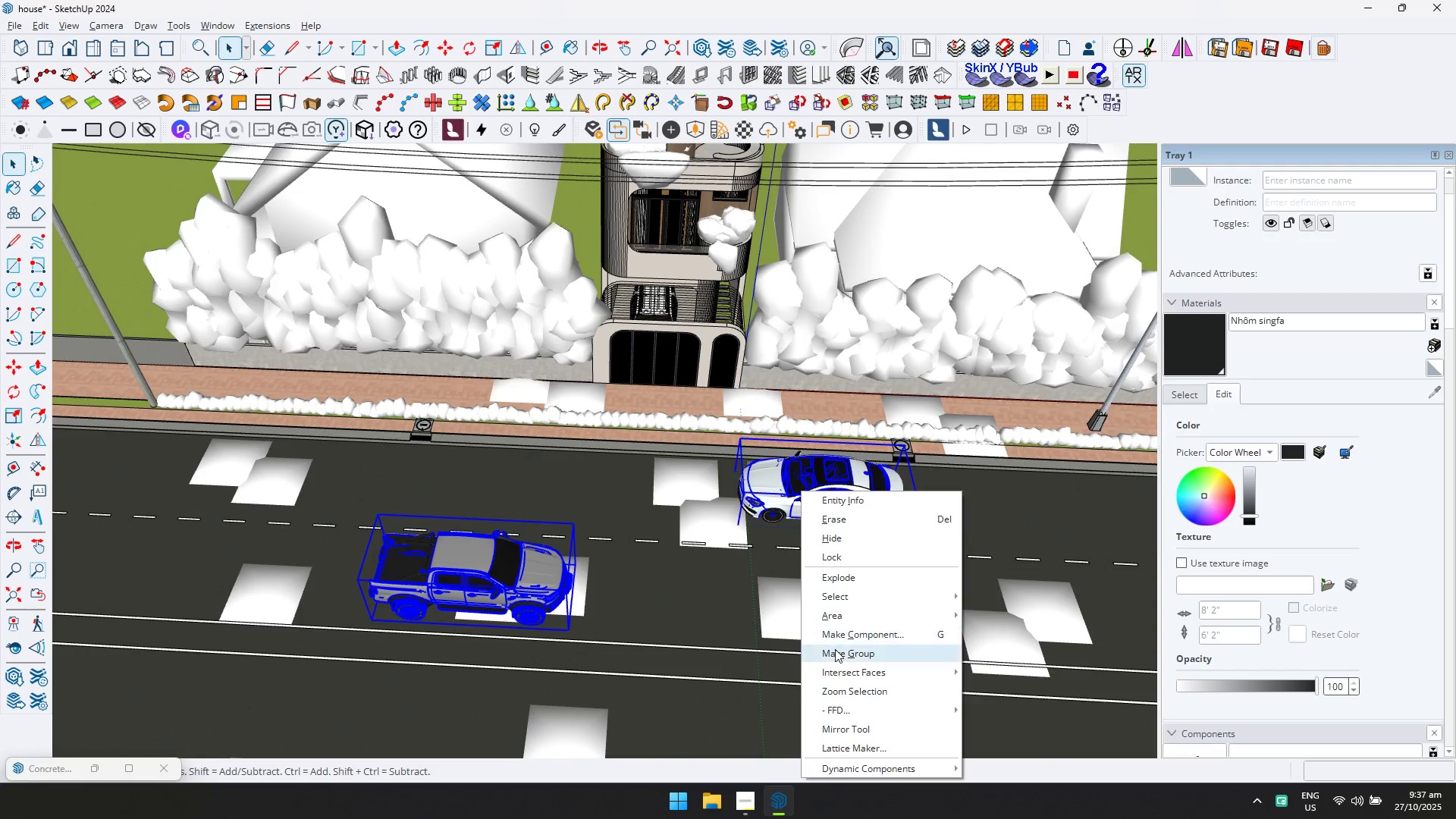 
left_click([836, 654])
 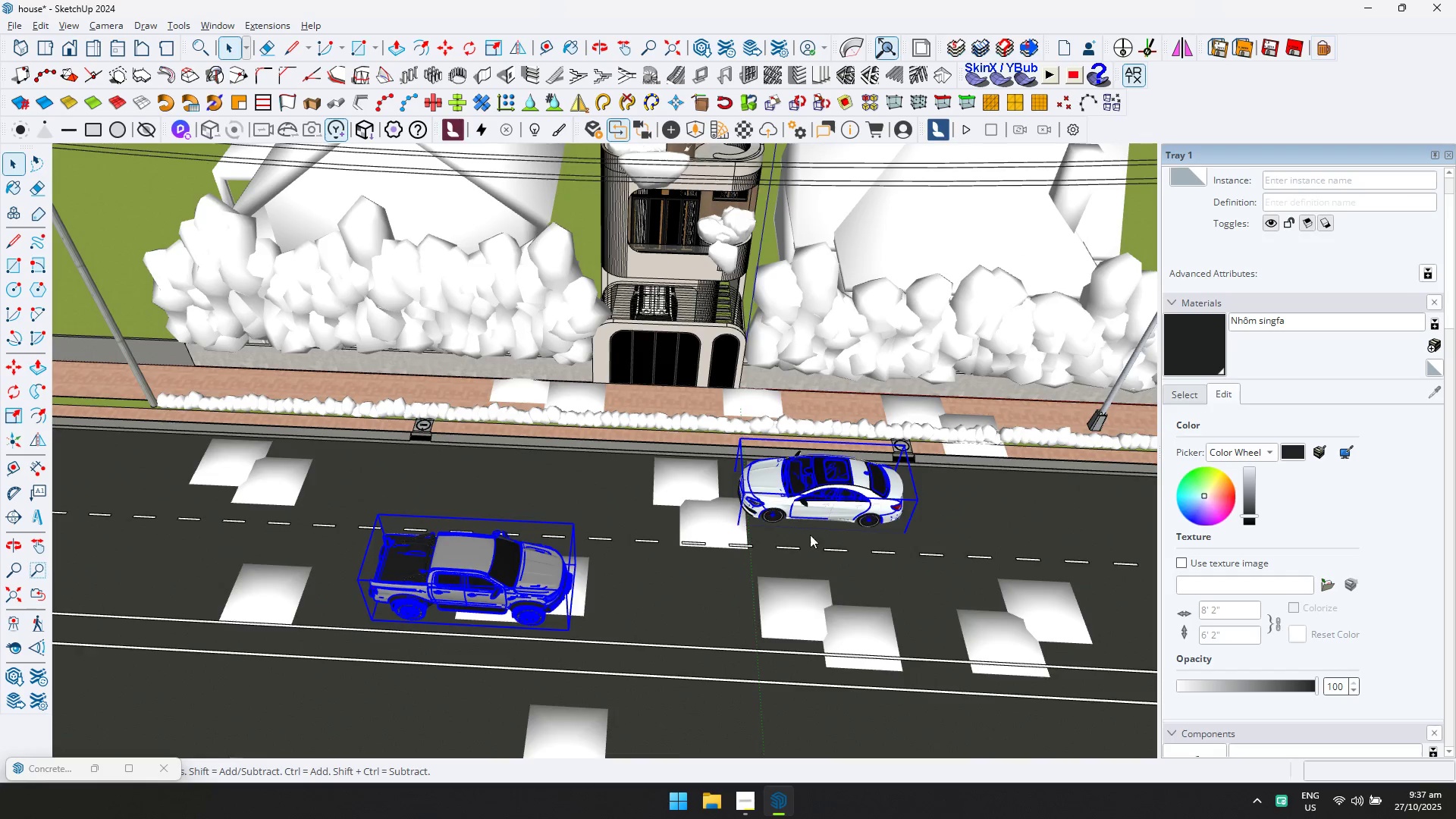 
scroll: coordinate [783, 434], scroll_direction: down, amount: 6.0
 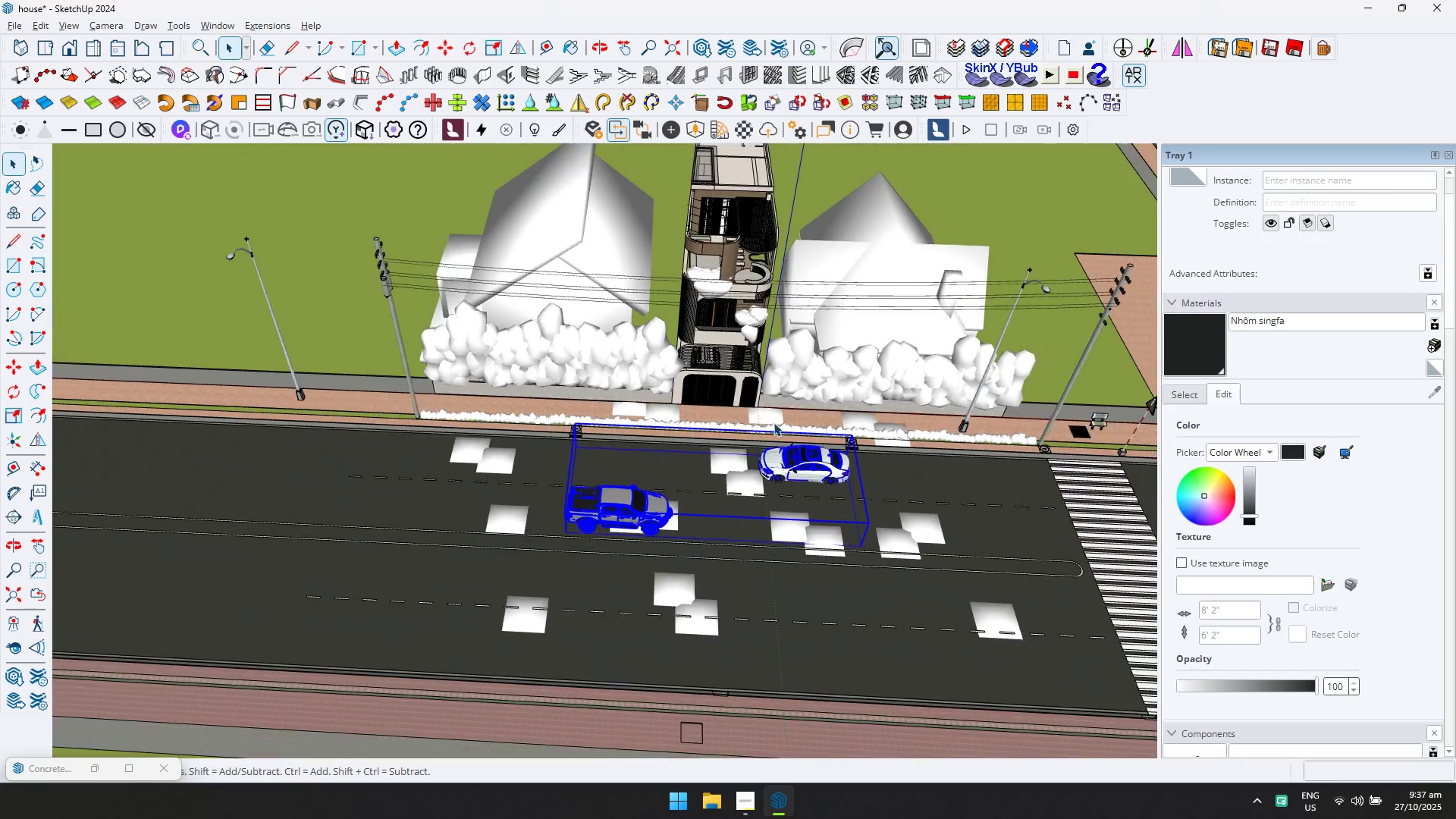 
hold_key(key=ShiftLeft, duration=0.38)
 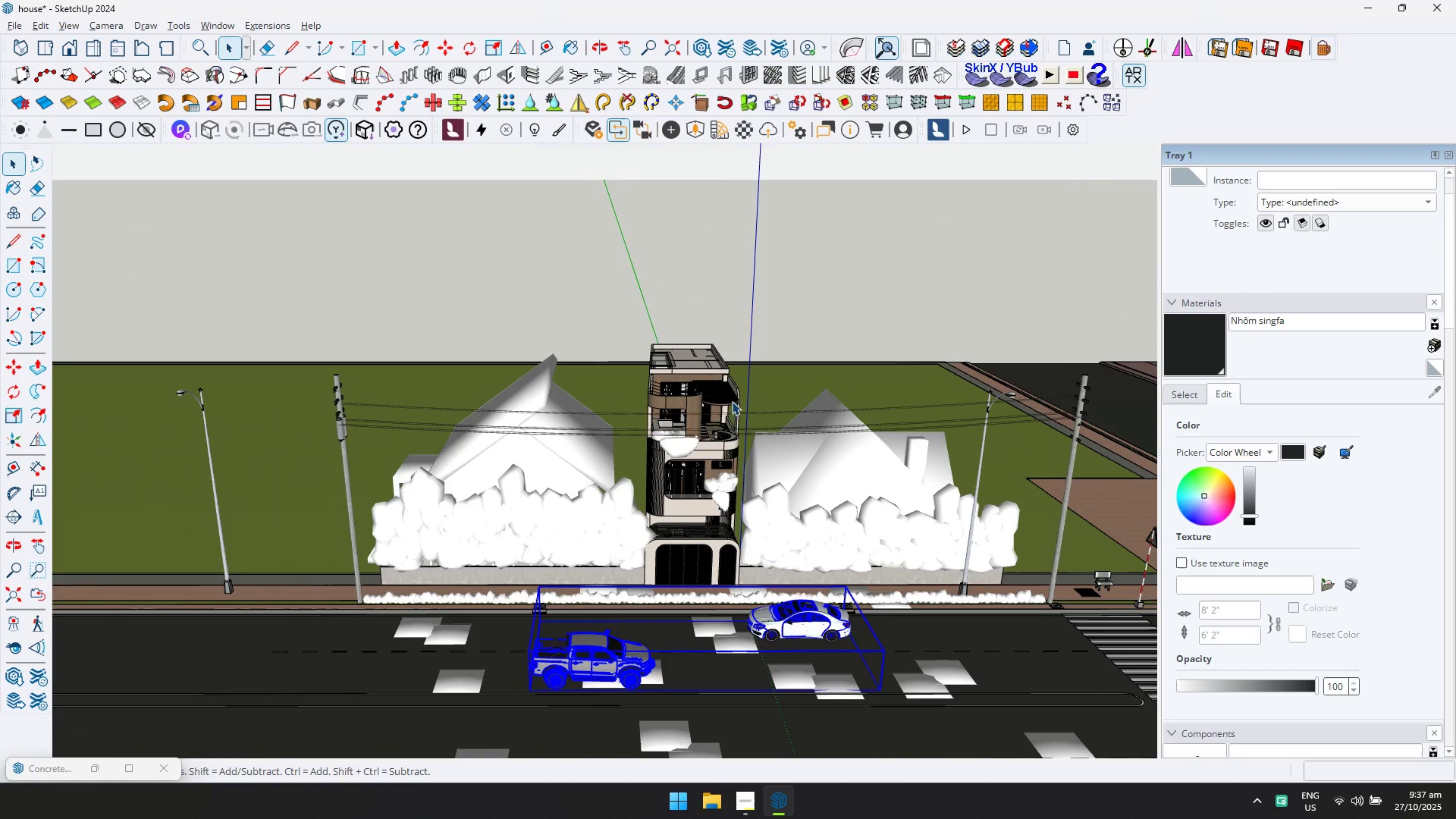 
left_click([755, 269])
 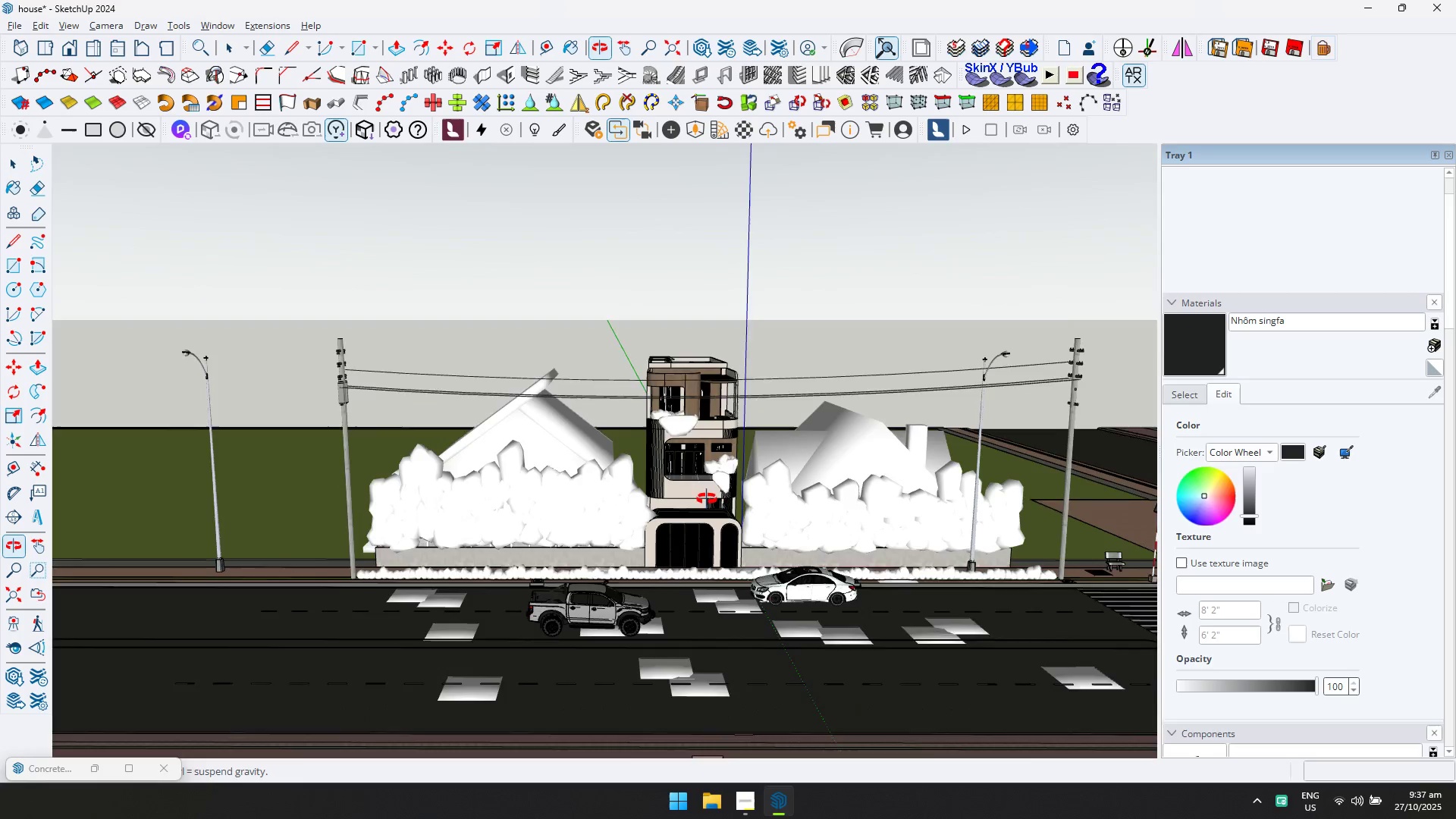 
scroll: coordinate [826, 573], scroll_direction: up, amount: 26.0
 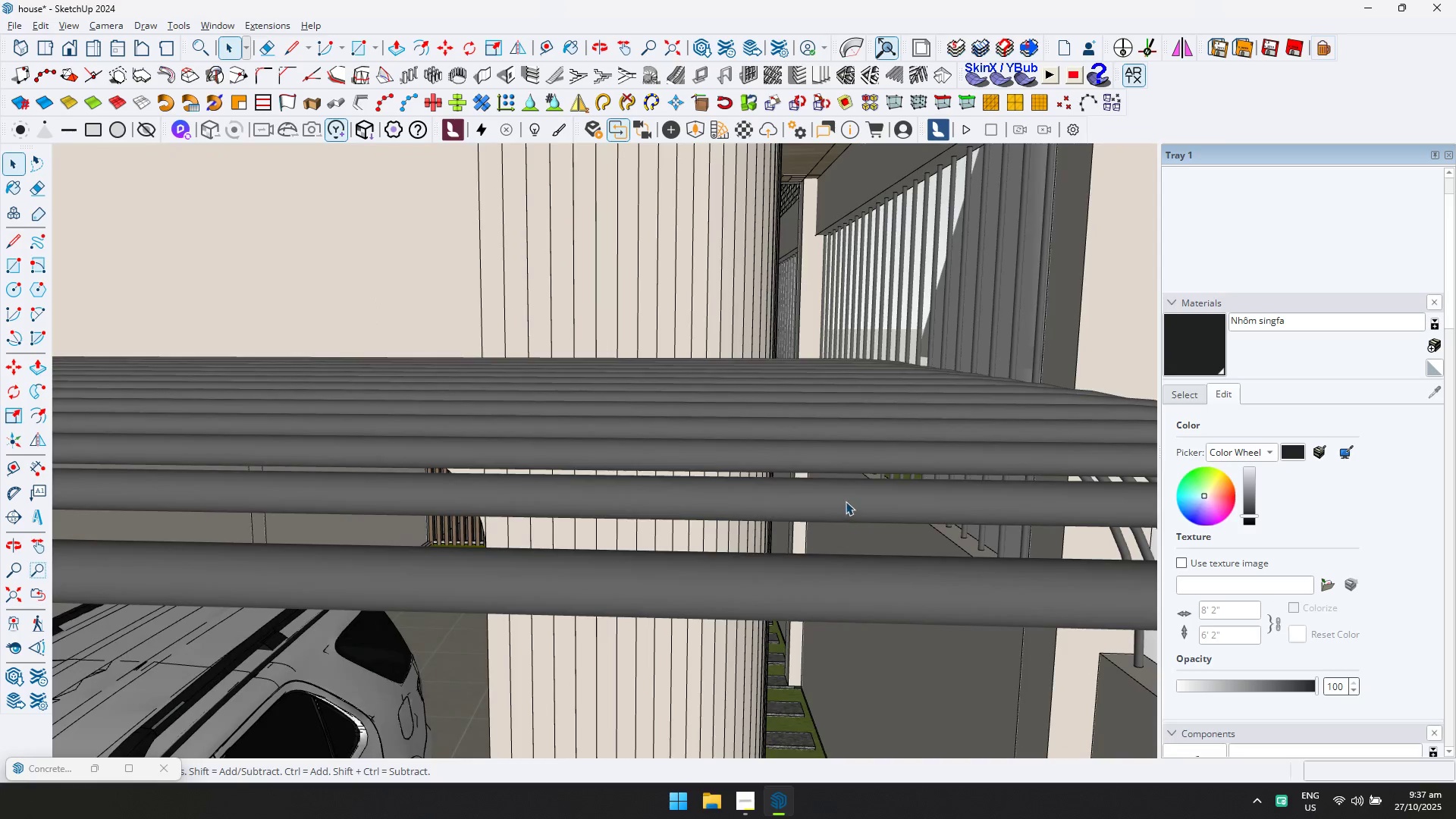 
double_click([846, 501])
 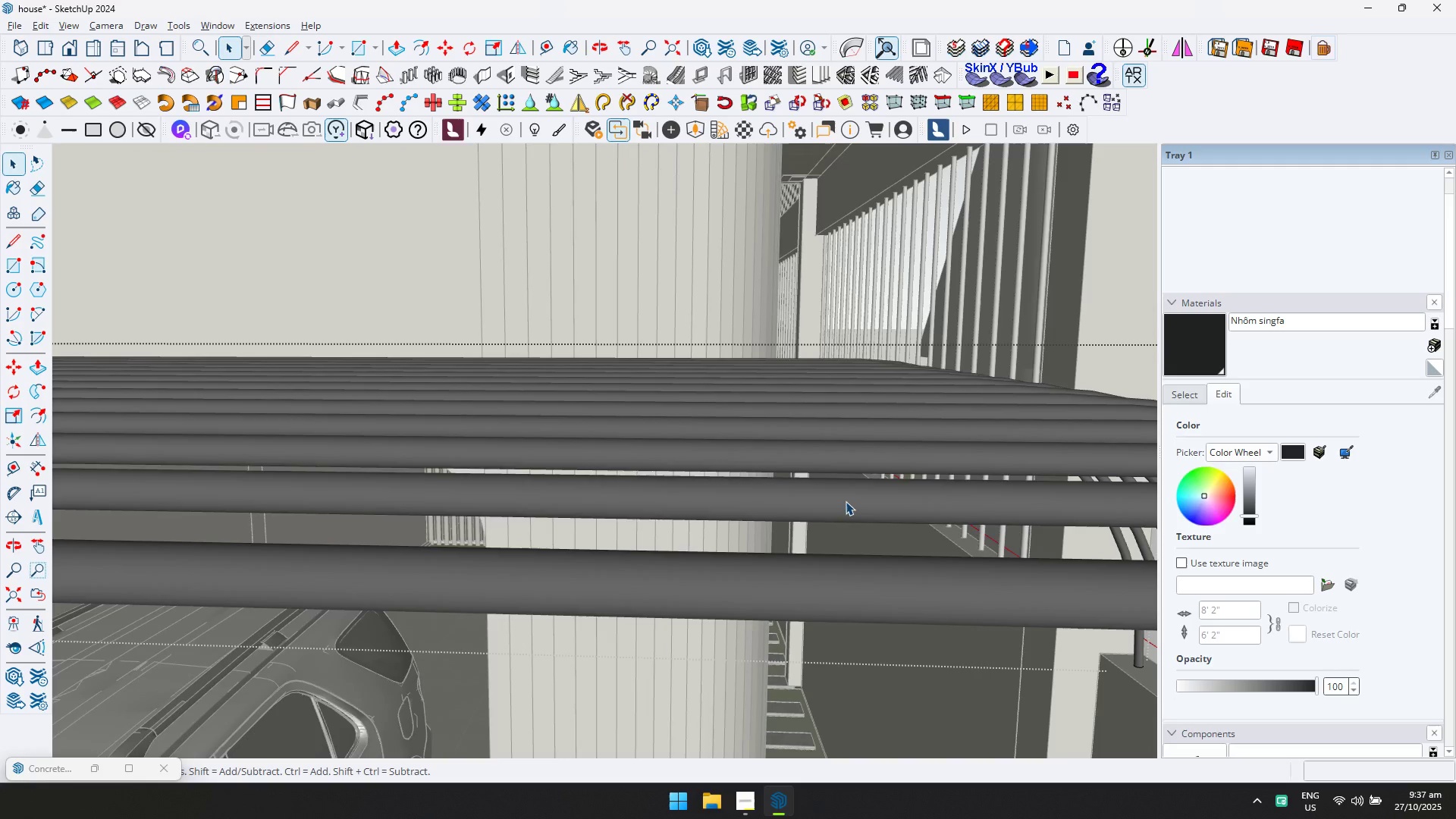 
triple_click([846, 501])
 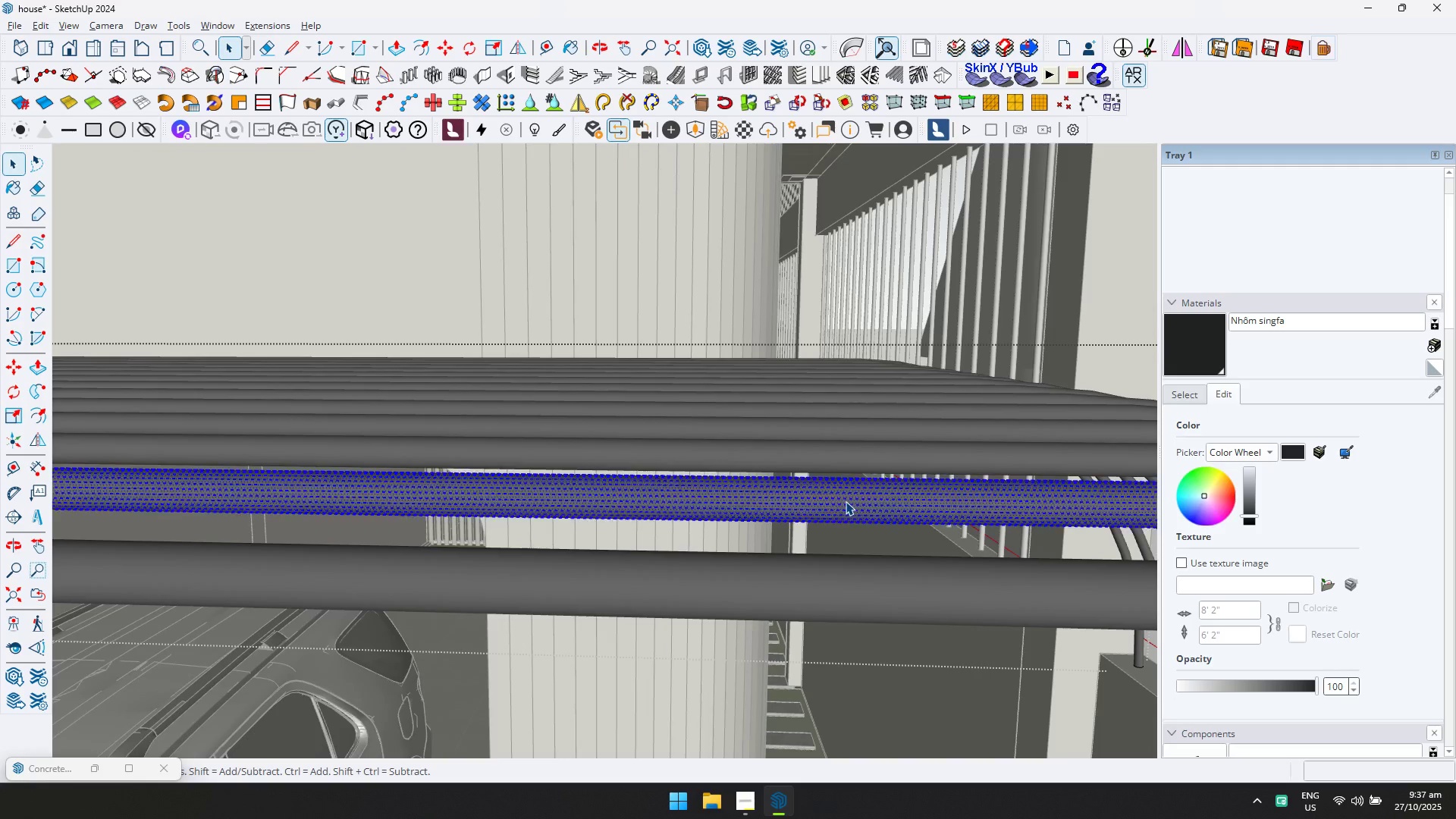 
triple_click([846, 501])
 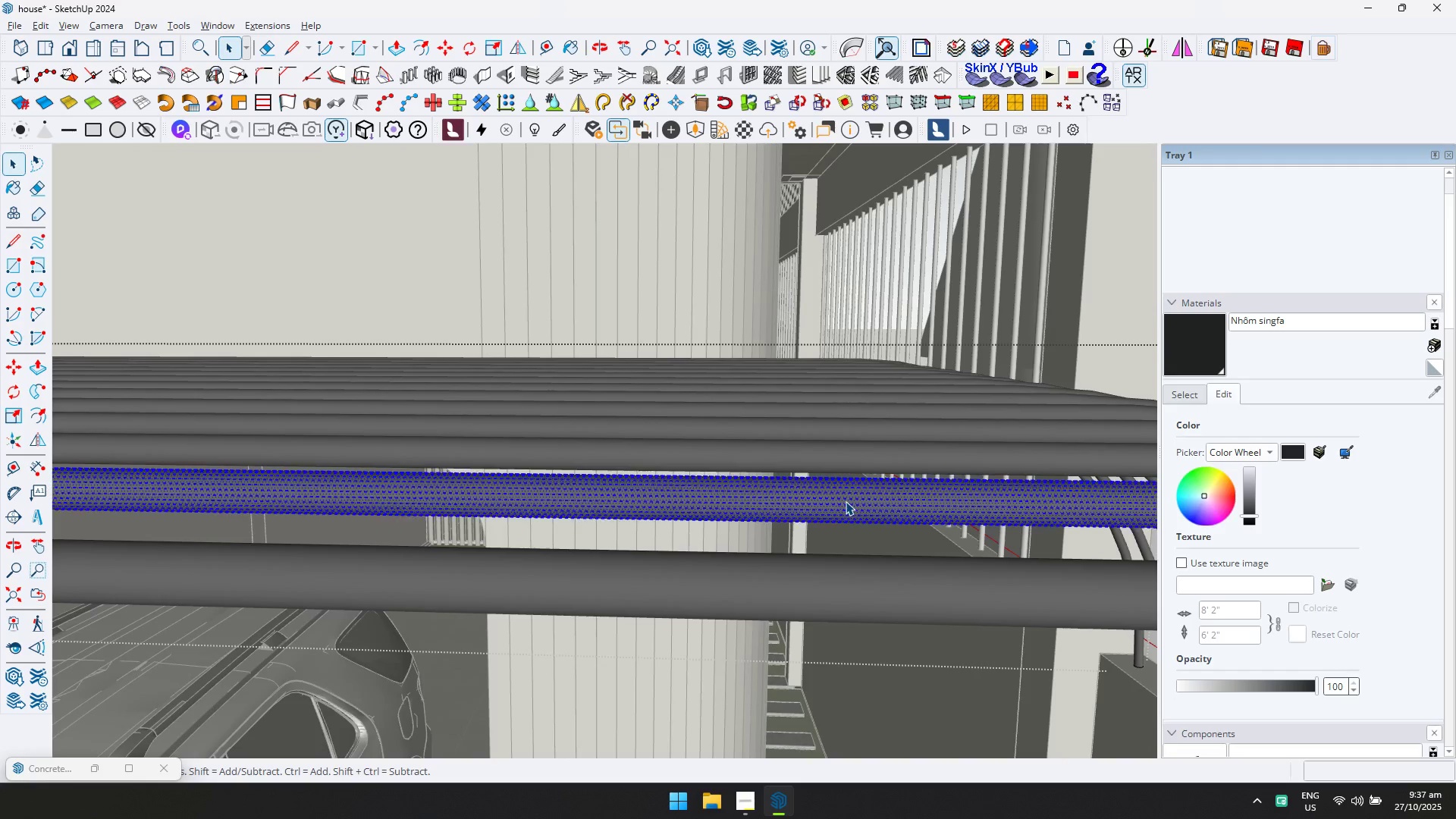 
triple_click([846, 501])
 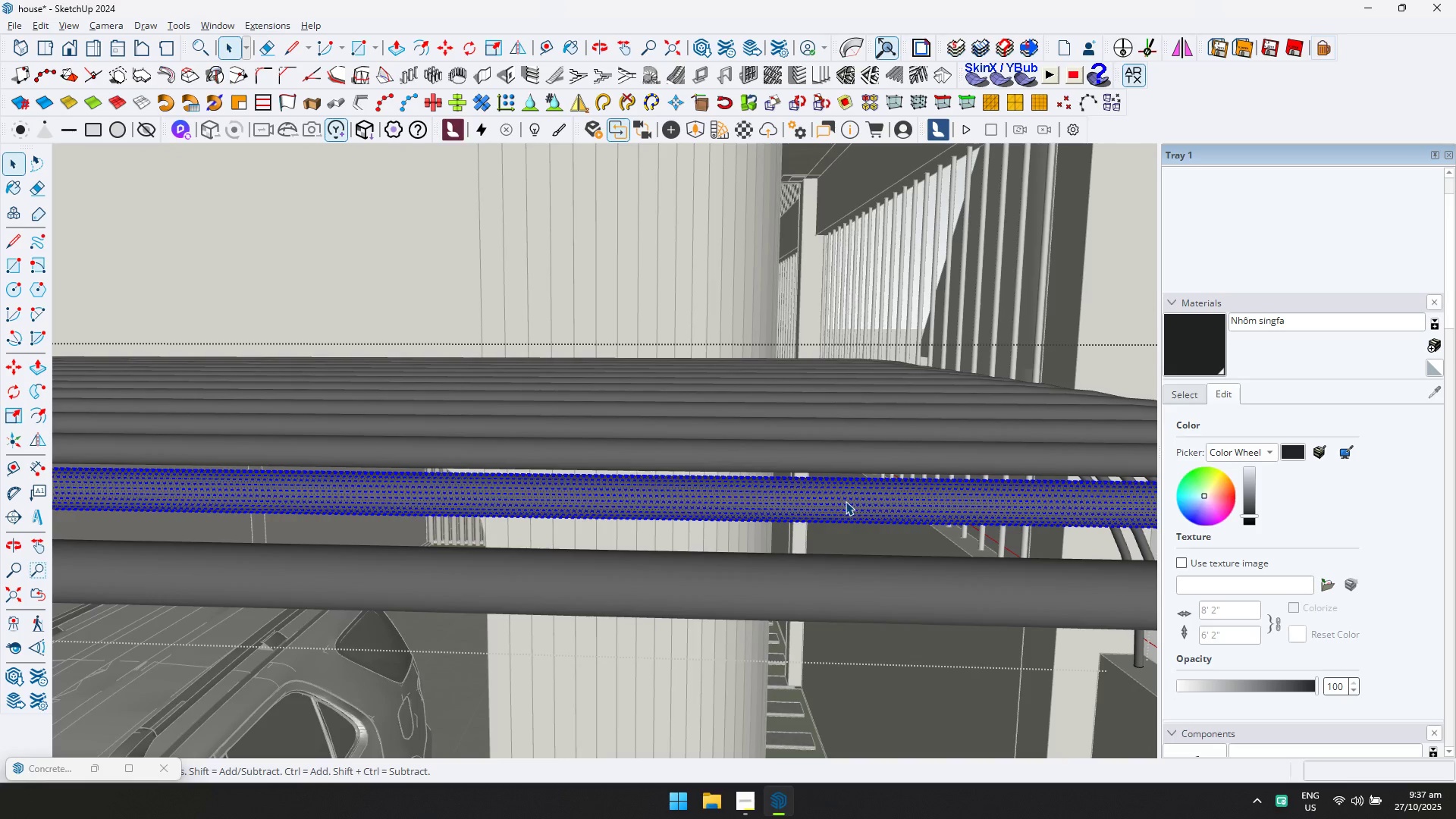 
key(Control+ControlLeft)
 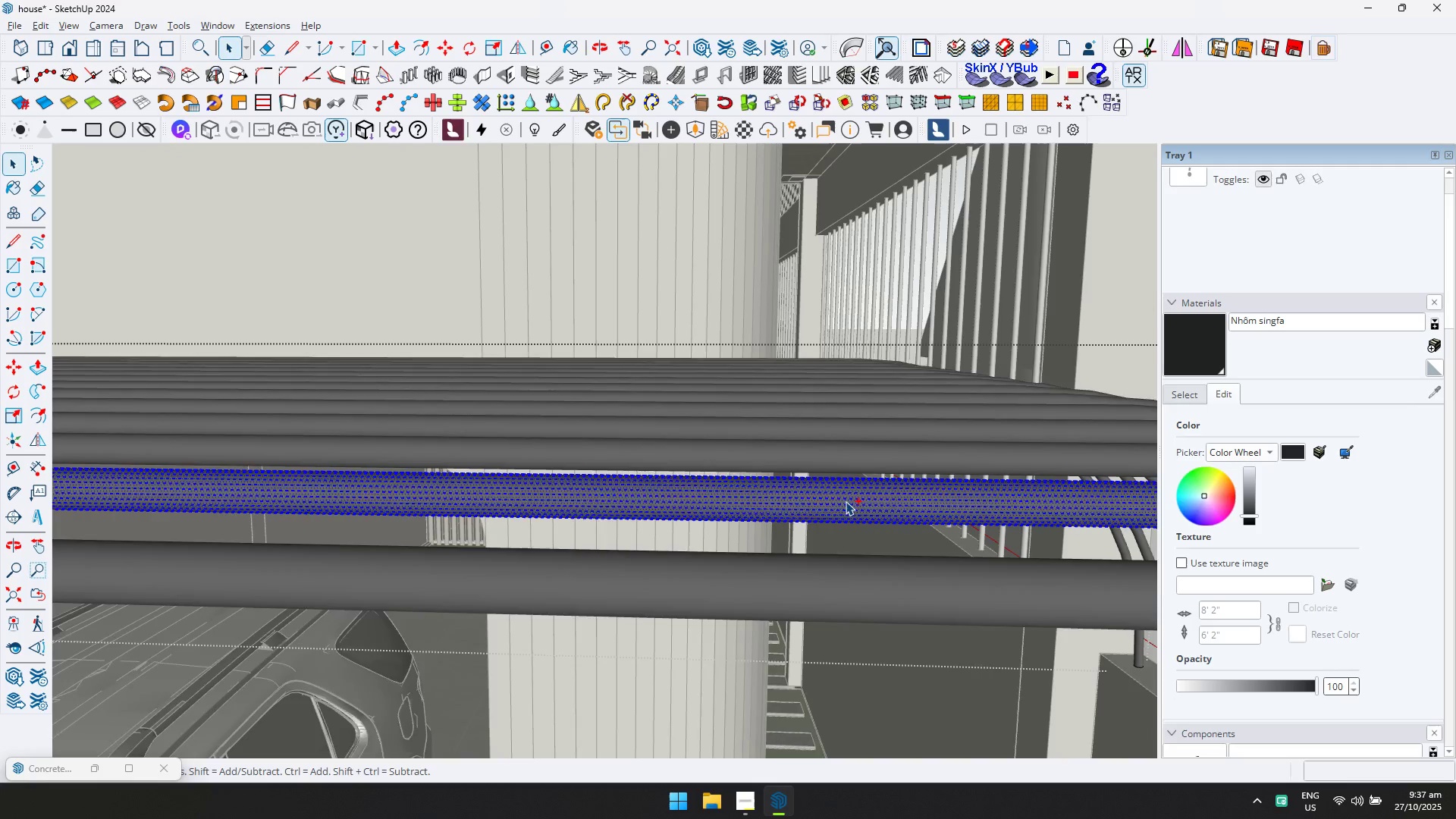 
key(Control+A)
 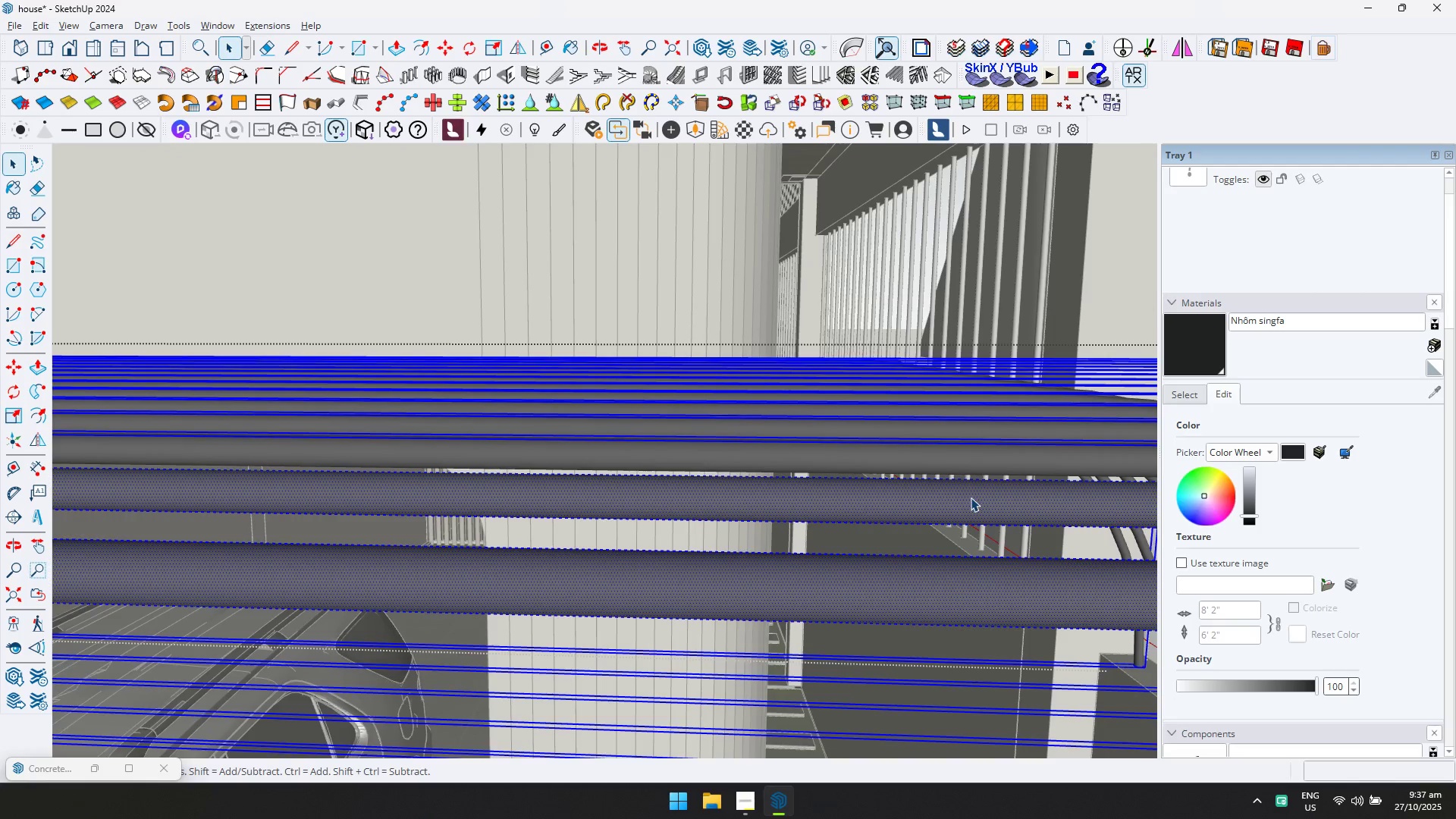 
double_click([971, 497])
 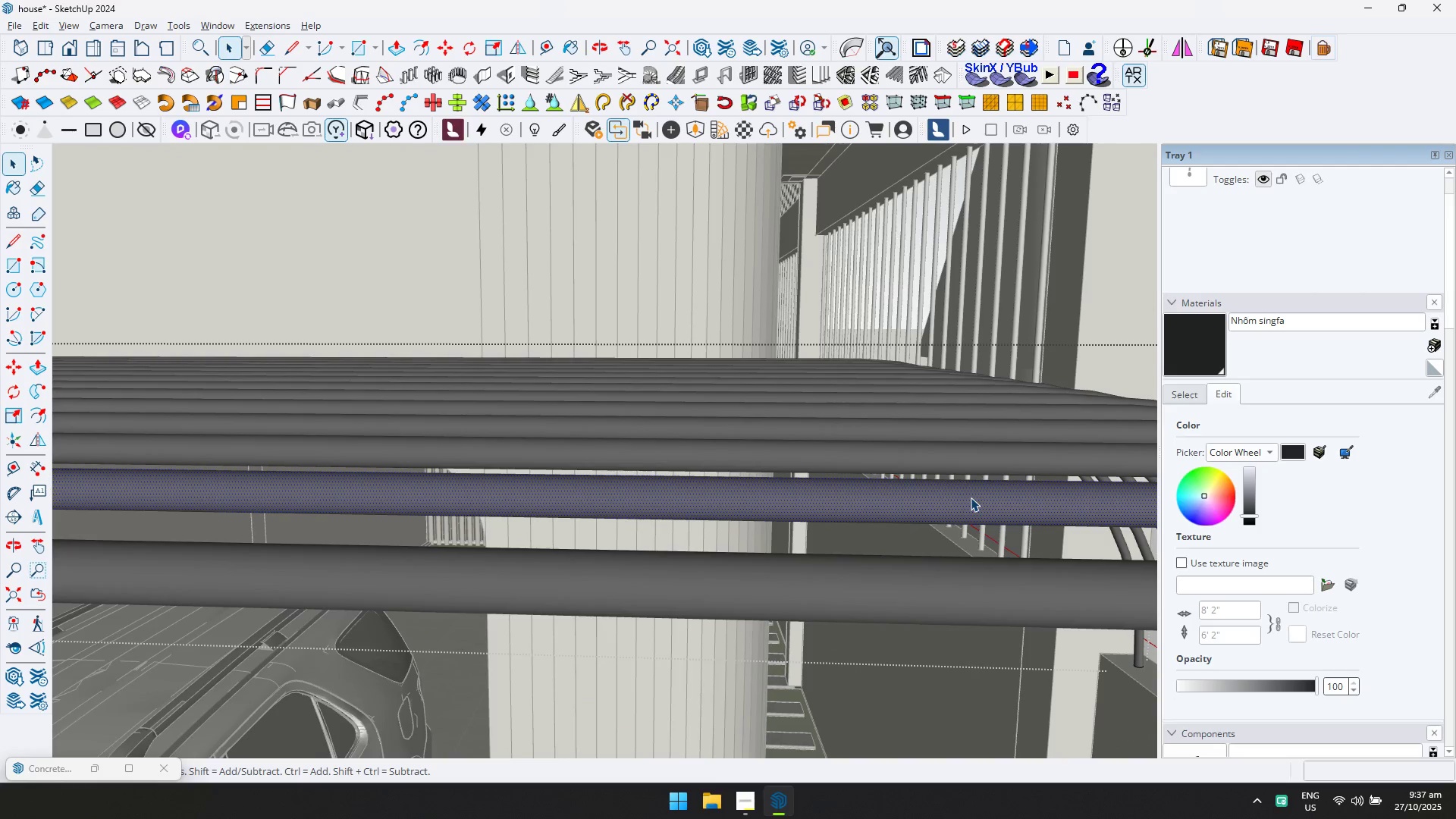 
key(Control+ControlLeft)
 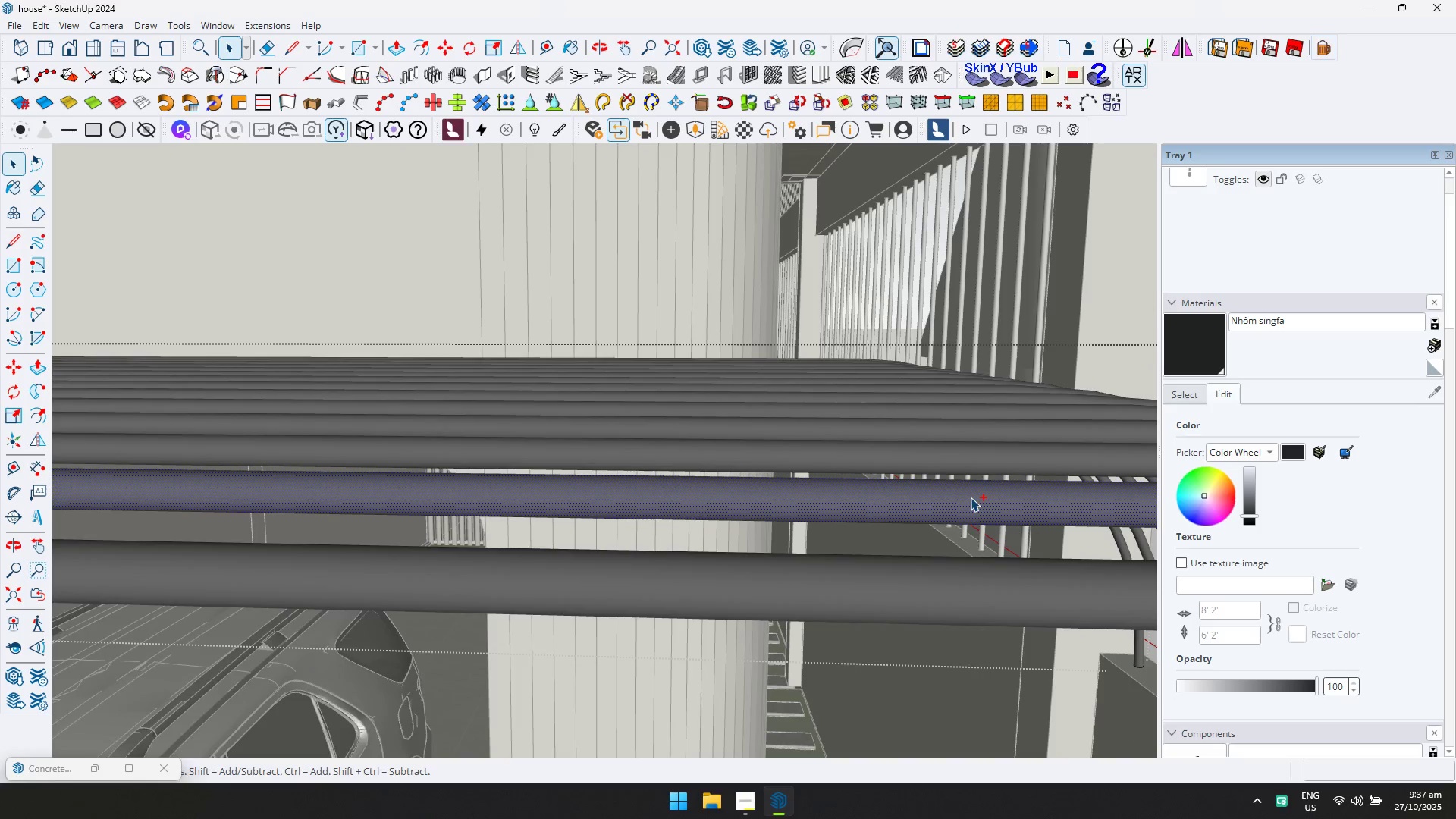 
key(Control+A)
 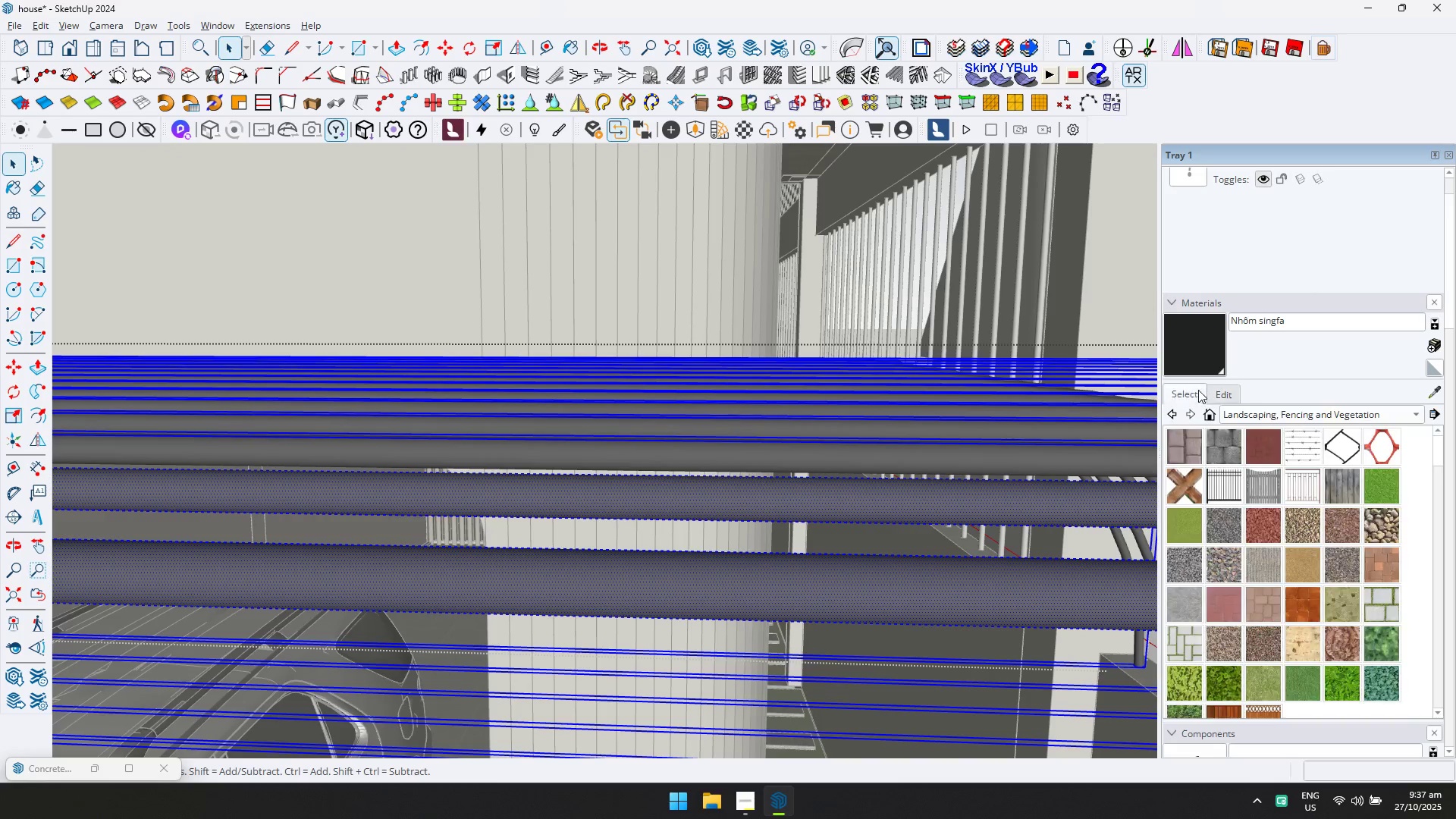 
double_click([1257, 408])
 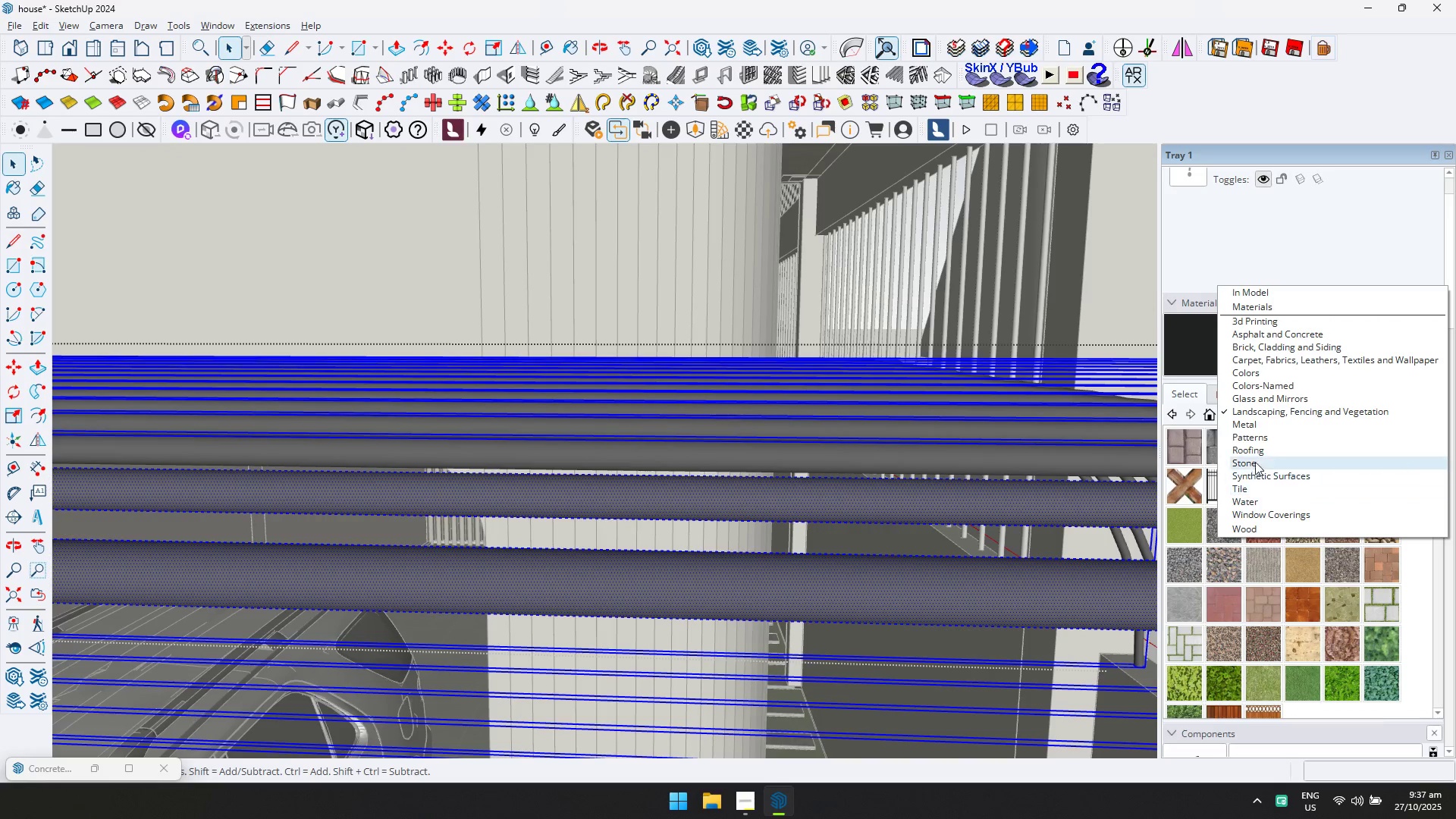 
left_click([1257, 421])
 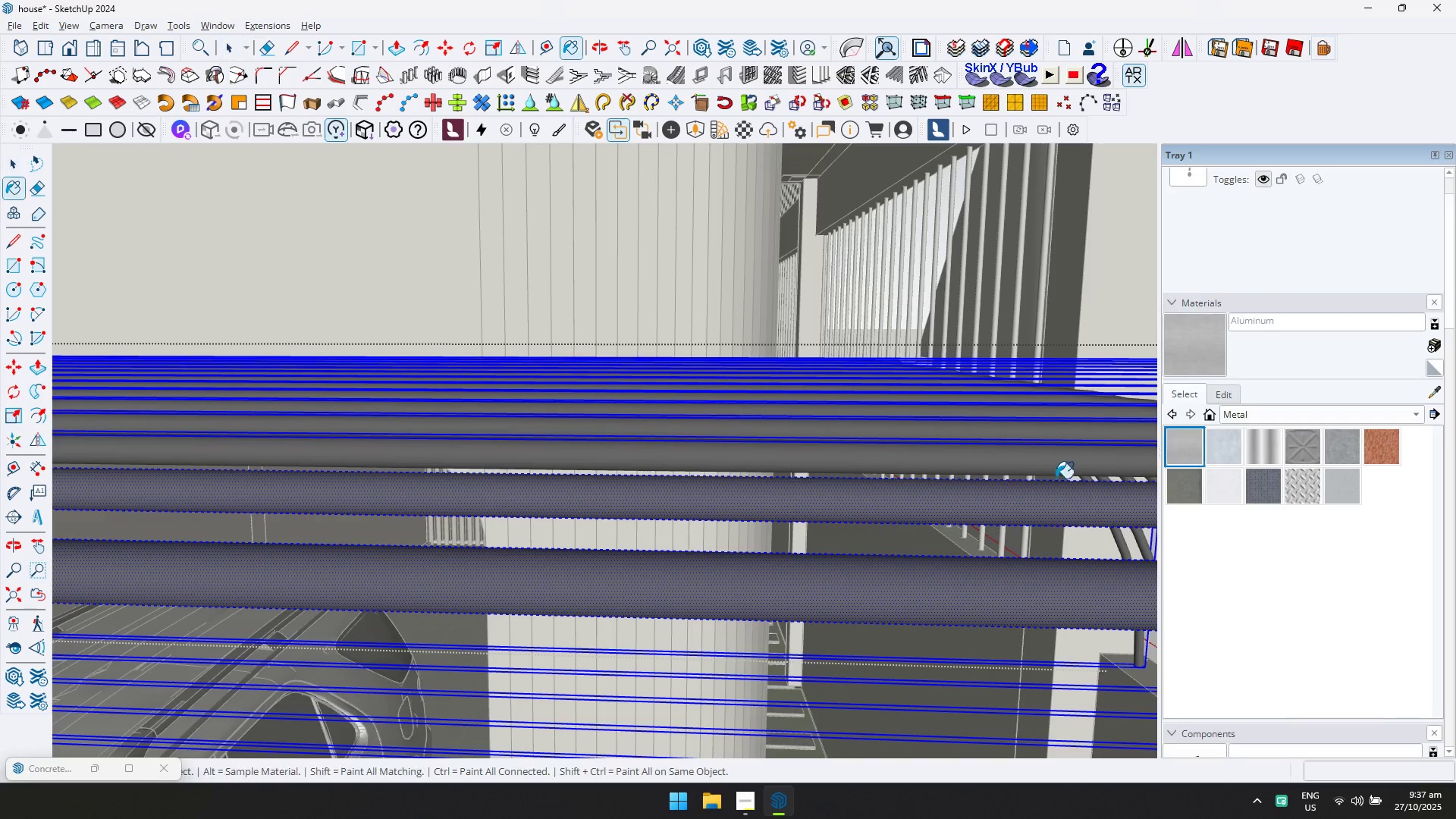 
double_click([1025, 469])
 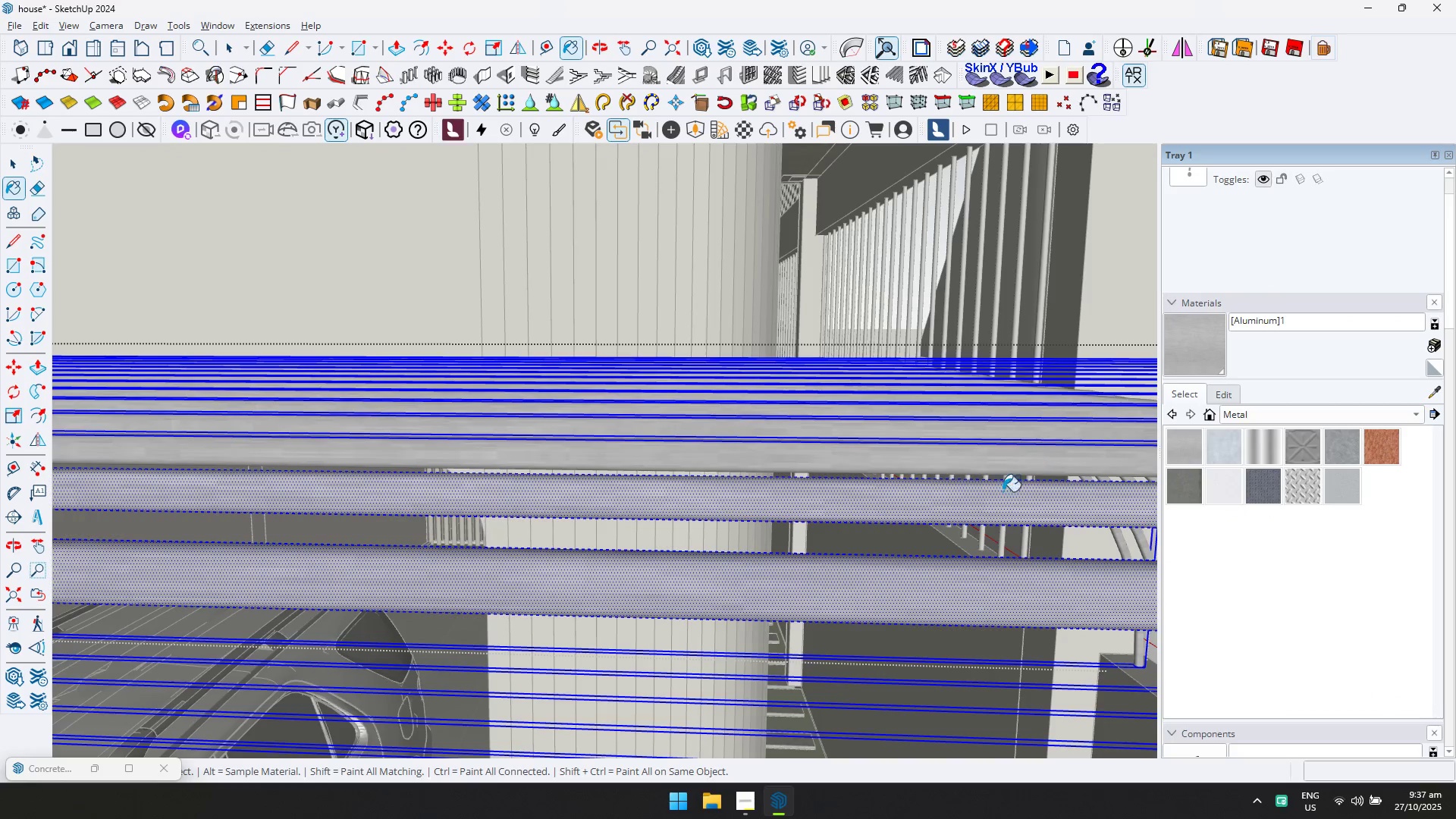 
scroll: coordinate [834, 536], scroll_direction: down, amount: 15.0
 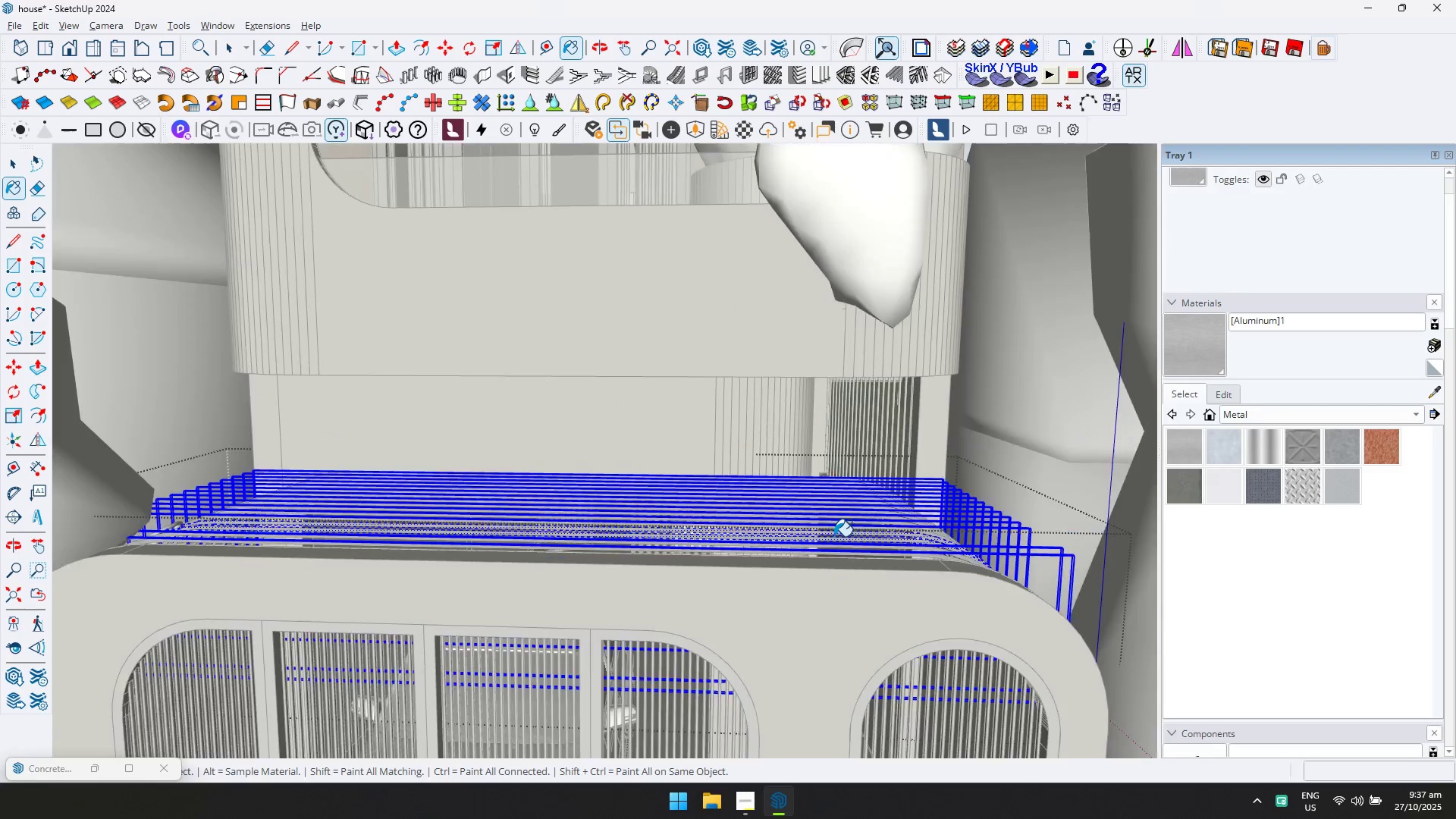 
key(Escape)
 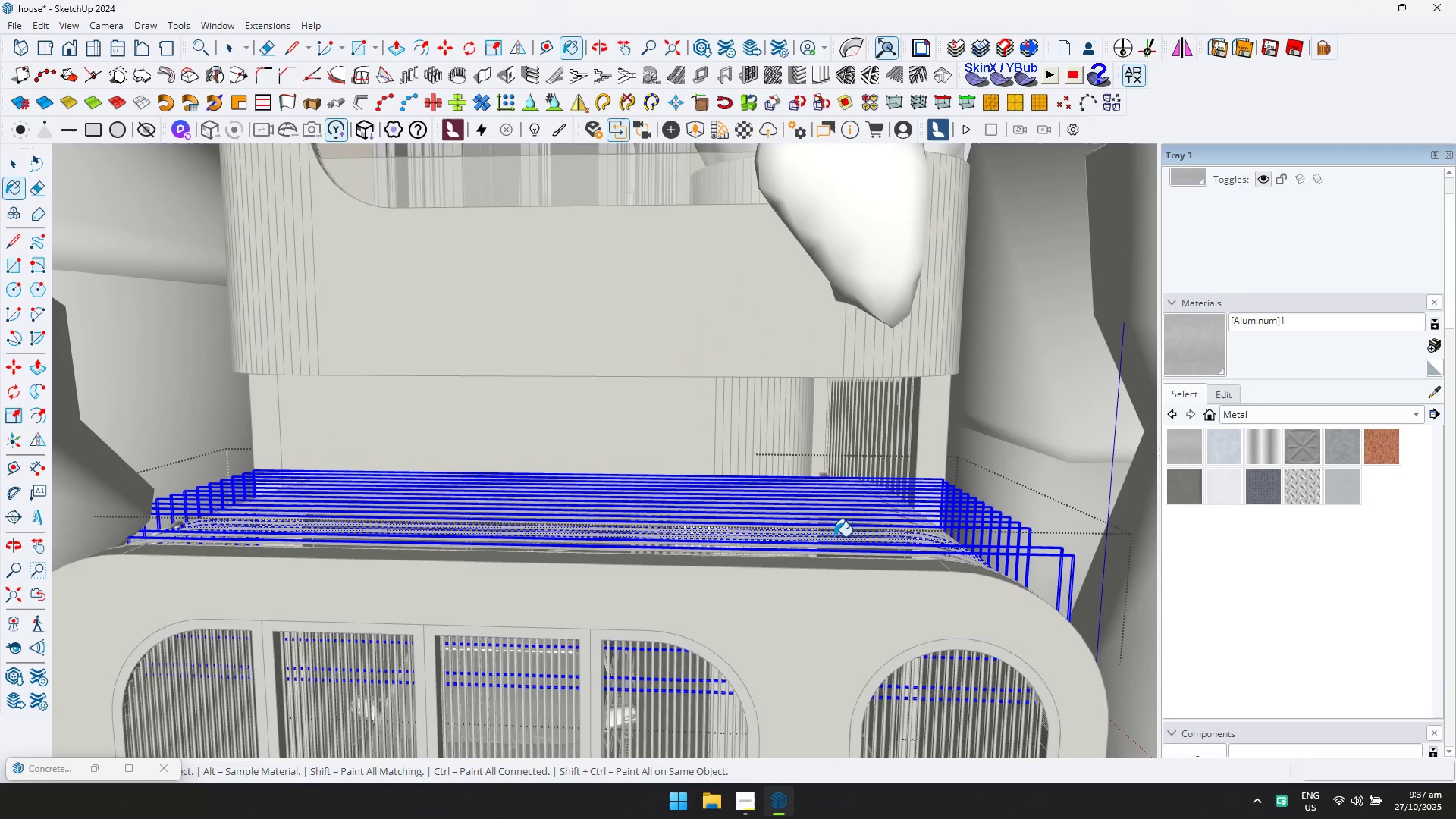 
key(Space)
 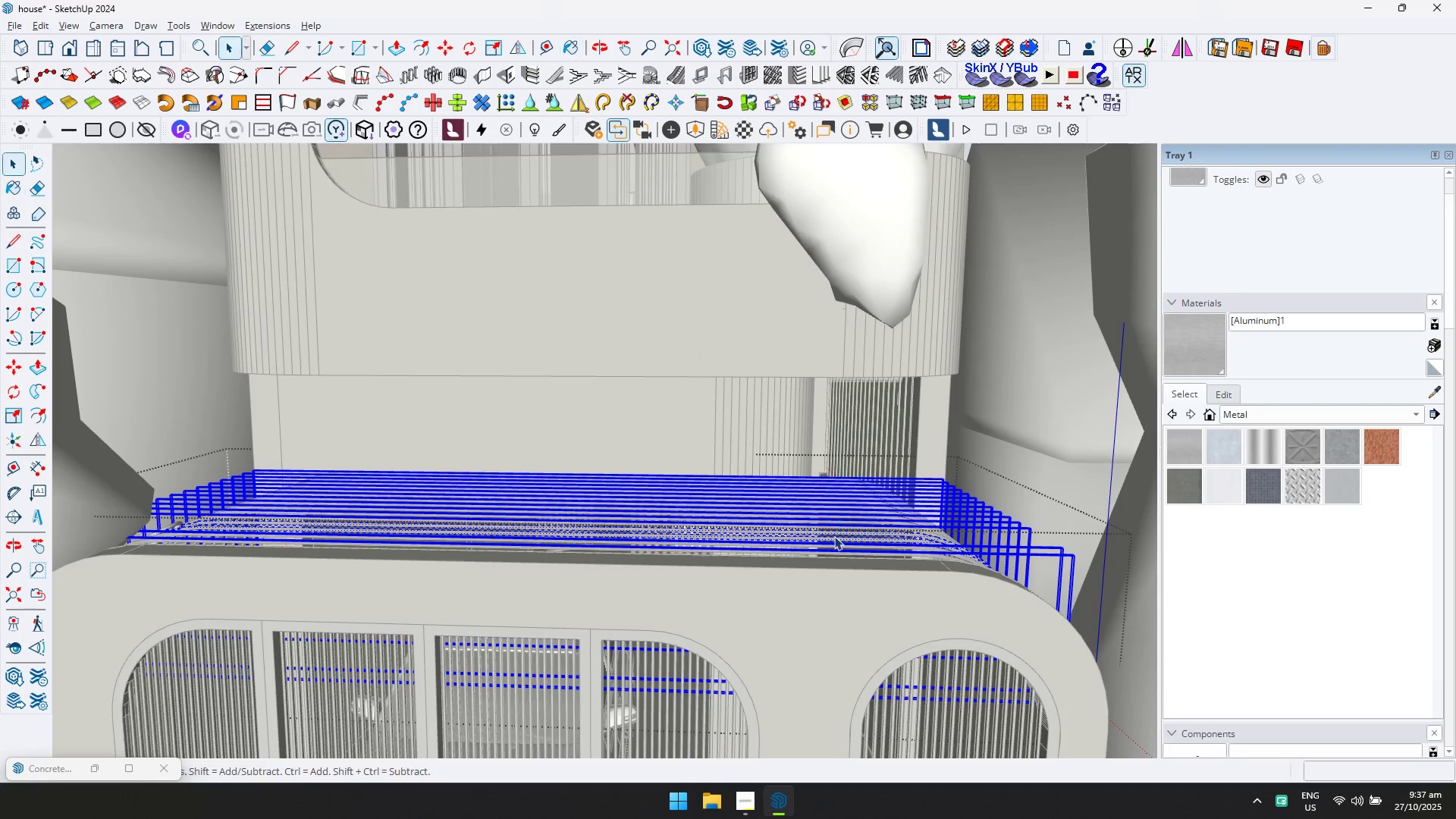 
key(Escape)
 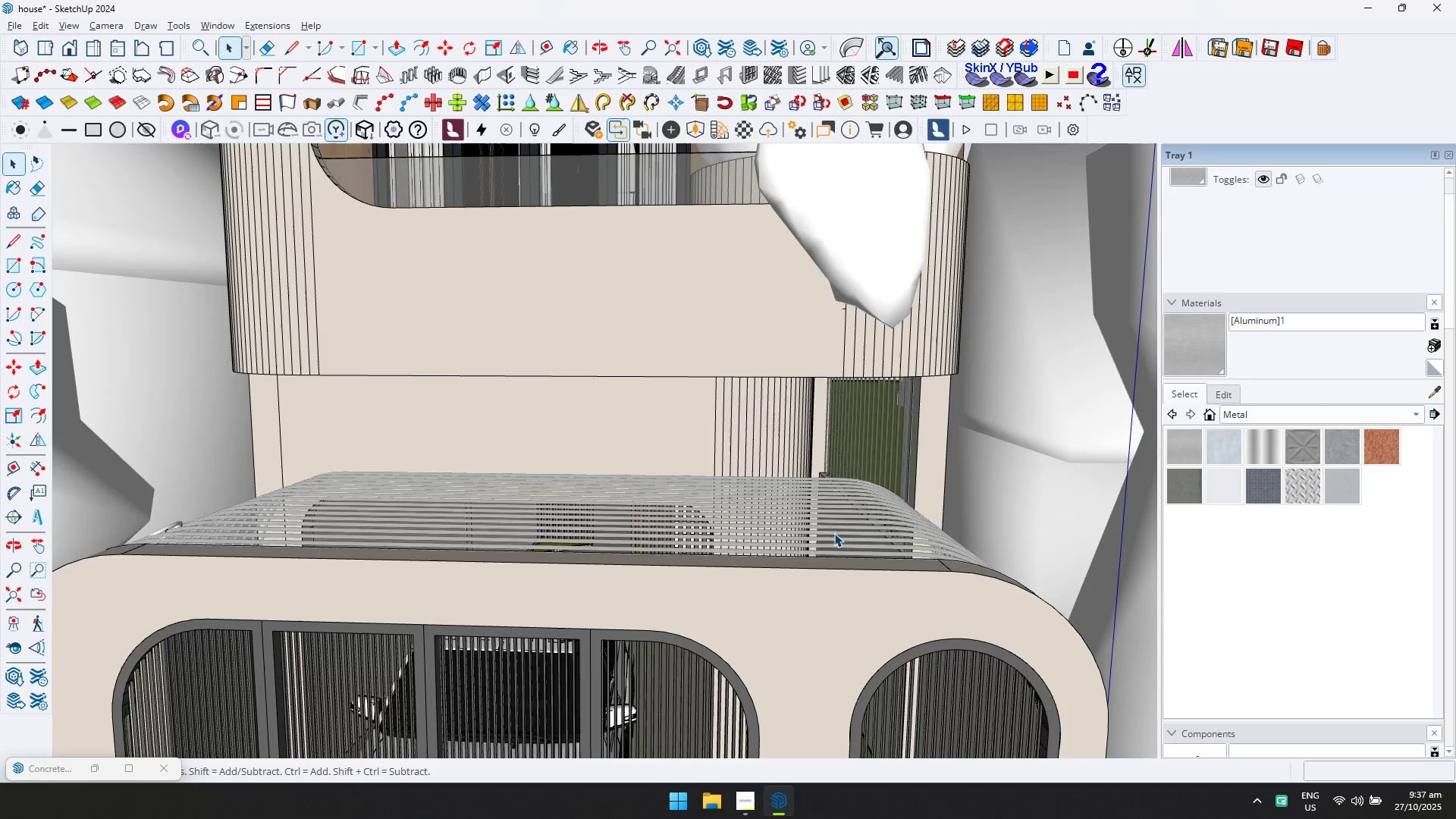 
scroll: coordinate [834, 533], scroll_direction: down, amount: 2.0
 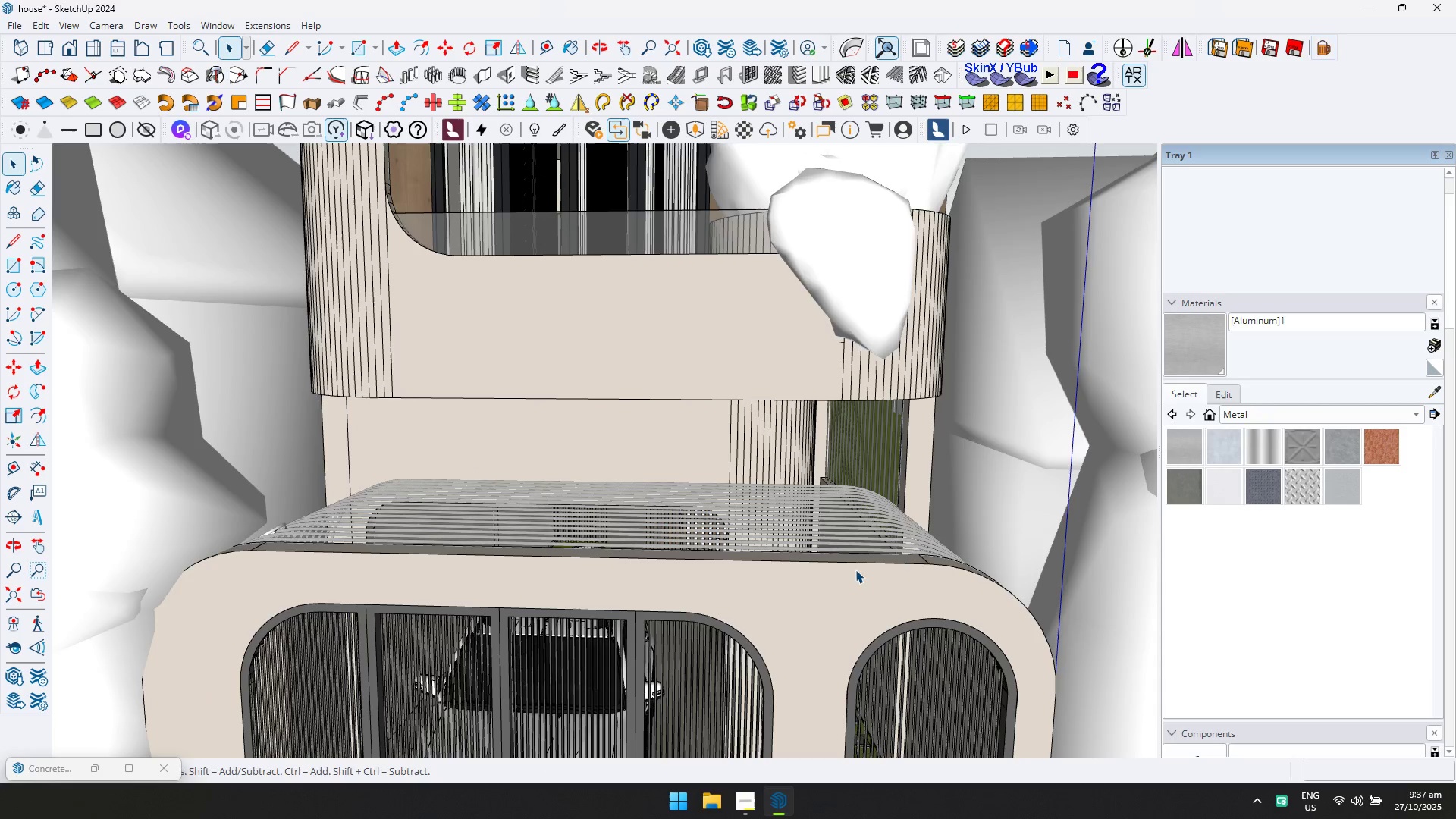 
hold_key(key=ShiftLeft, duration=0.32)
 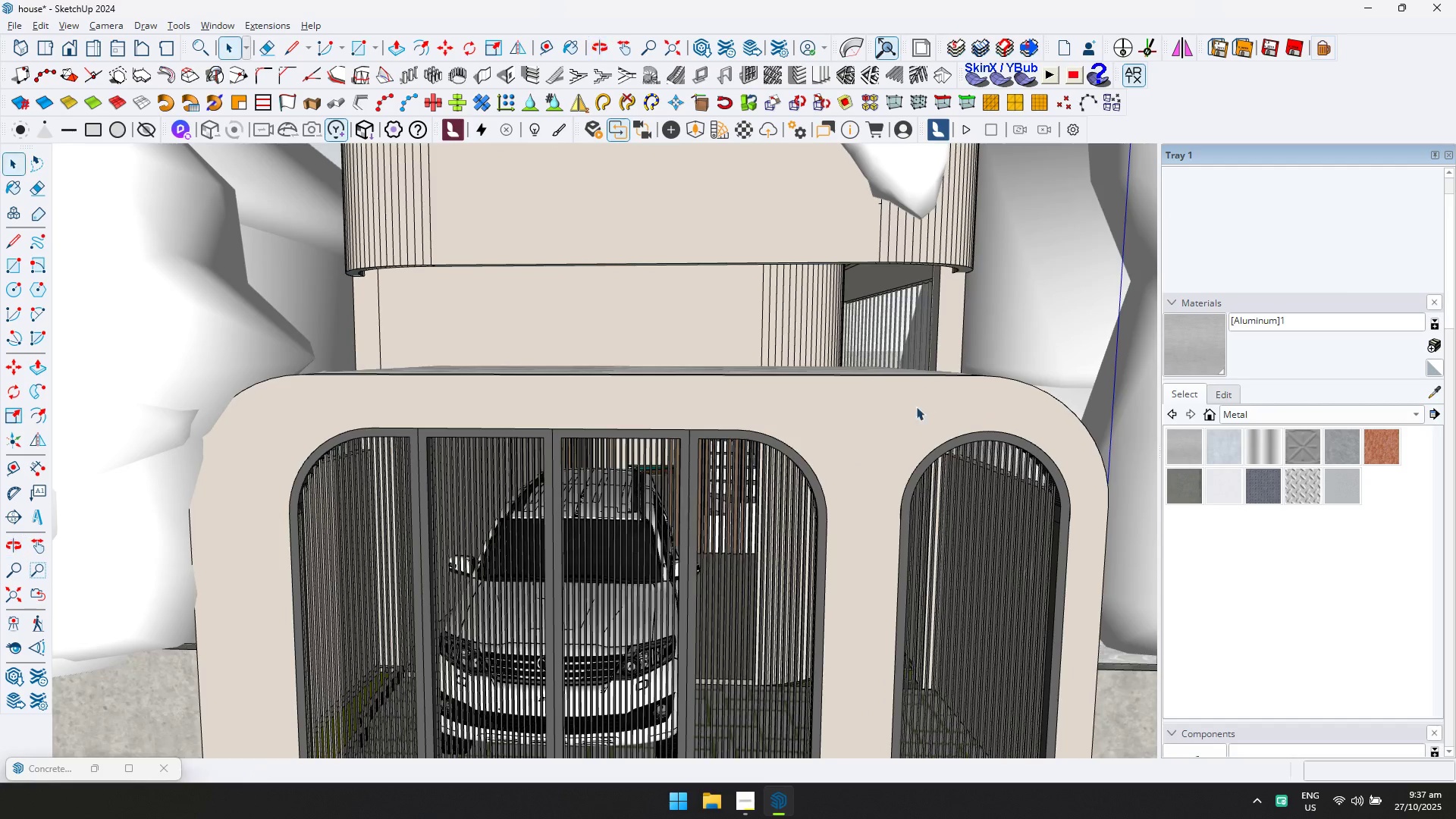 
scroll: coordinate [799, 479], scroll_direction: up, amount: 9.0
 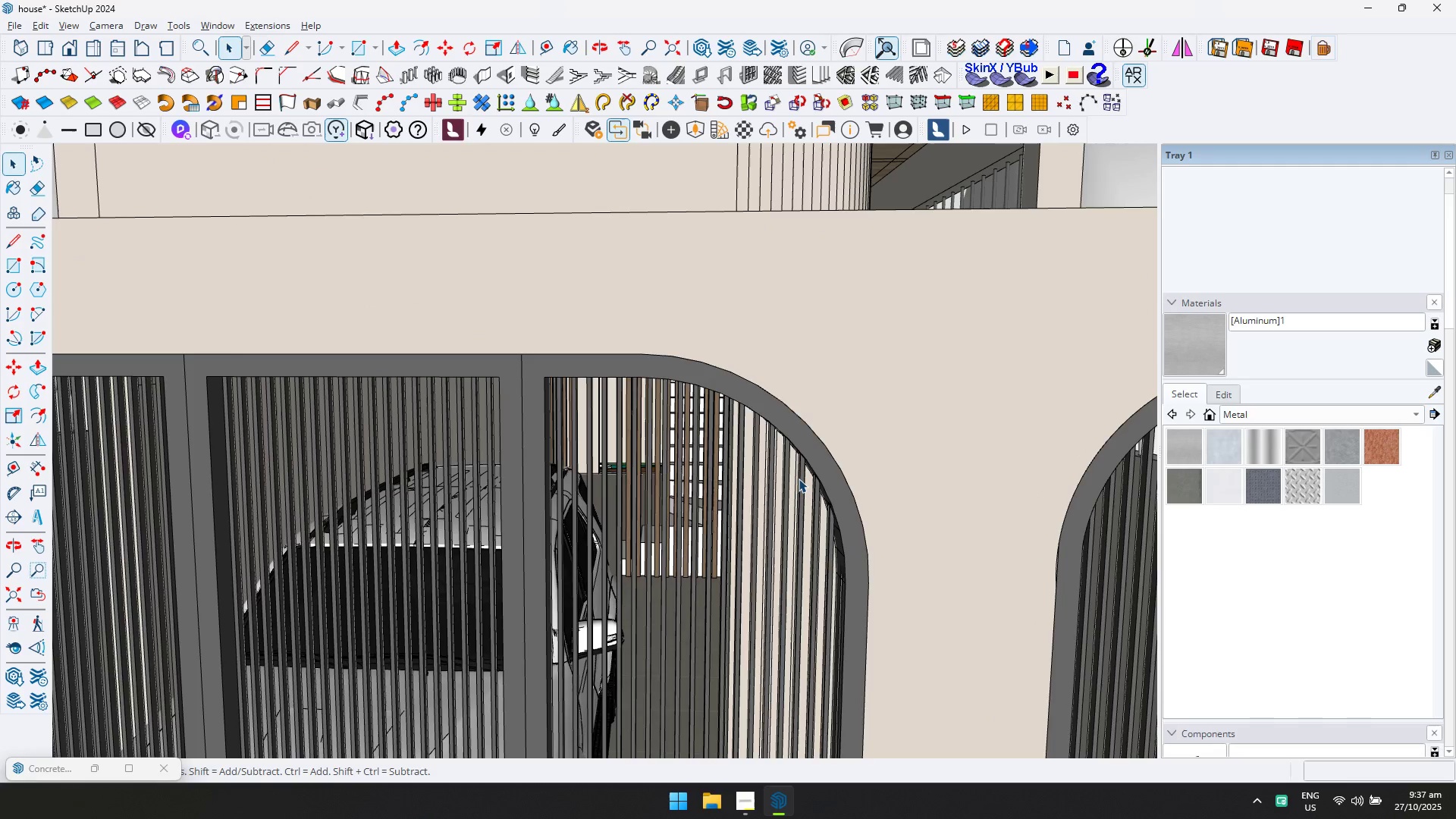 
left_click([799, 479])
 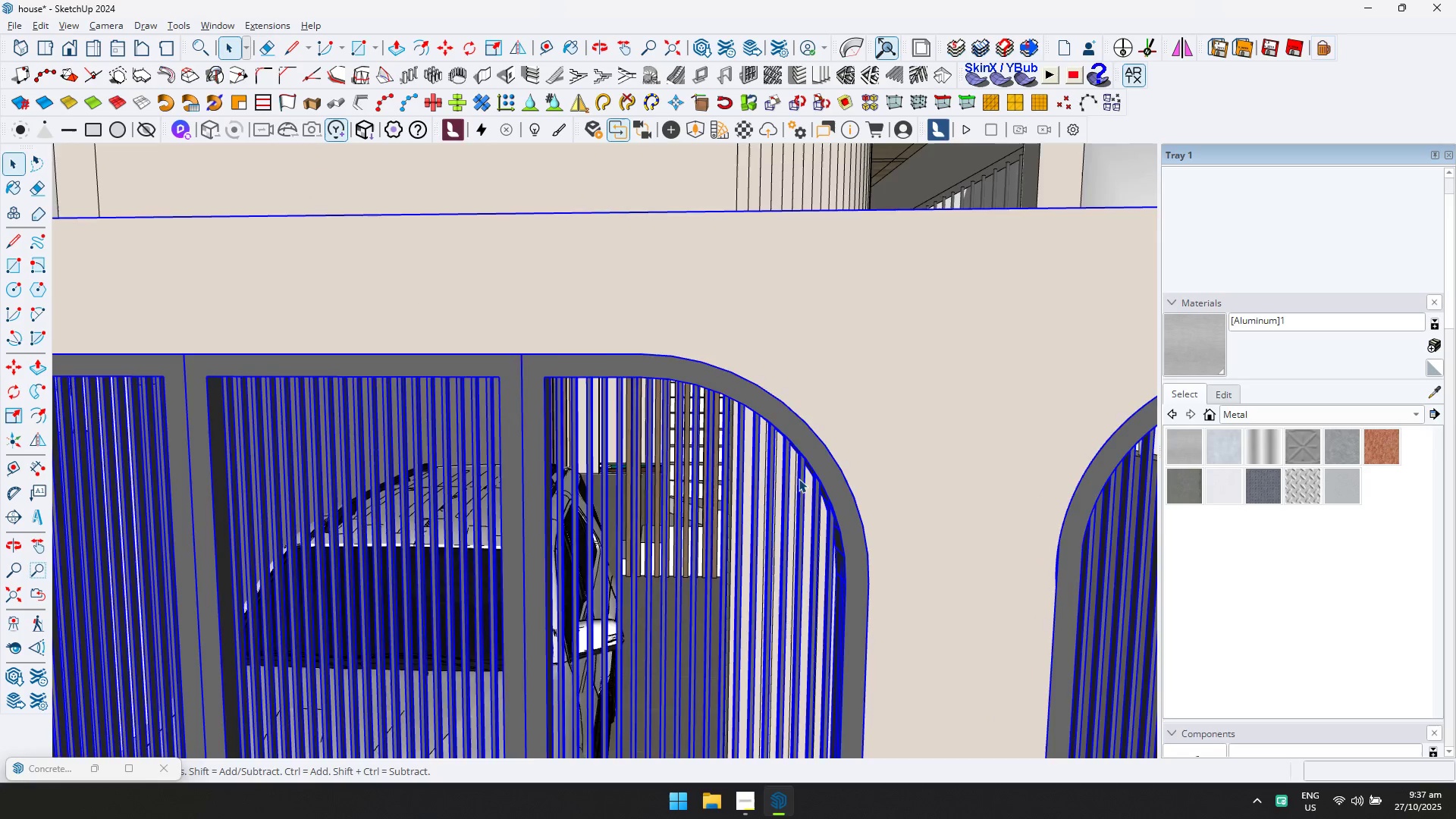 
scroll: coordinate [799, 479], scroll_direction: up, amount: 8.0
 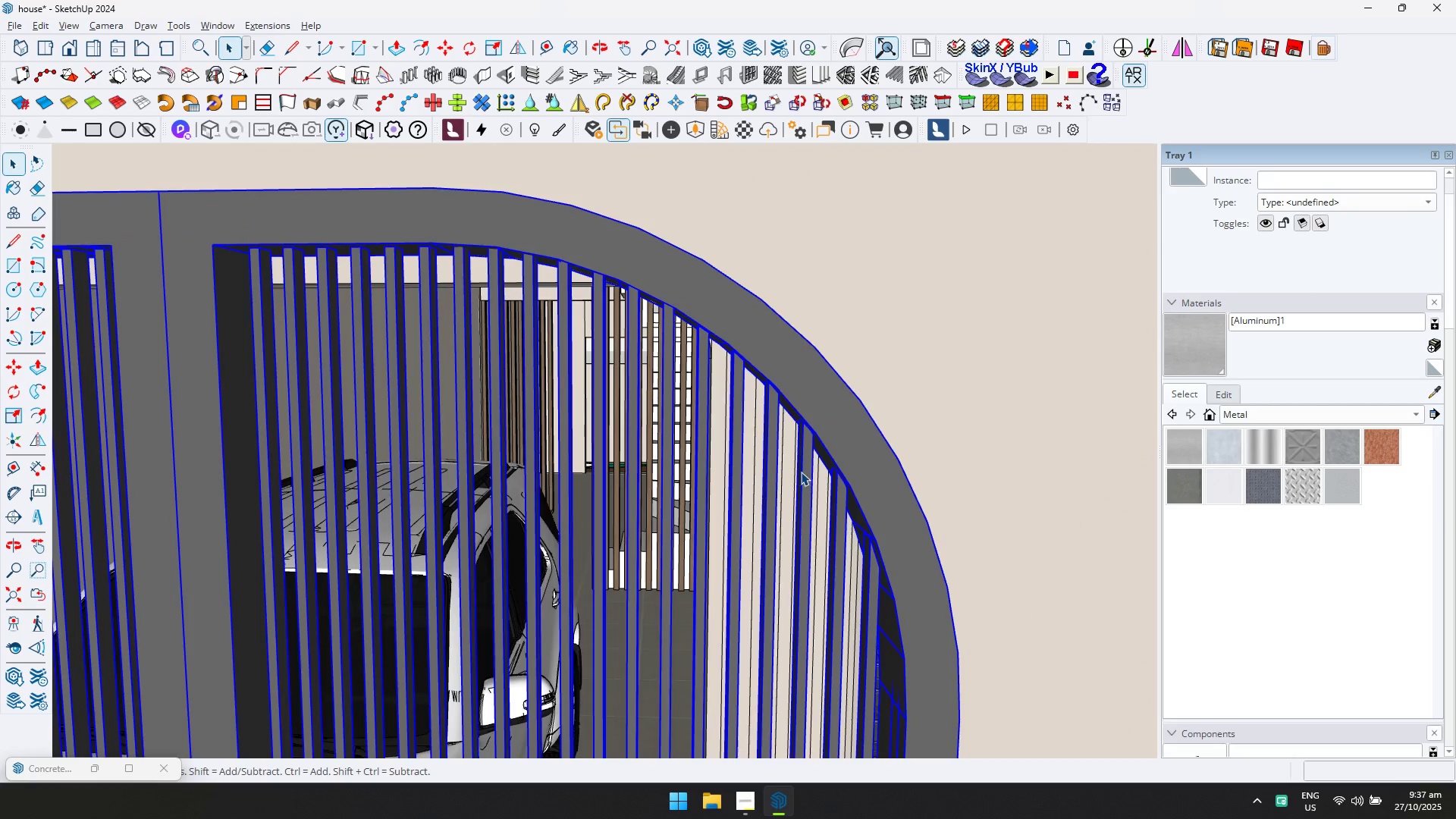 
double_click([801, 472])
 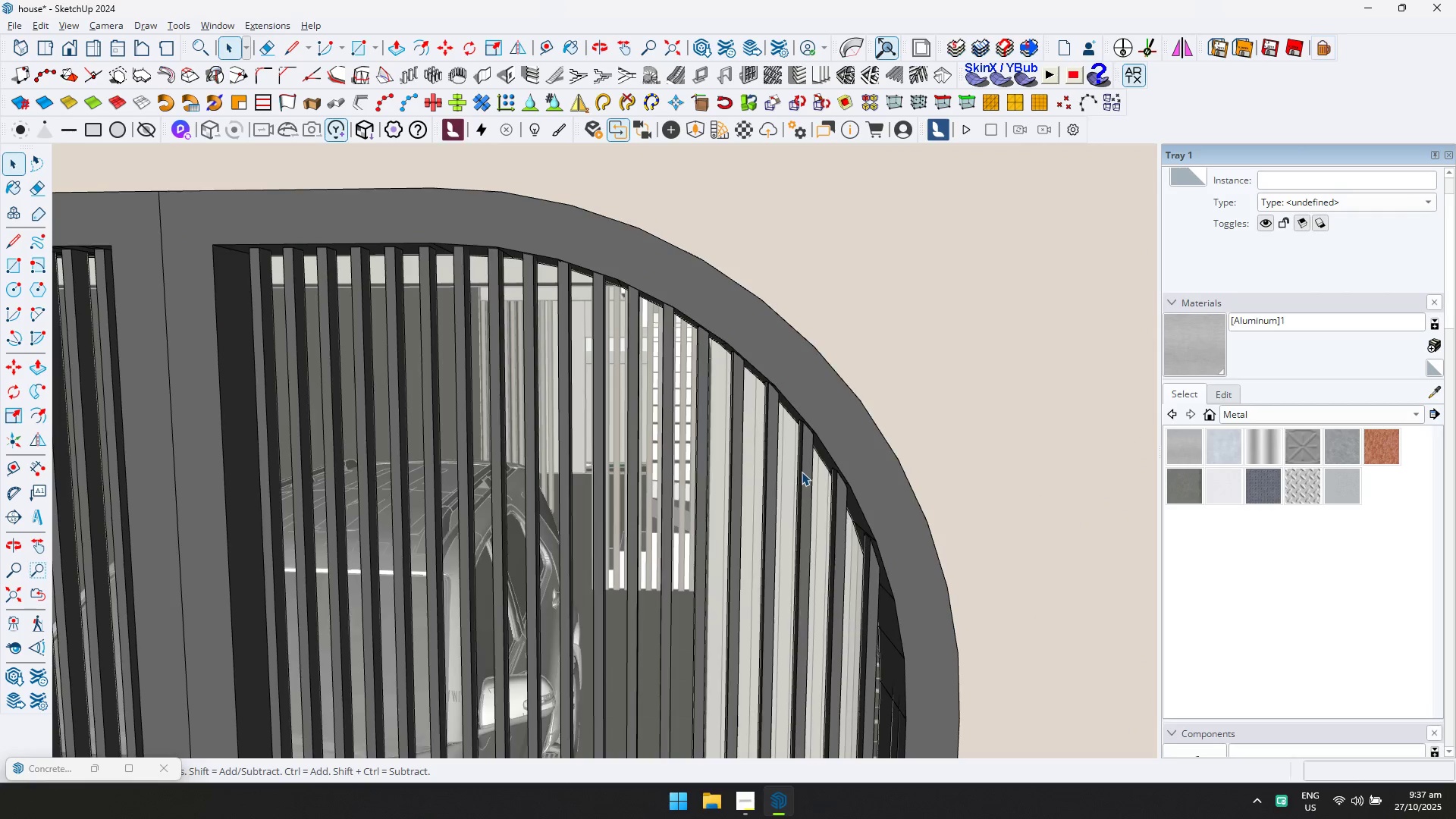 
triple_click([802, 472])
 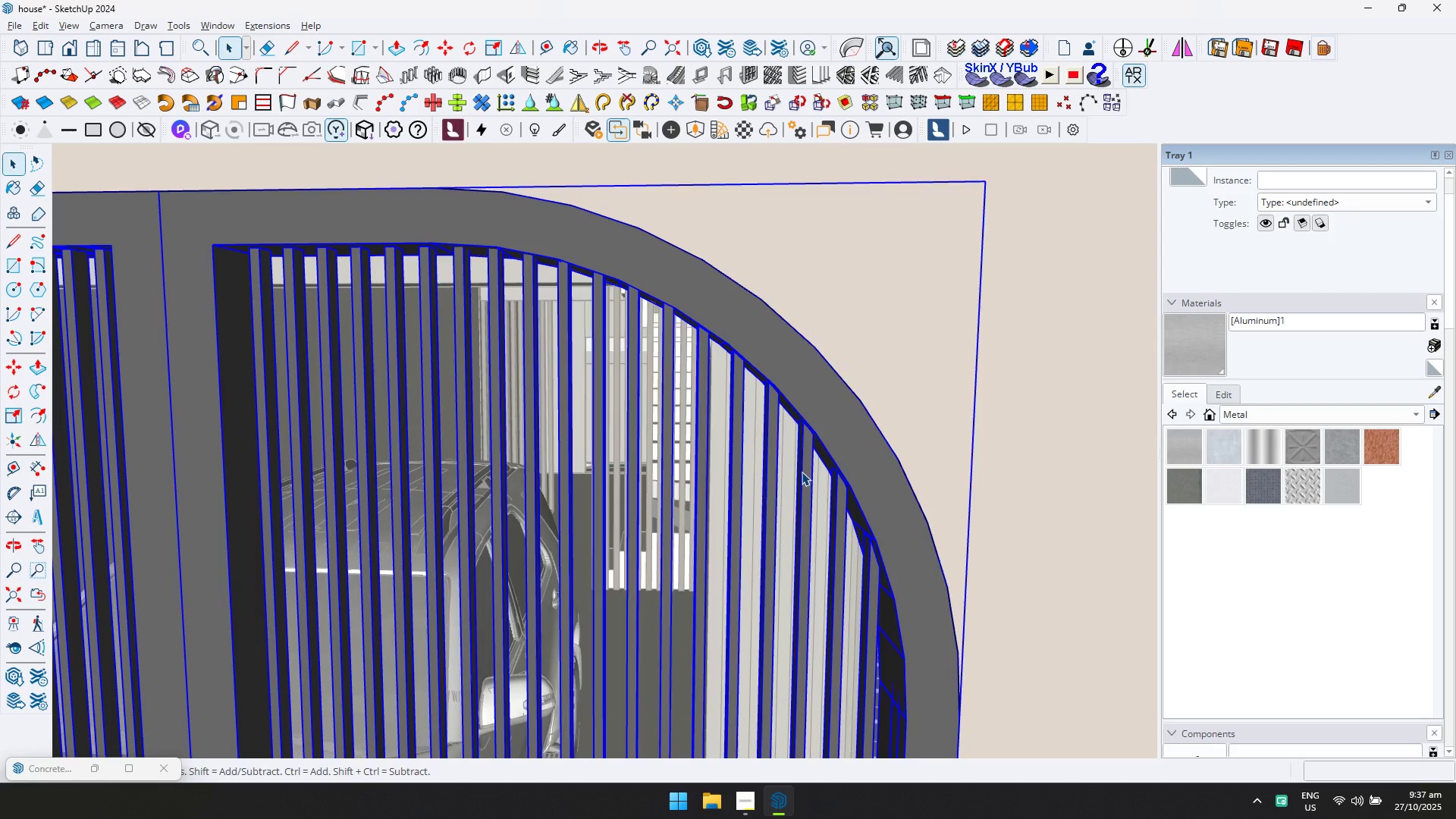 
triple_click([802, 472])
 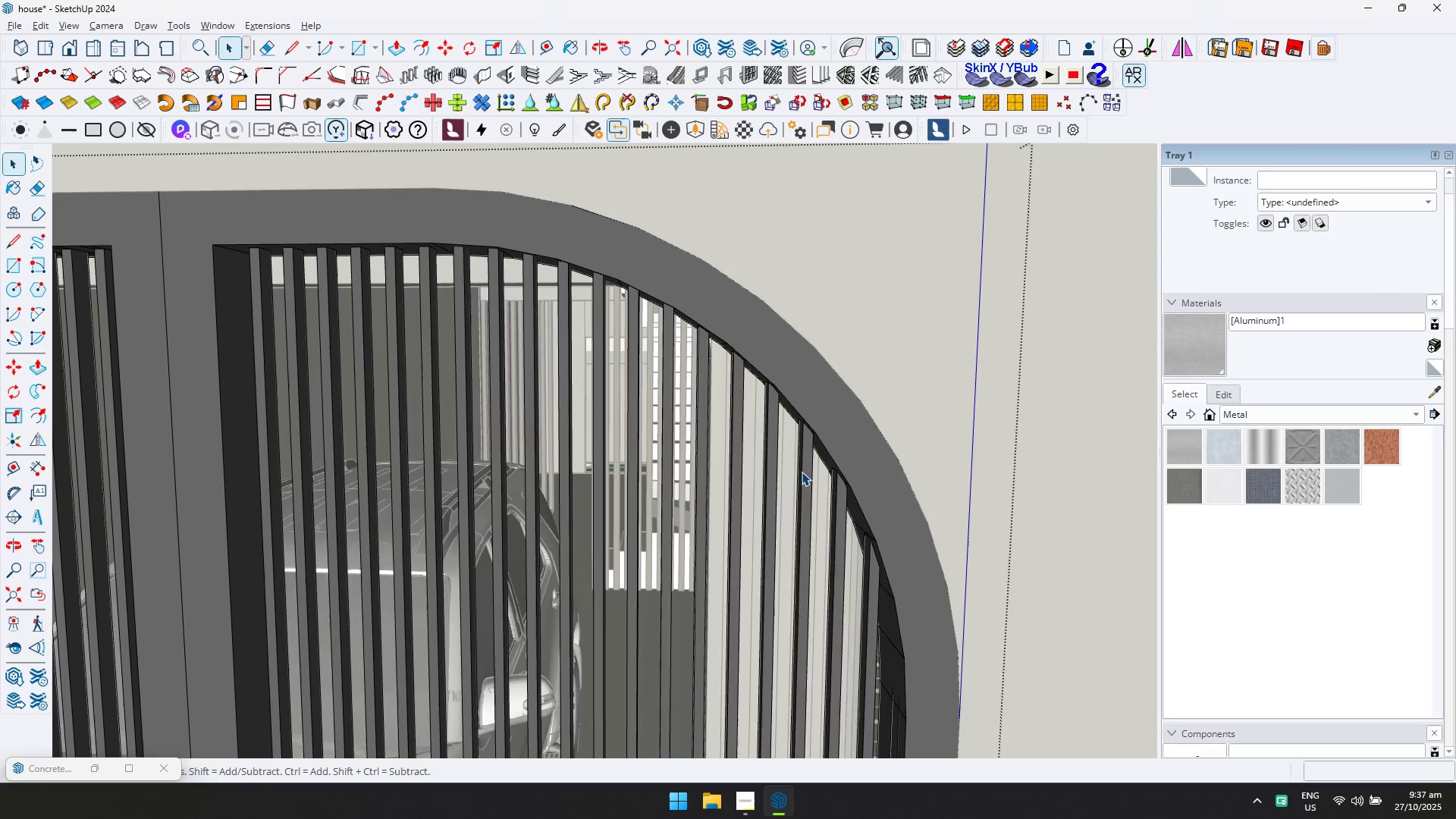 
triple_click([802, 472])
 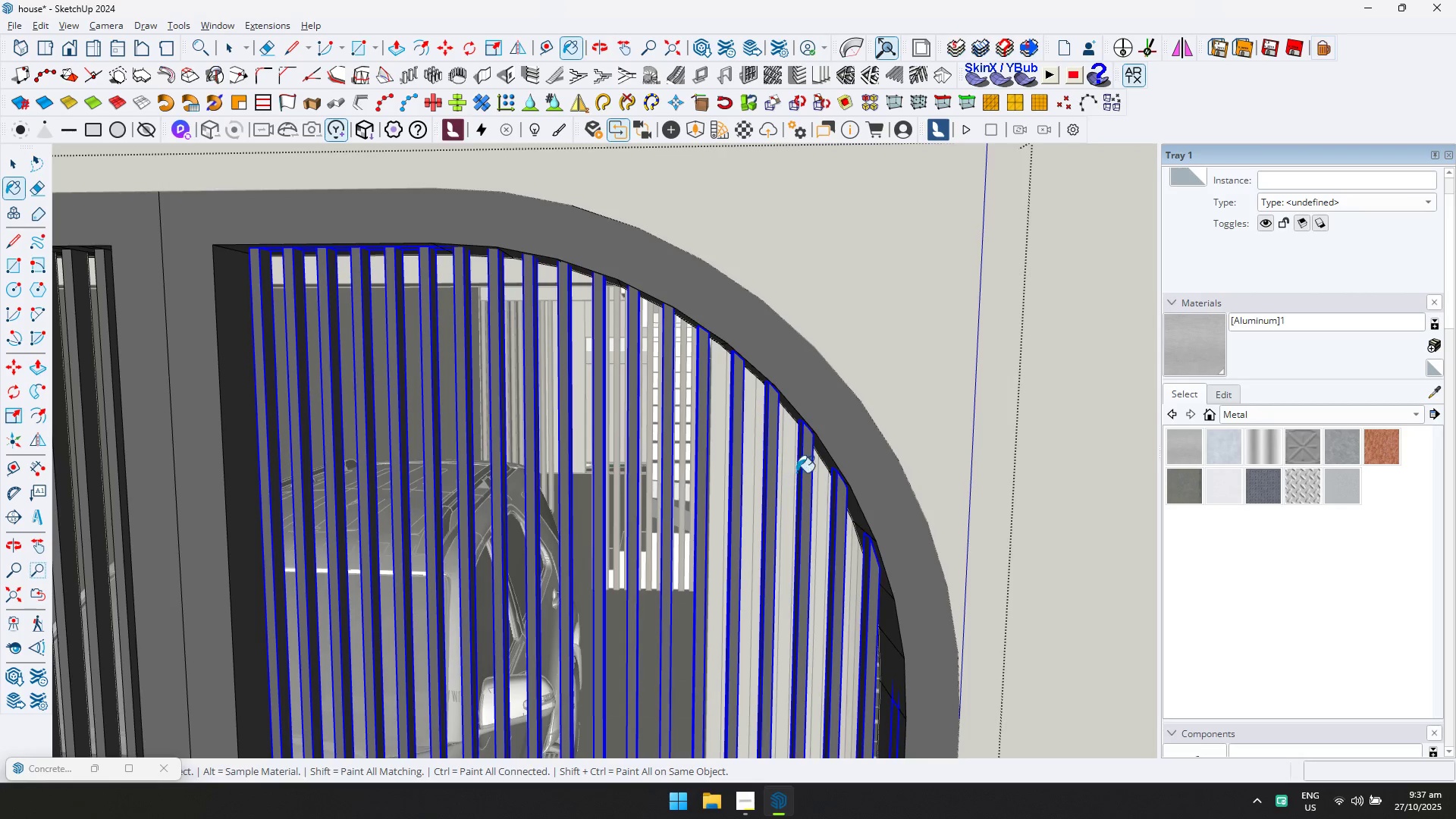 
double_click([804, 469])
 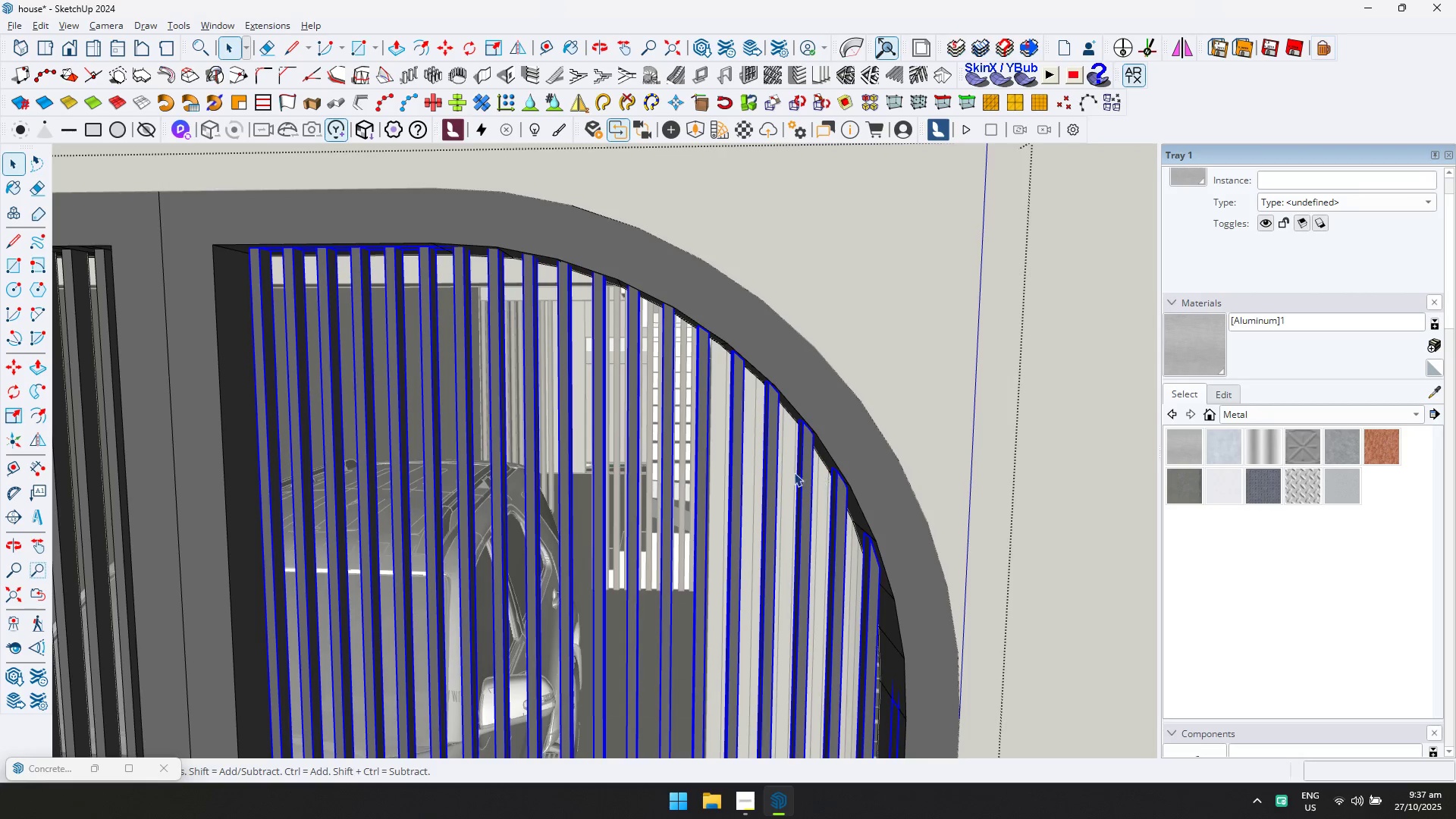 
double_click([799, 453])
 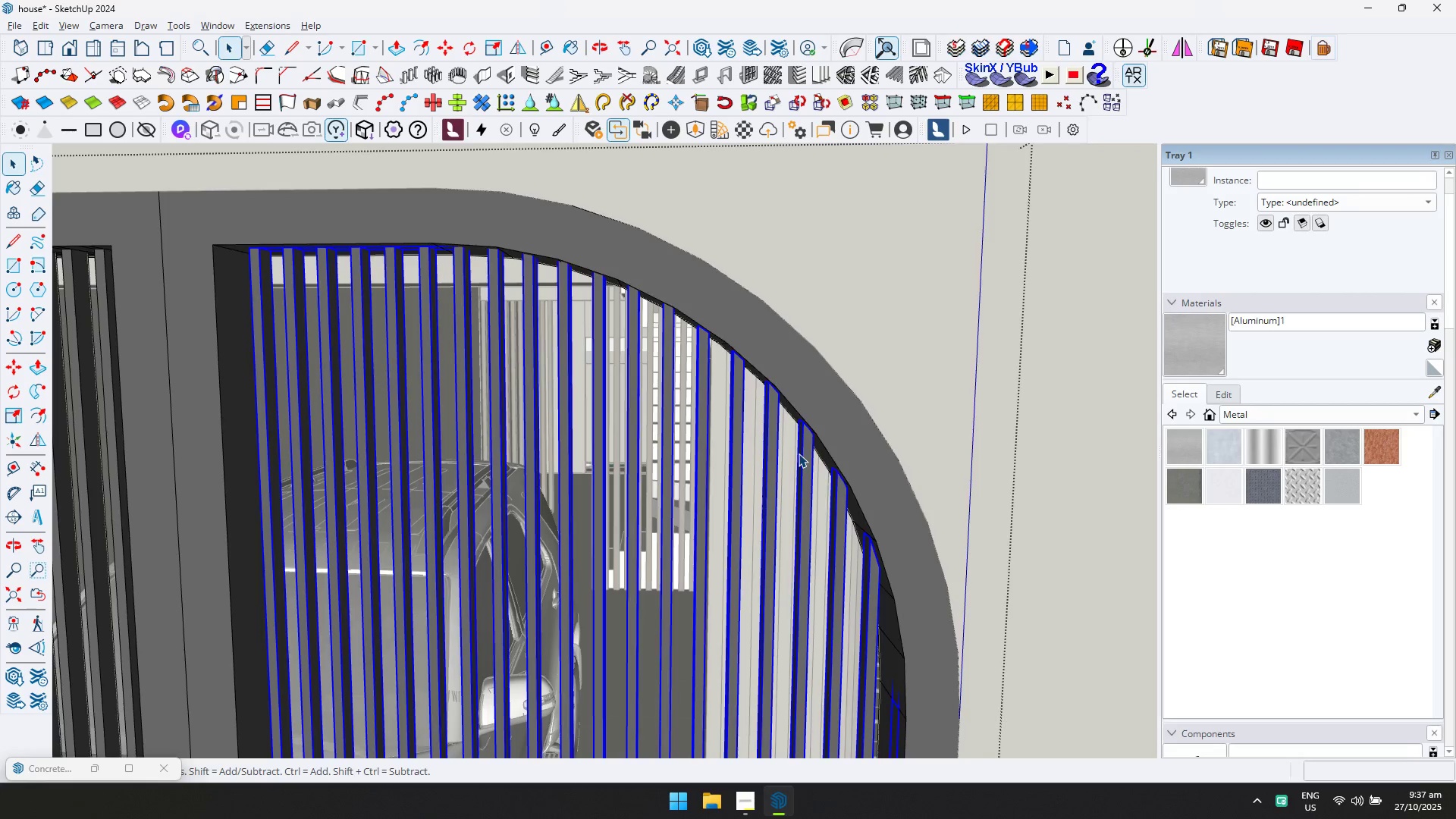 
triple_click([799, 453])
 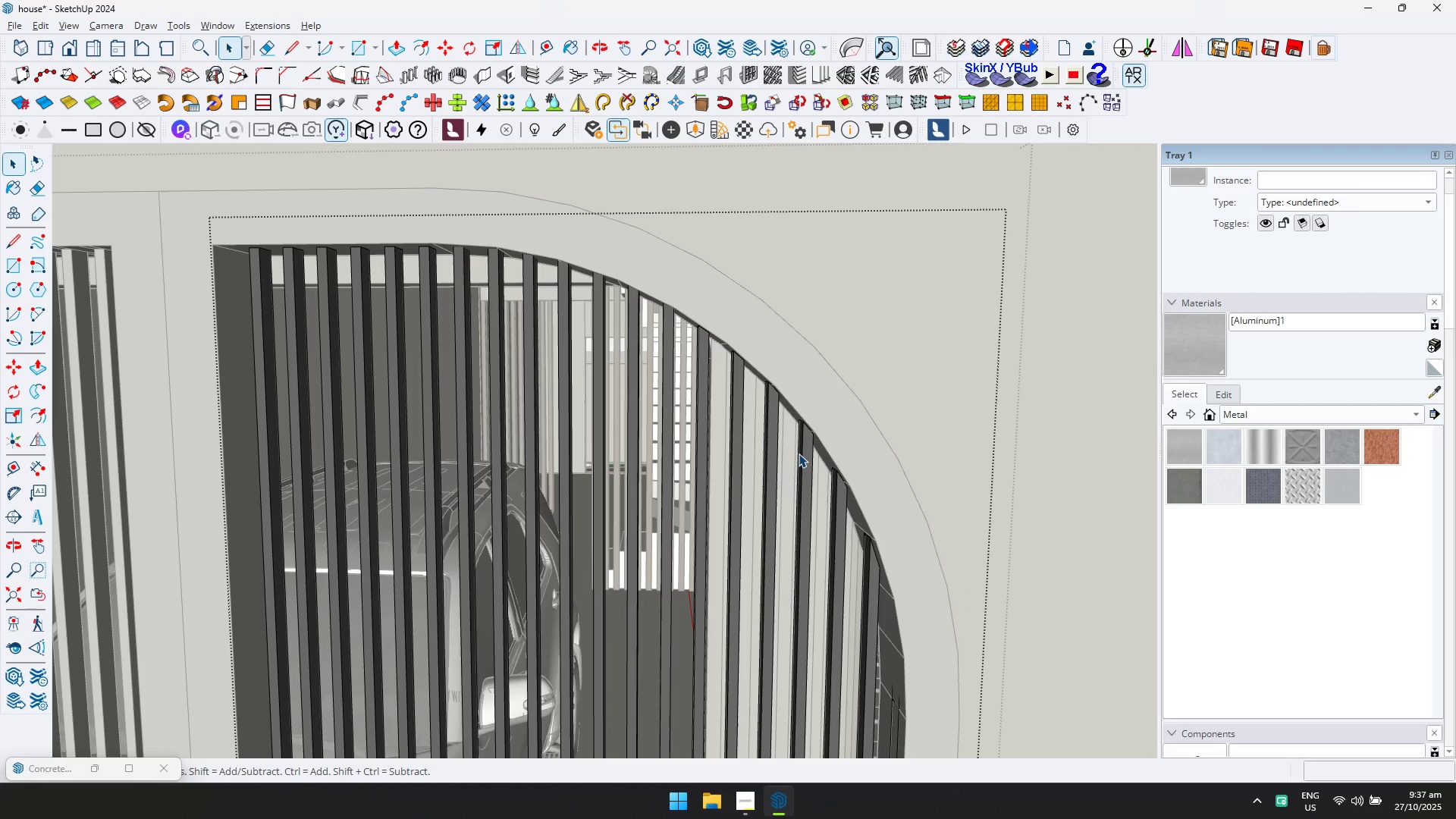 
key(Control+ControlLeft)
 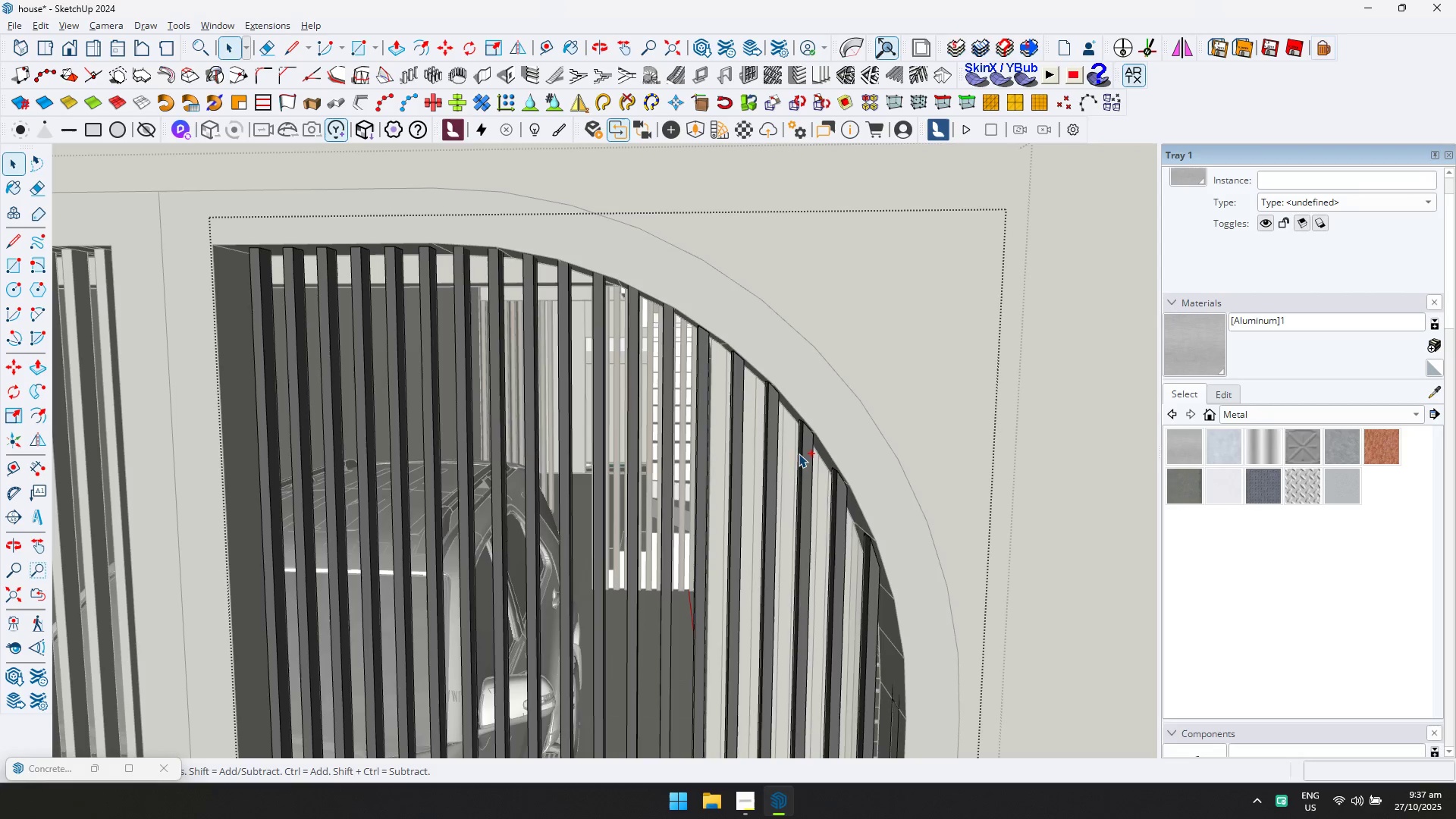 
key(Control+A)
 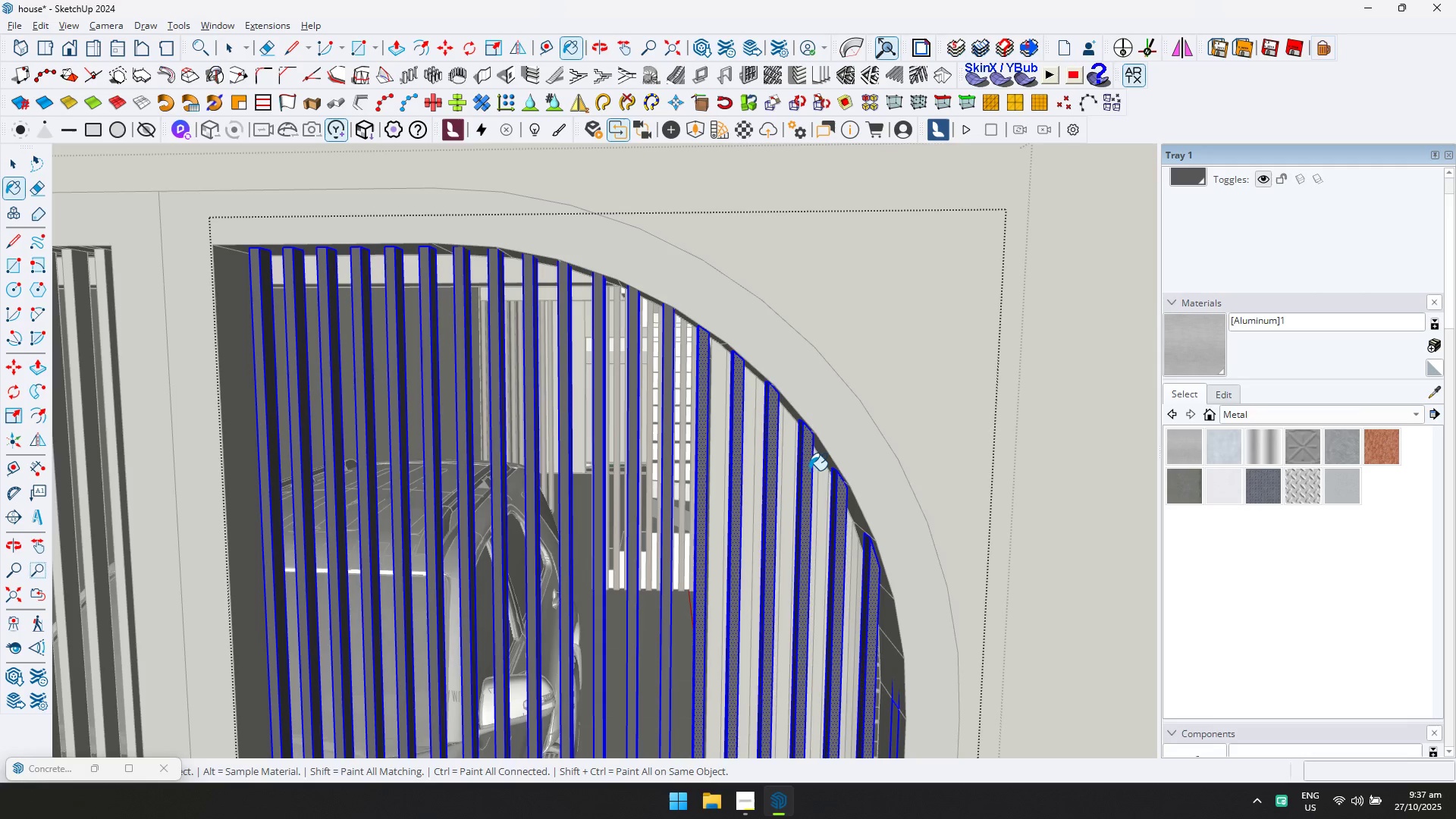 
scroll: coordinate [804, 471], scroll_direction: down, amount: 3.0
 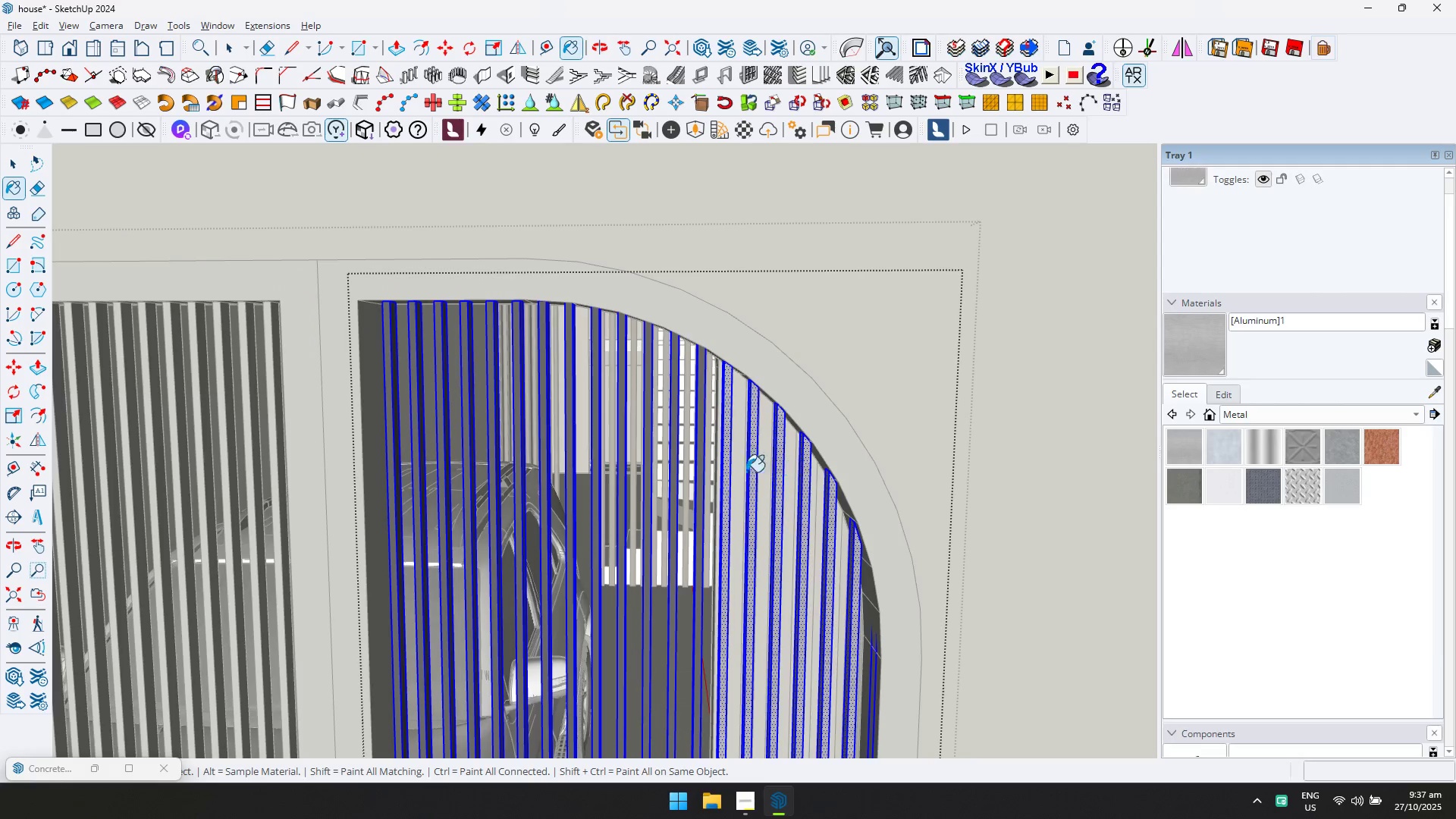 
hold_key(key=ControlLeft, duration=0.57)
 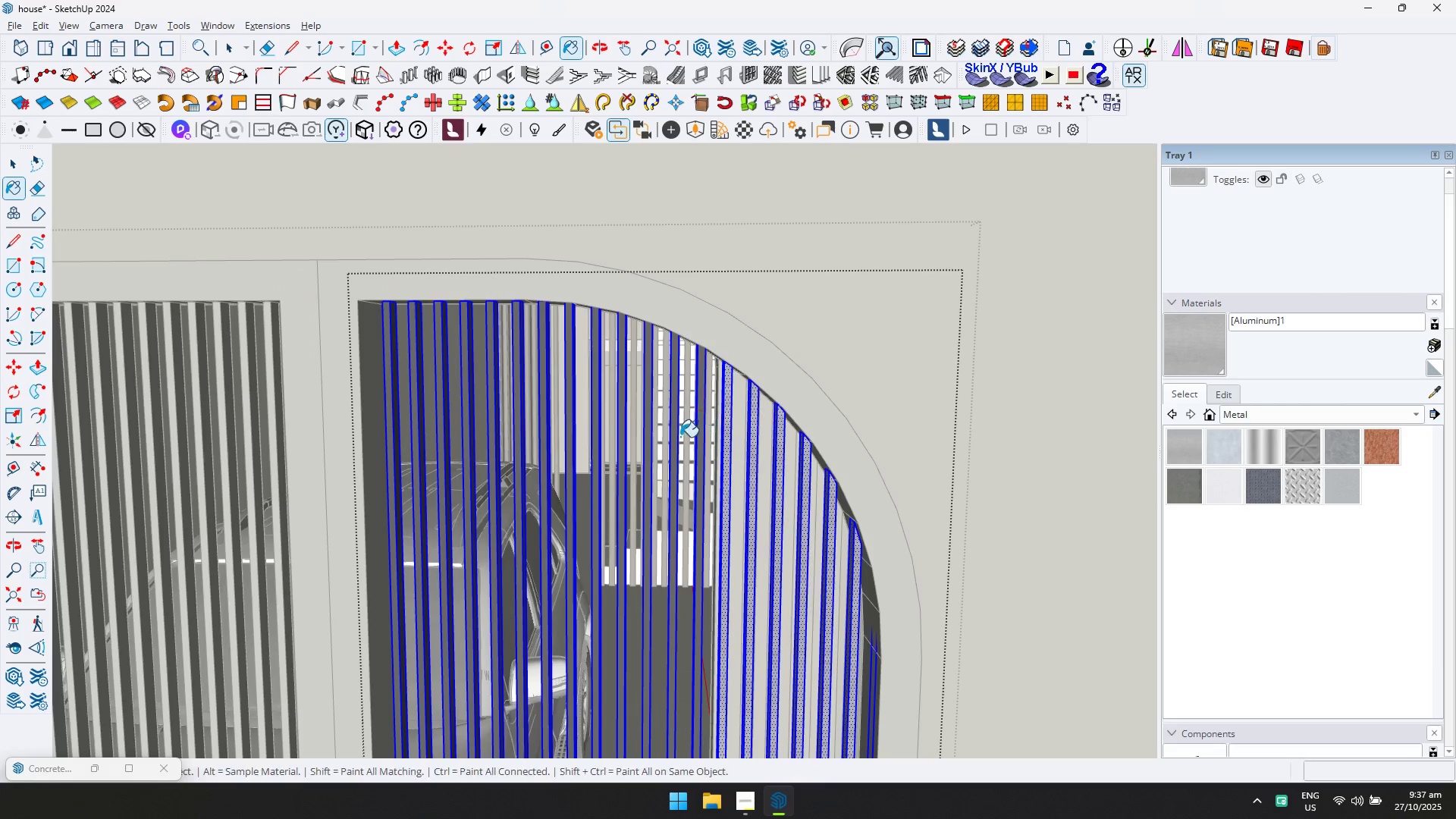 
hold_key(key=ShiftLeft, duration=0.32)
scroll: coordinate [826, 380], scroll_direction: up, amount: 3.0
 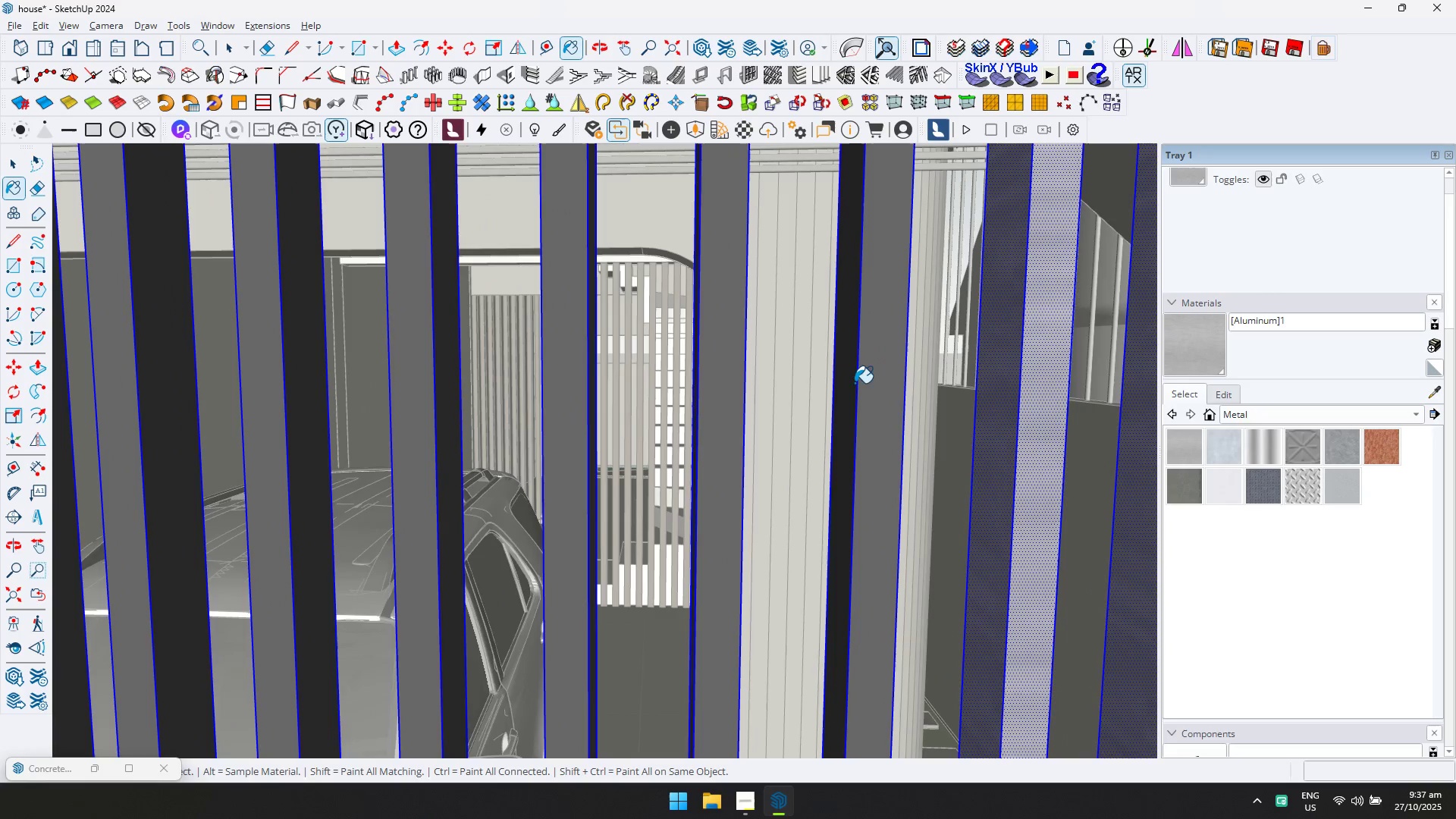 
left_click([859, 384])
 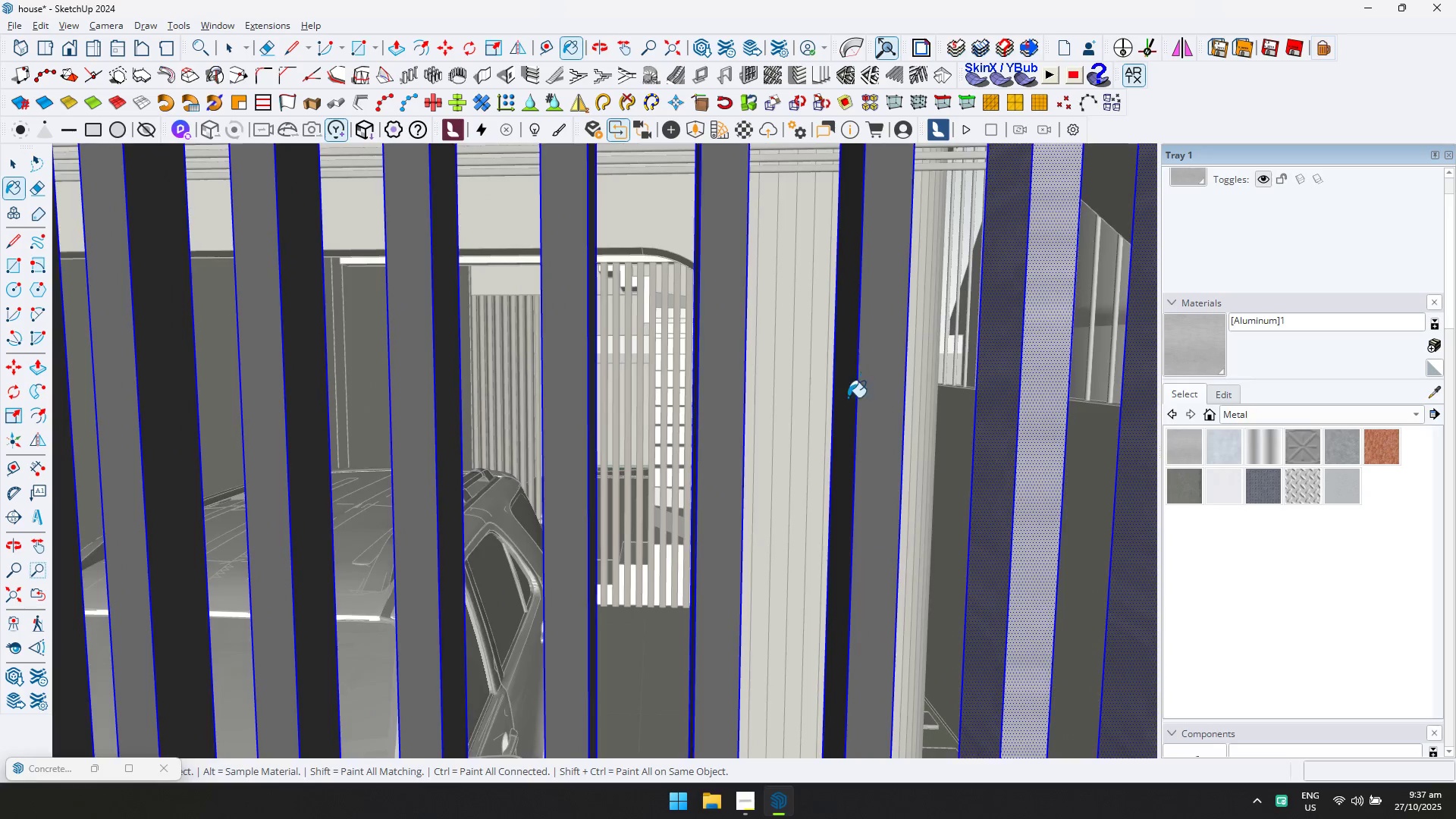 
scroll: coordinate [779, 469], scroll_direction: down, amount: 10.0
 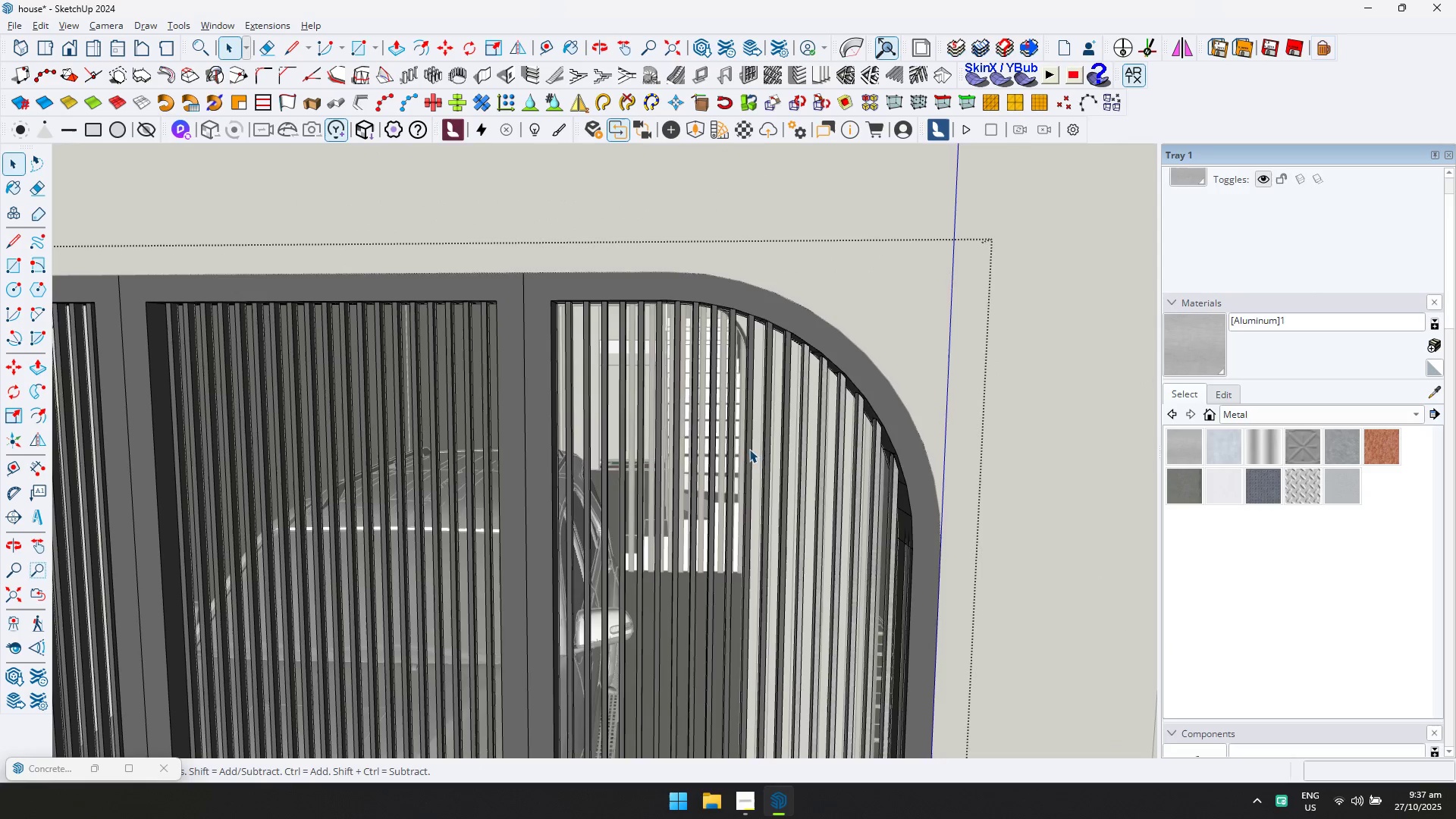 
key(Escape)
 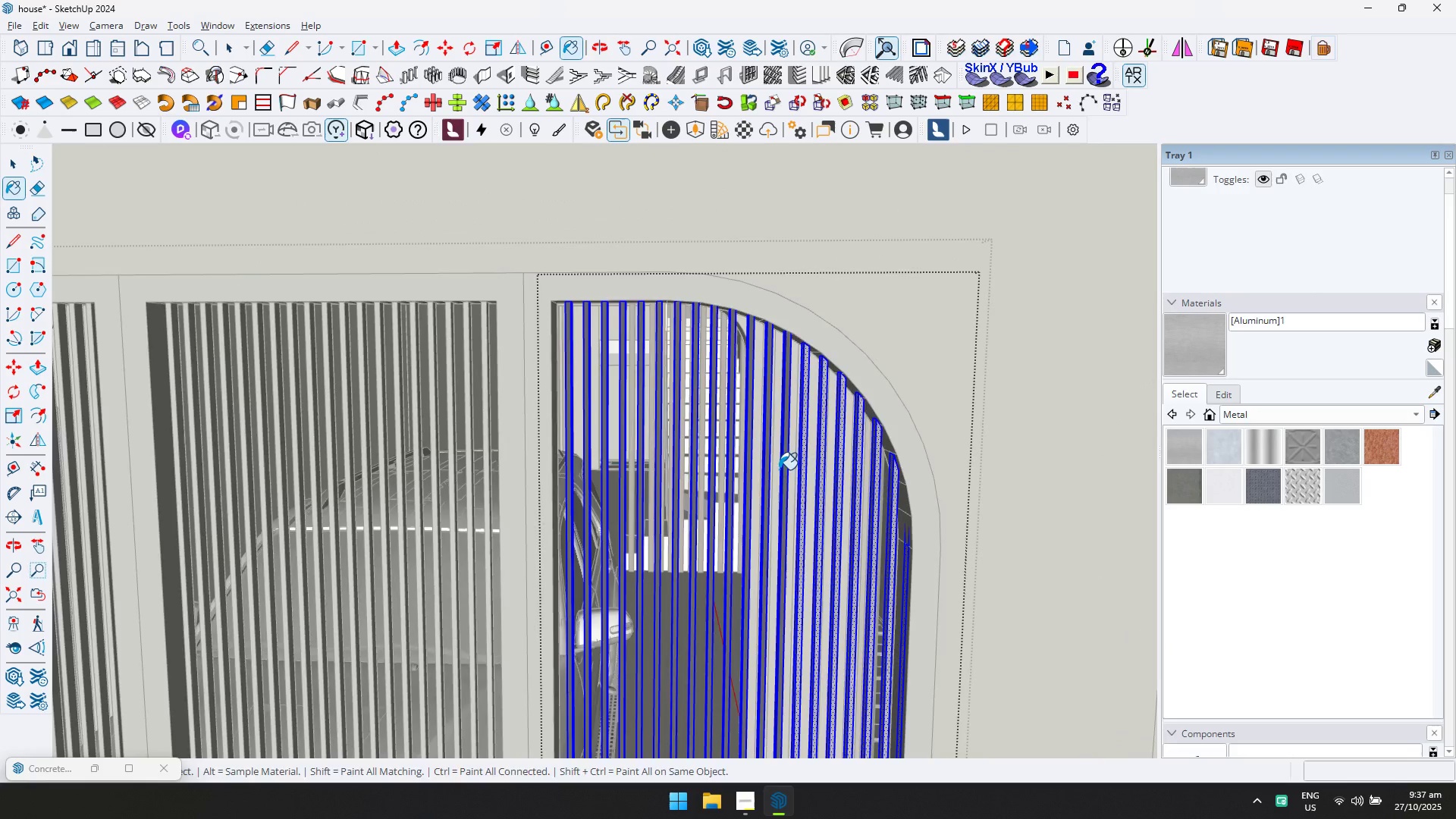 
key(Space)
 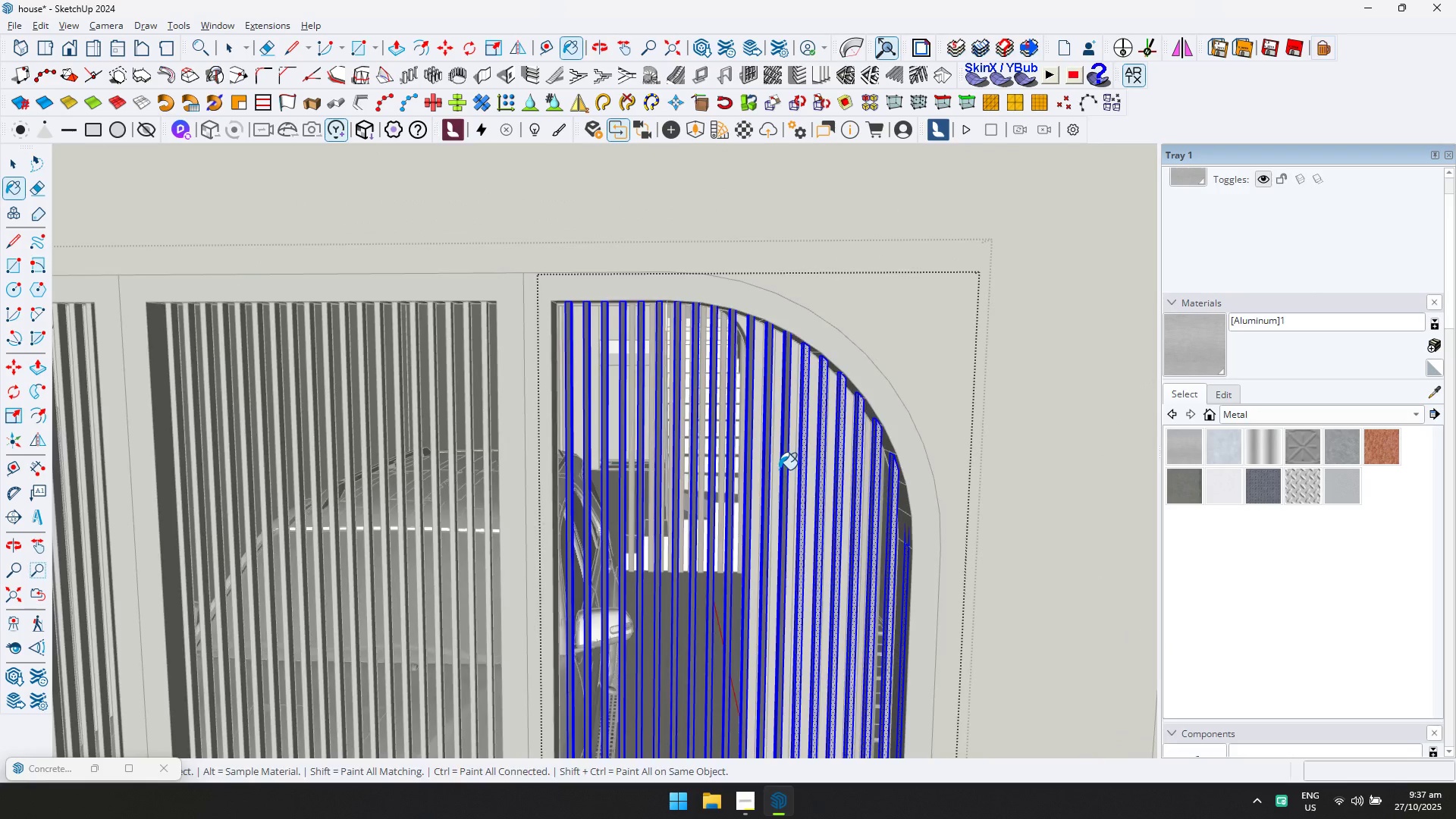 
key(Escape)
 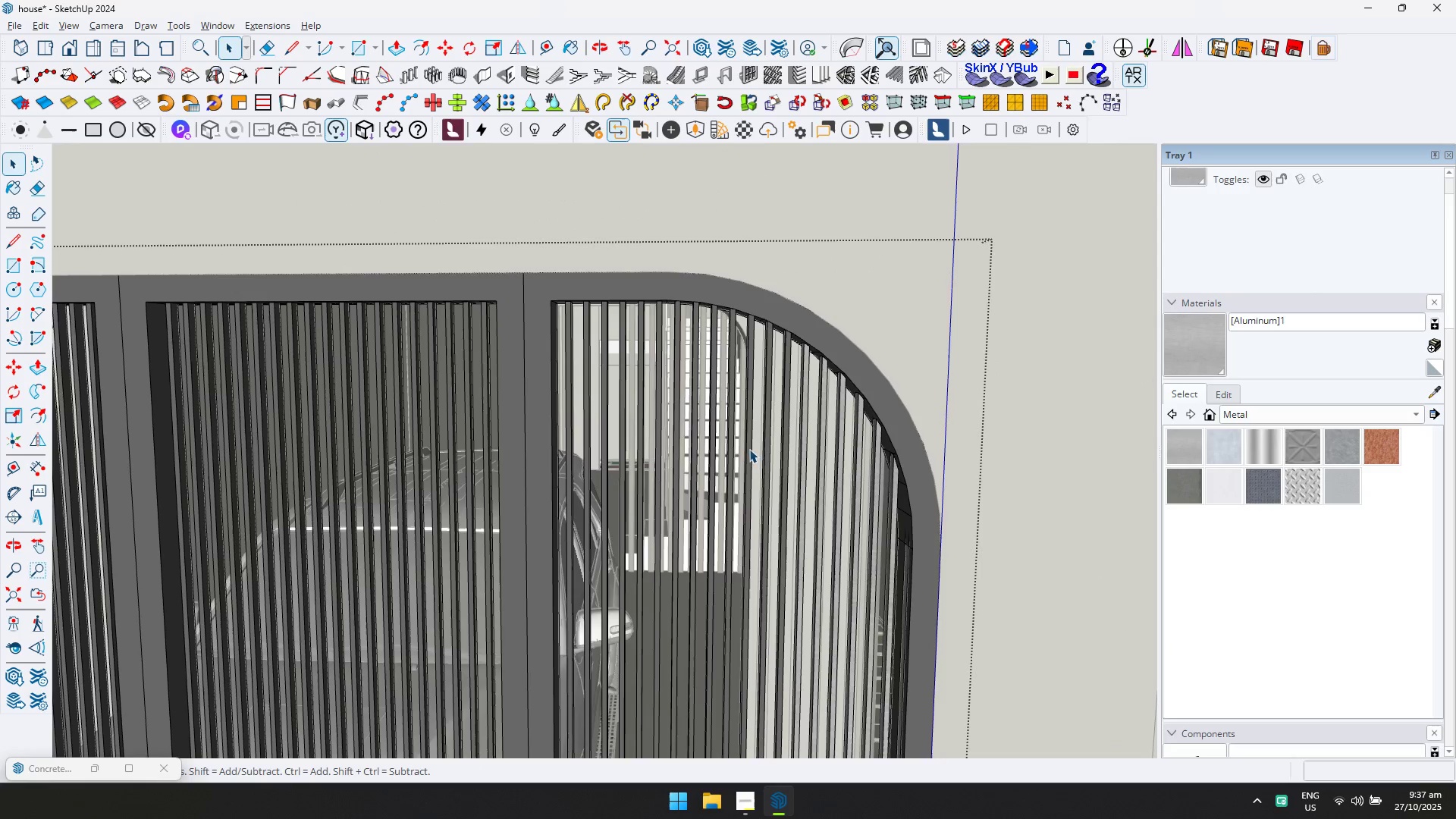 
scroll: coordinate [787, 416], scroll_direction: down, amount: 1.0
 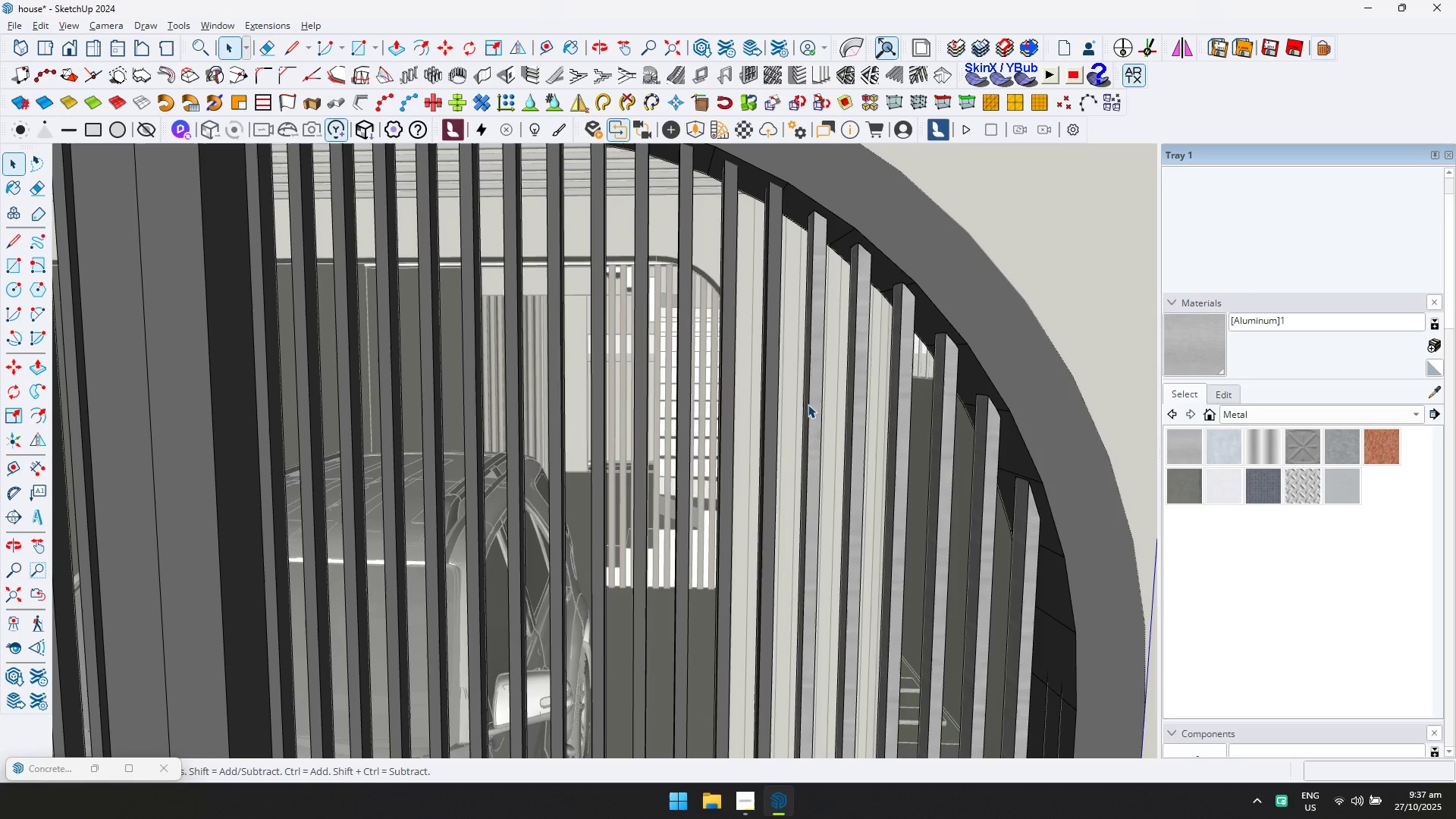 
left_click([771, 394])
 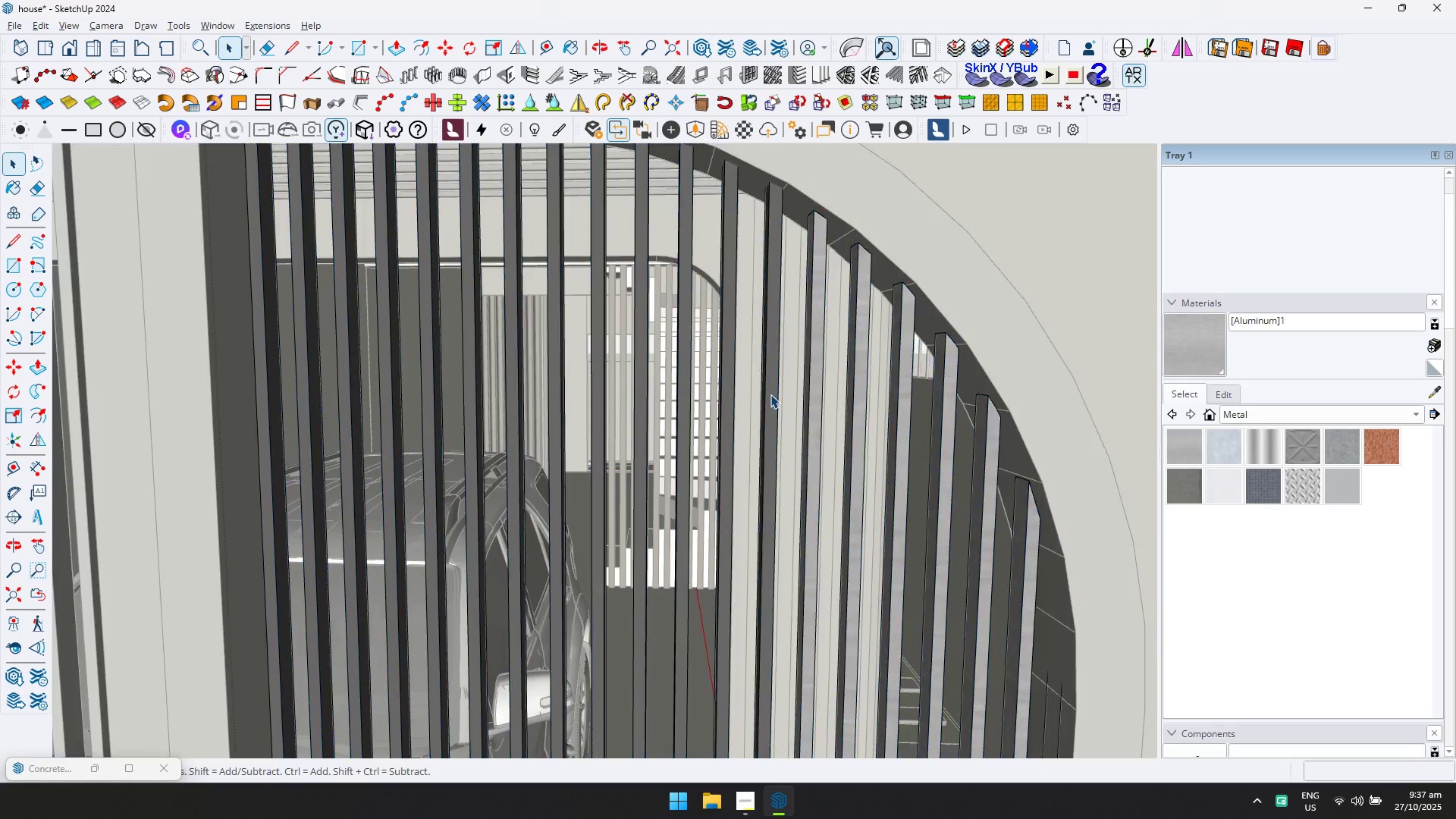 
triple_click([770, 394])
 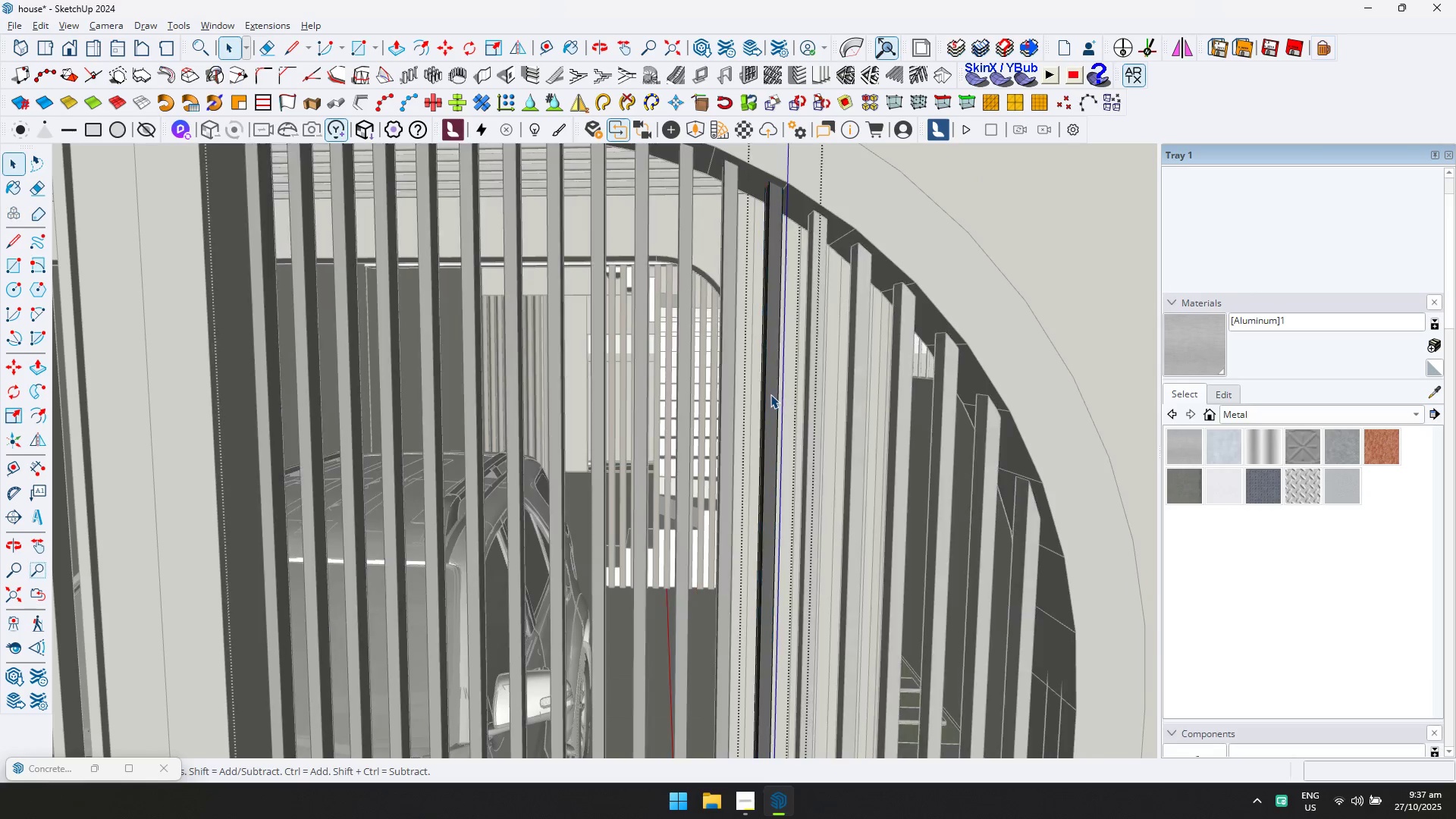 
triple_click([770, 394])
 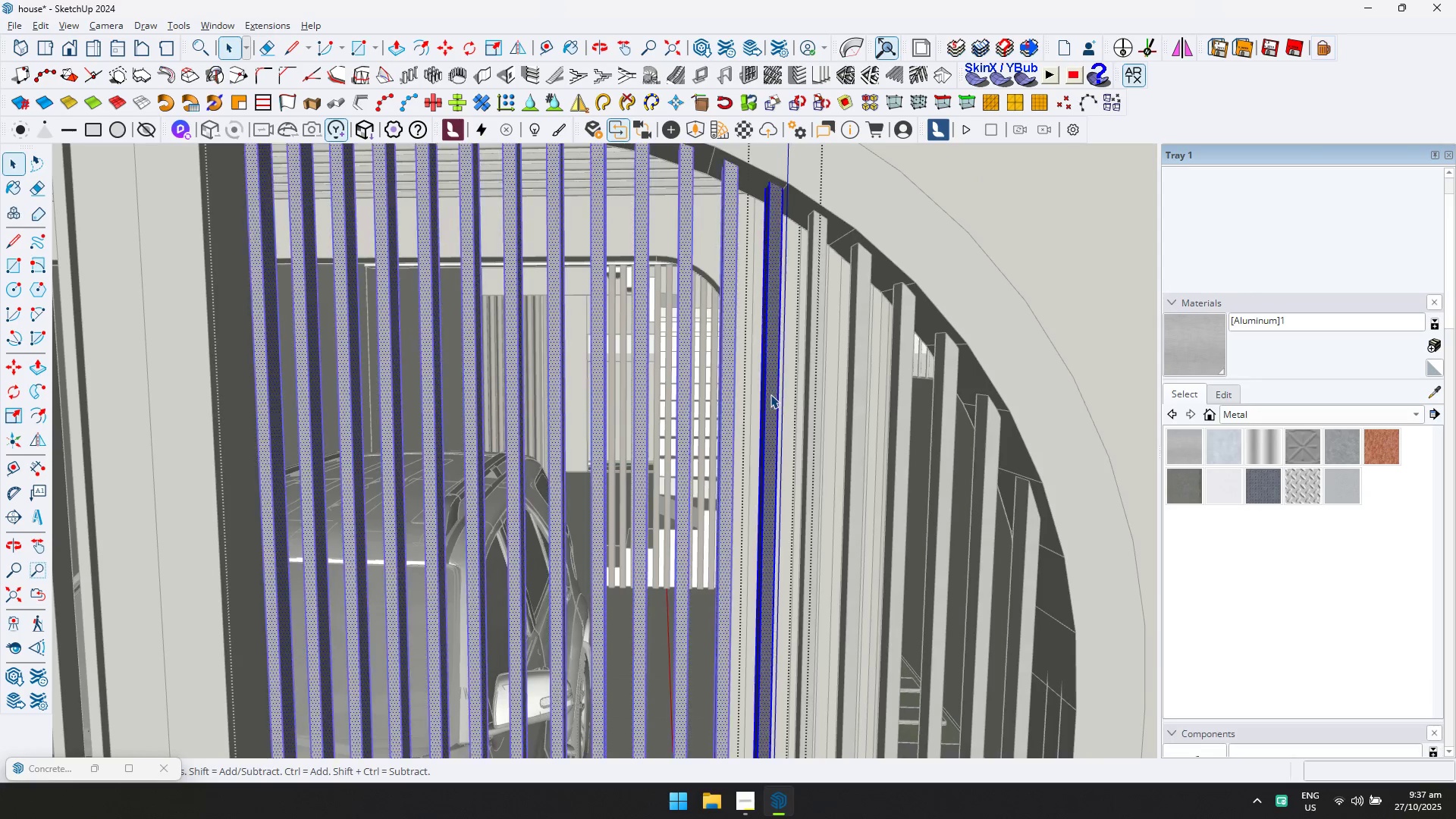 
triple_click([770, 394])
 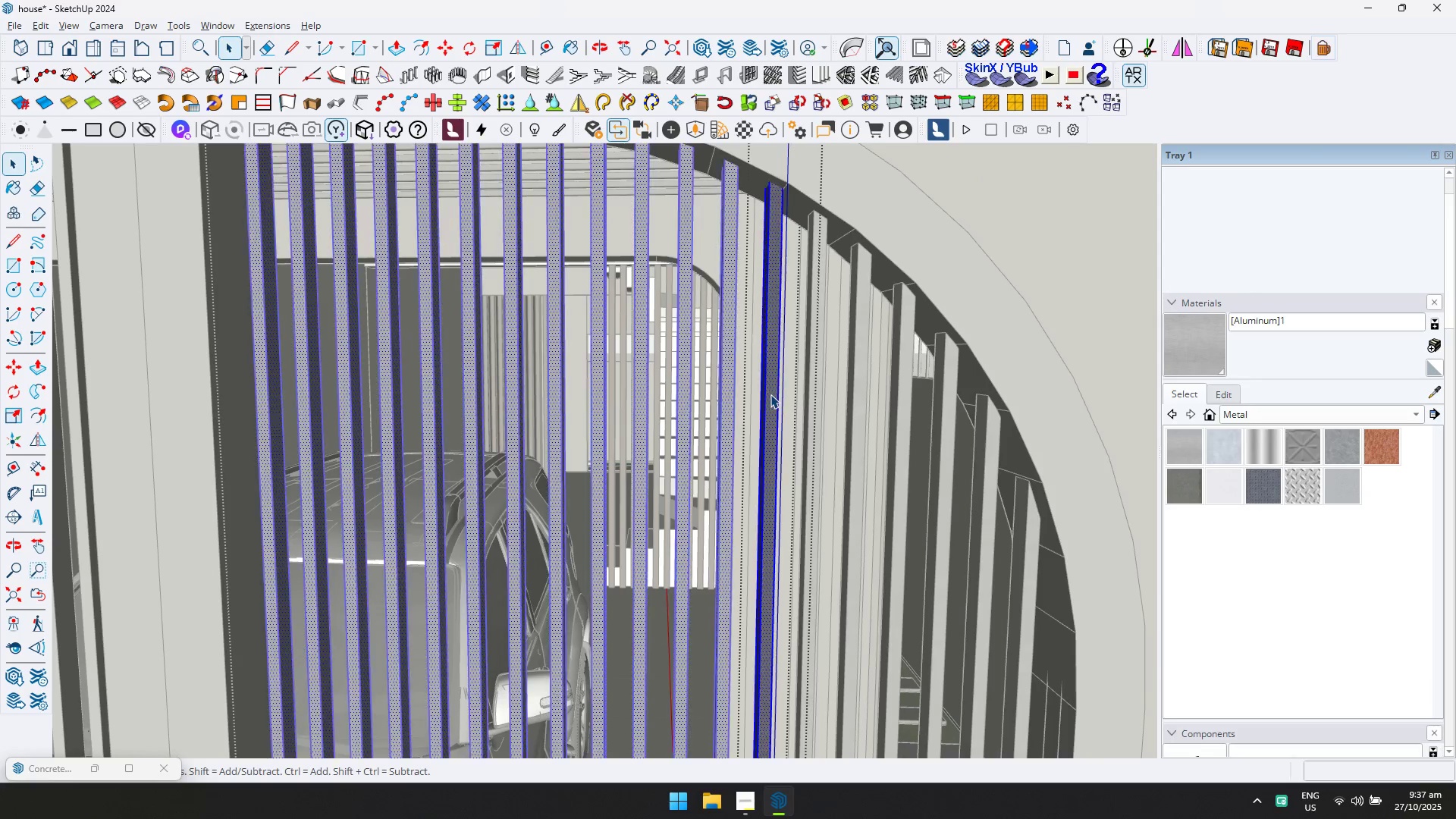 
key(Control+ControlLeft)
 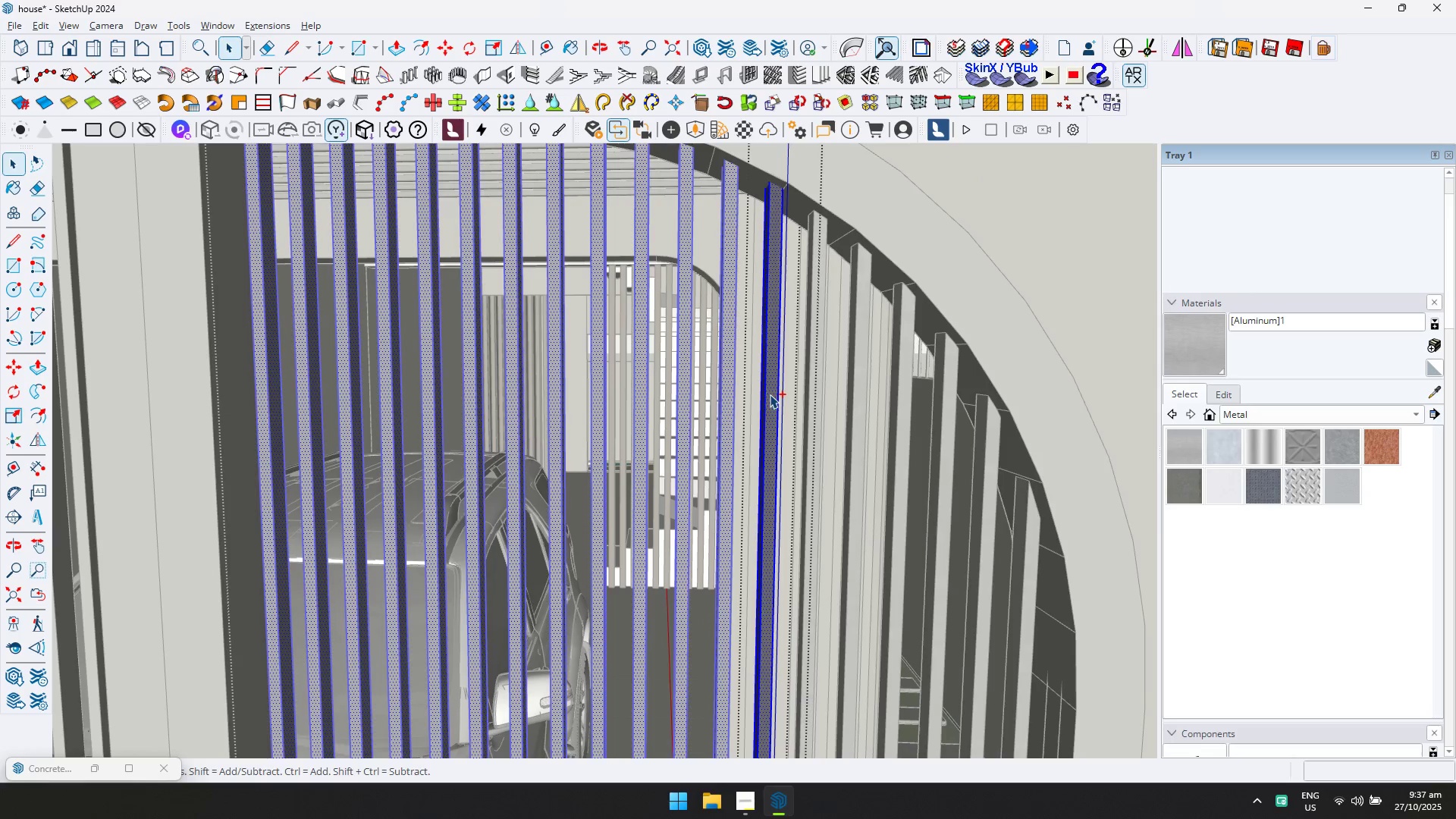 
key(Control+A)
 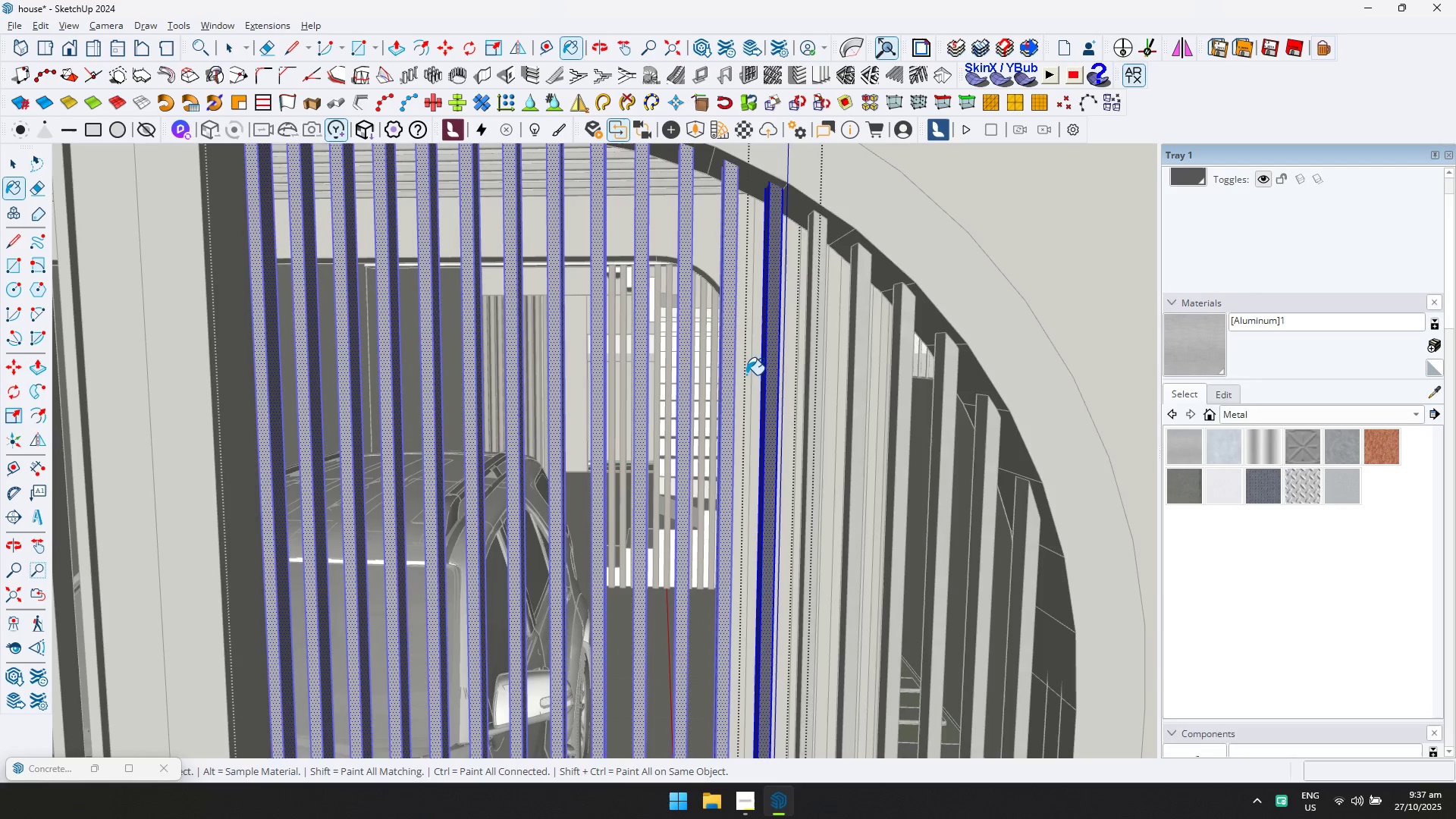 
left_click([770, 363])
 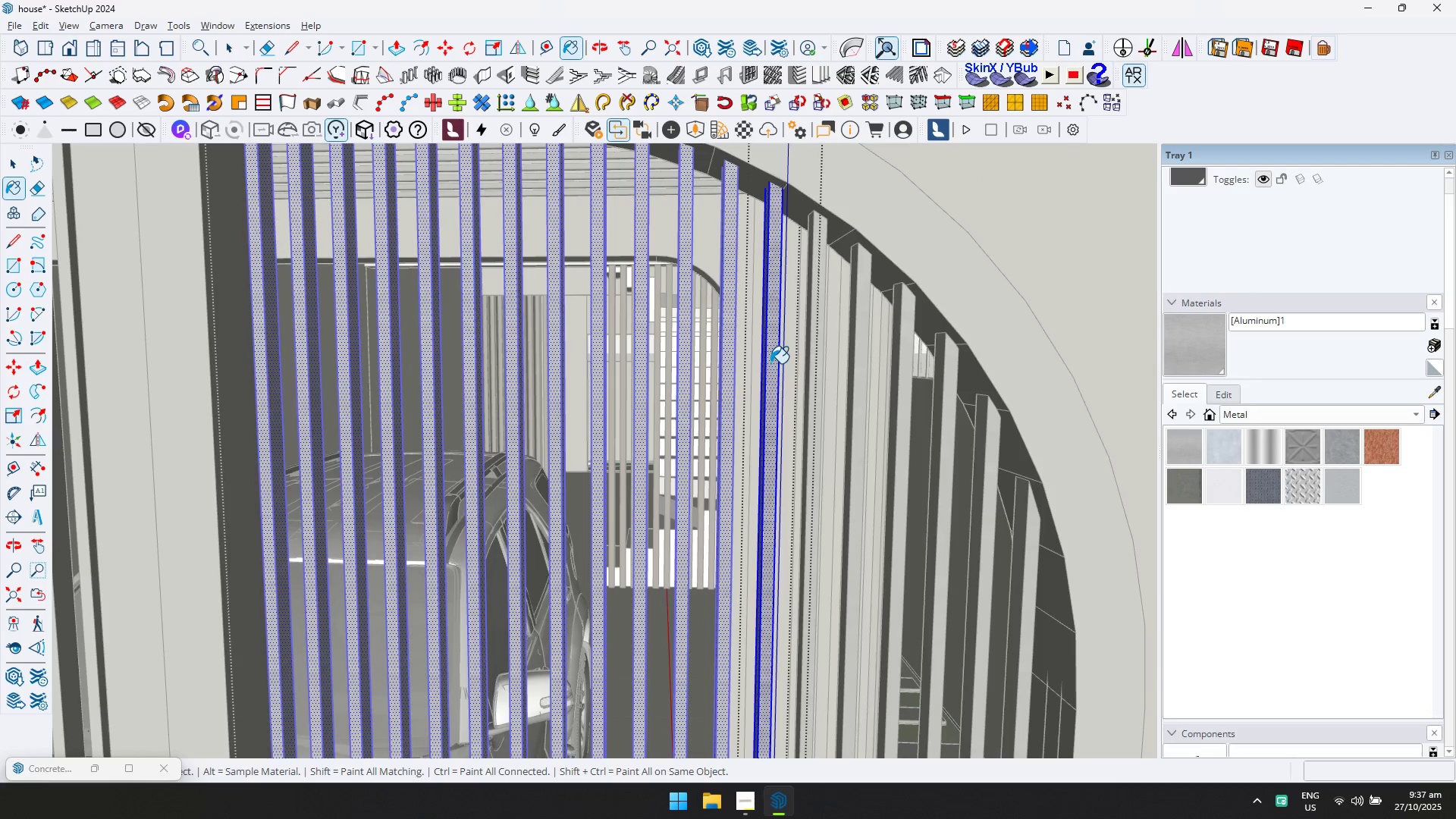 
scroll: coordinate [750, 410], scroll_direction: down, amount: 20.0
 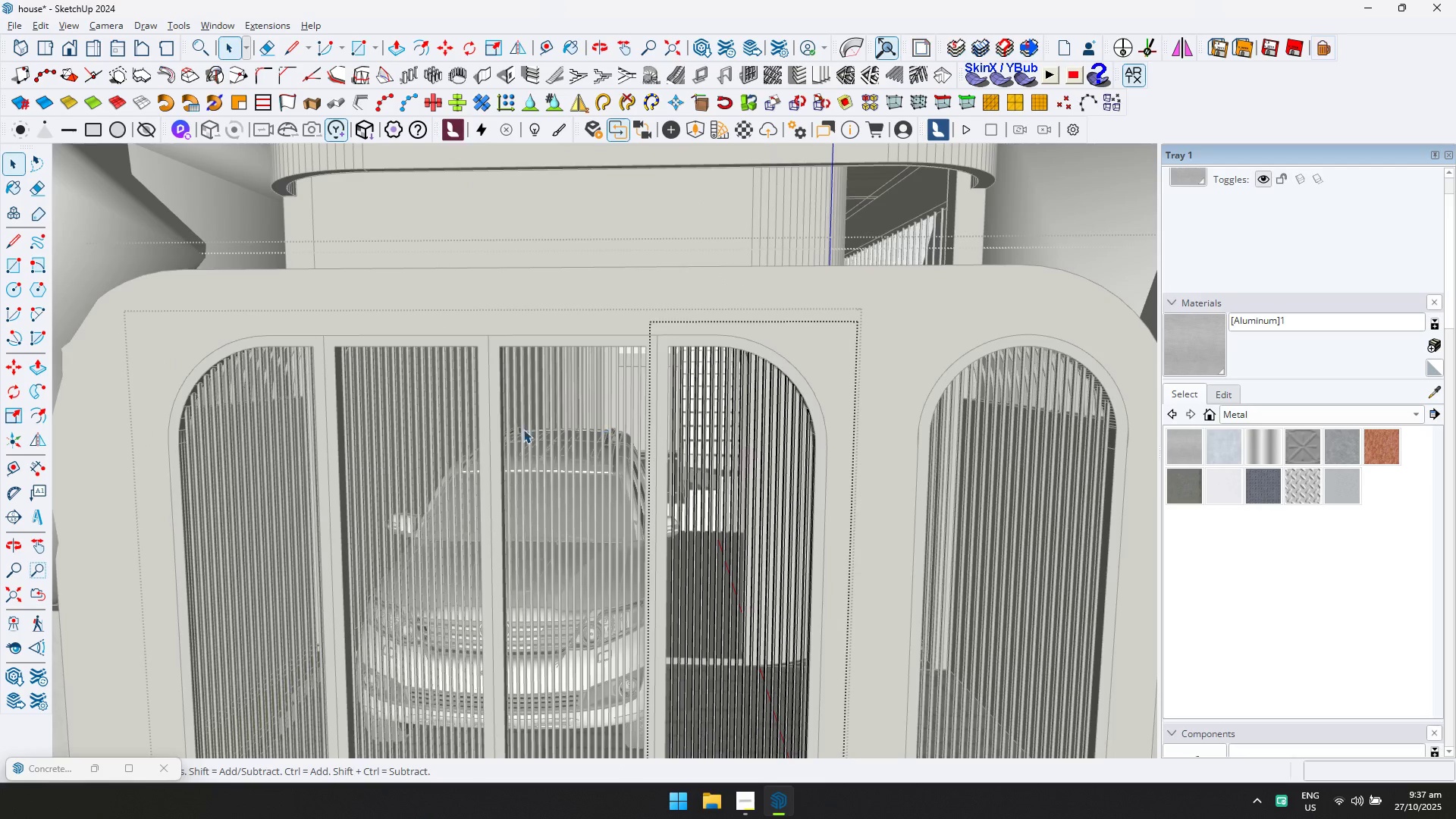 
key(Escape)
 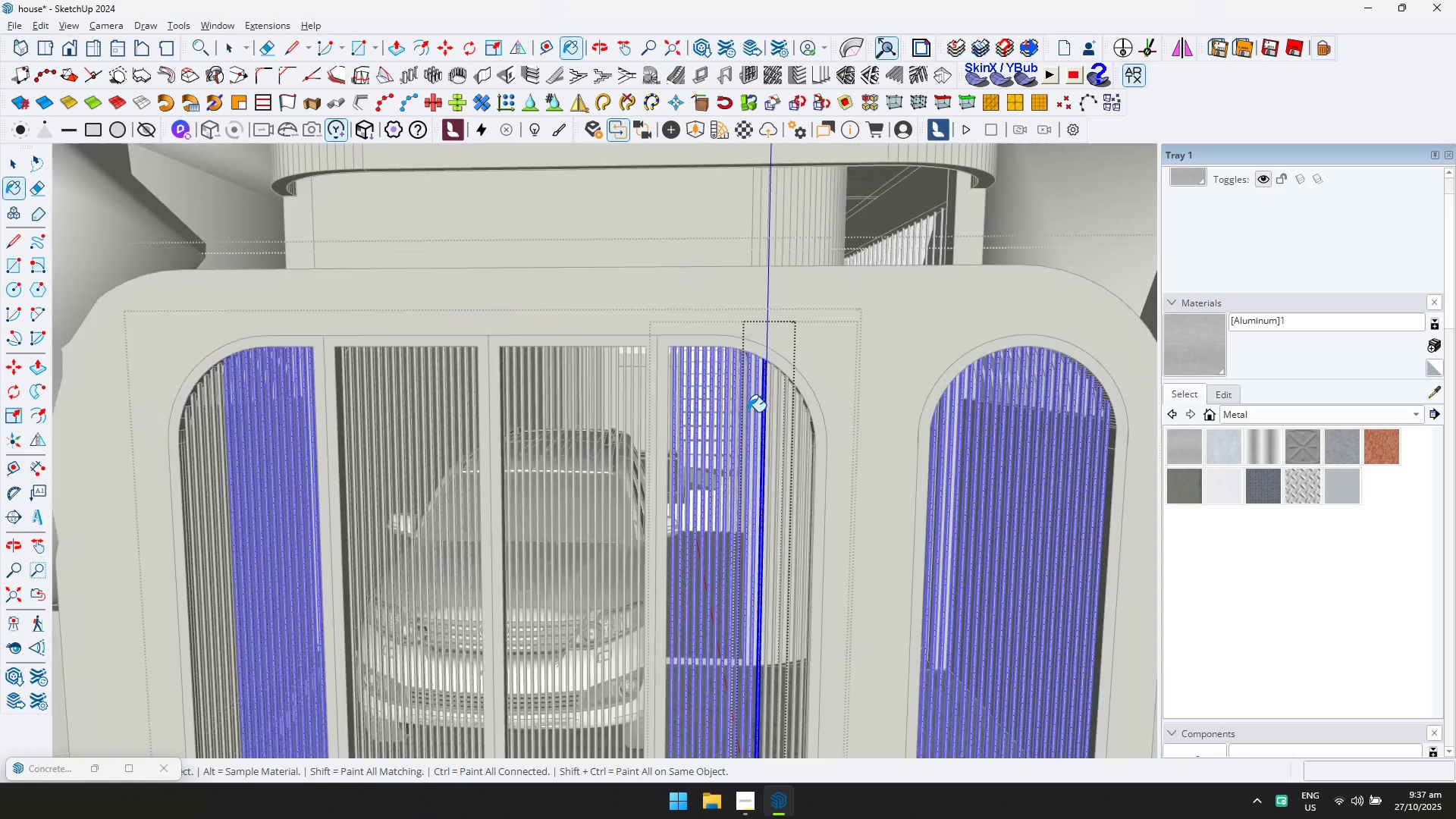 
key(Space)
 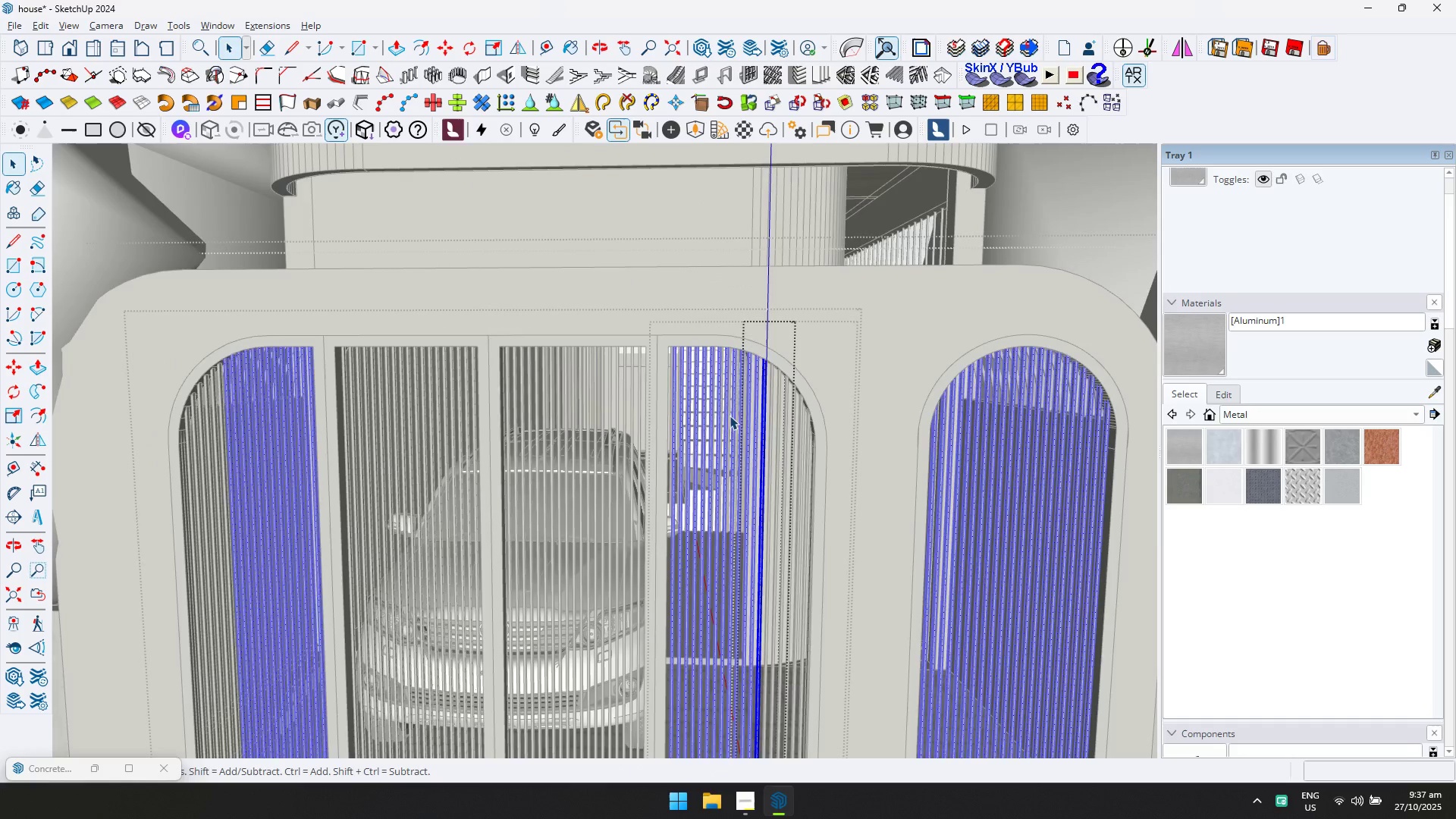 
key(Escape)
 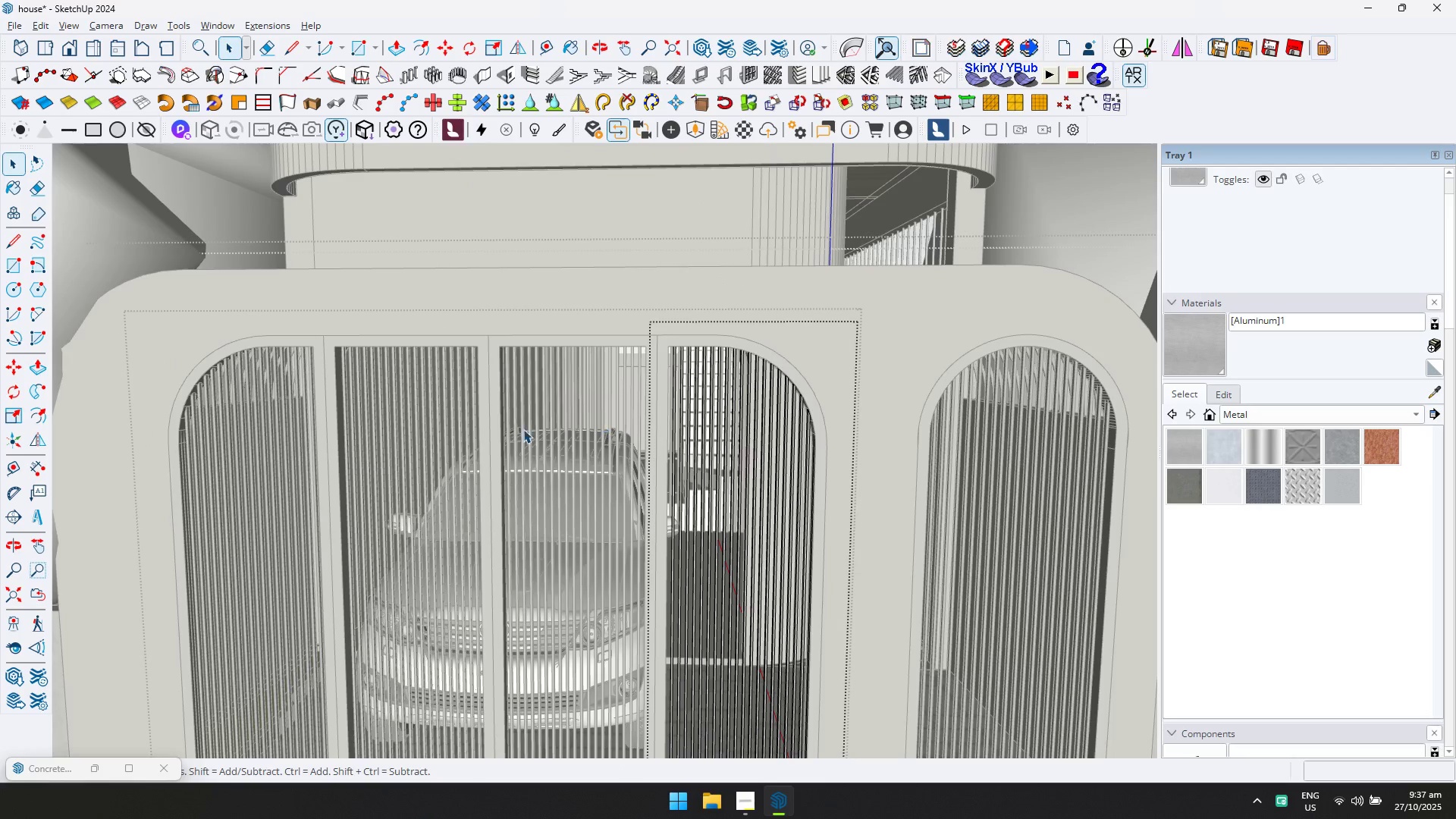 
scroll: coordinate [468, 433], scroll_direction: up, amount: 2.0
 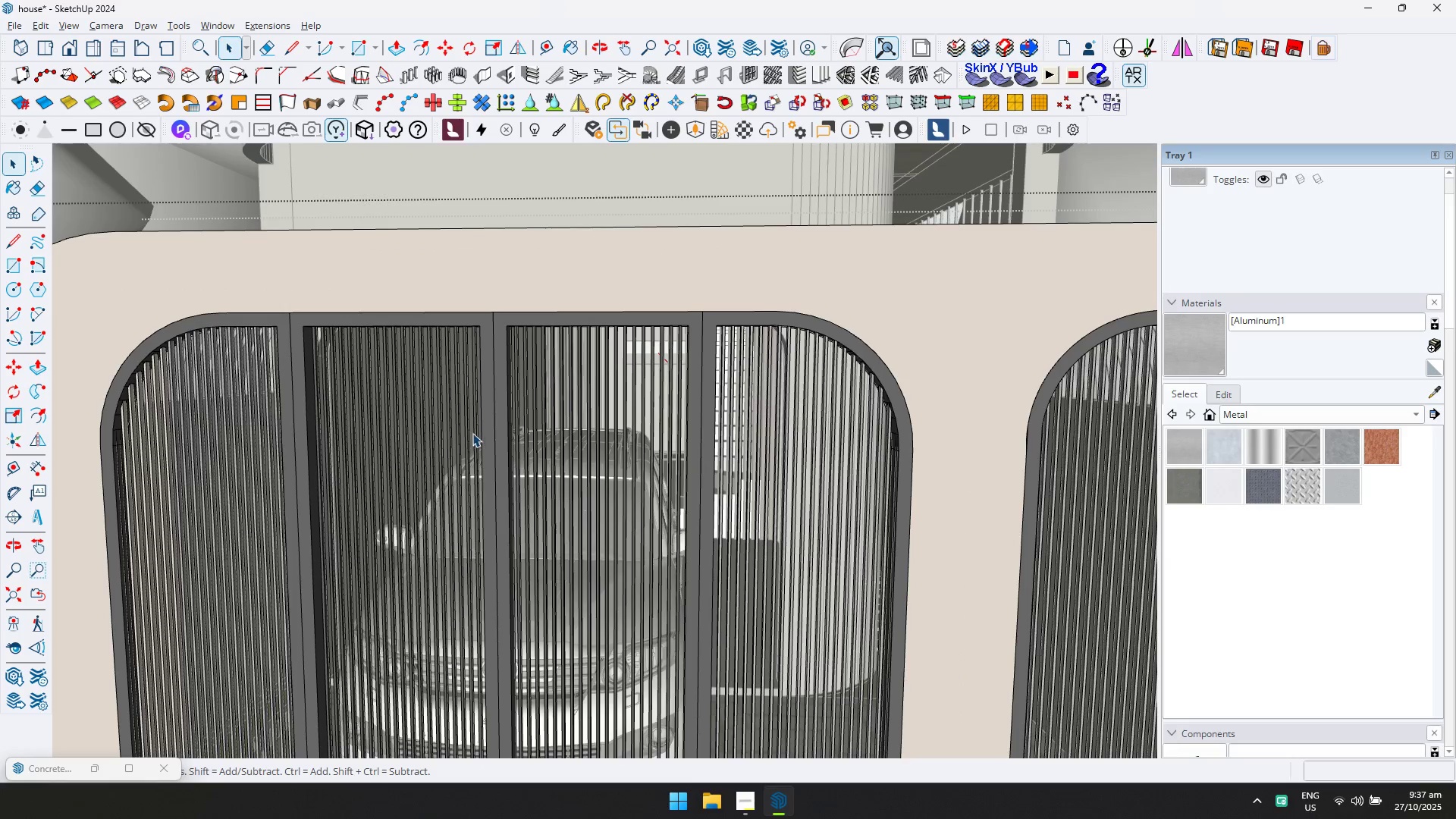 
key(Escape)
 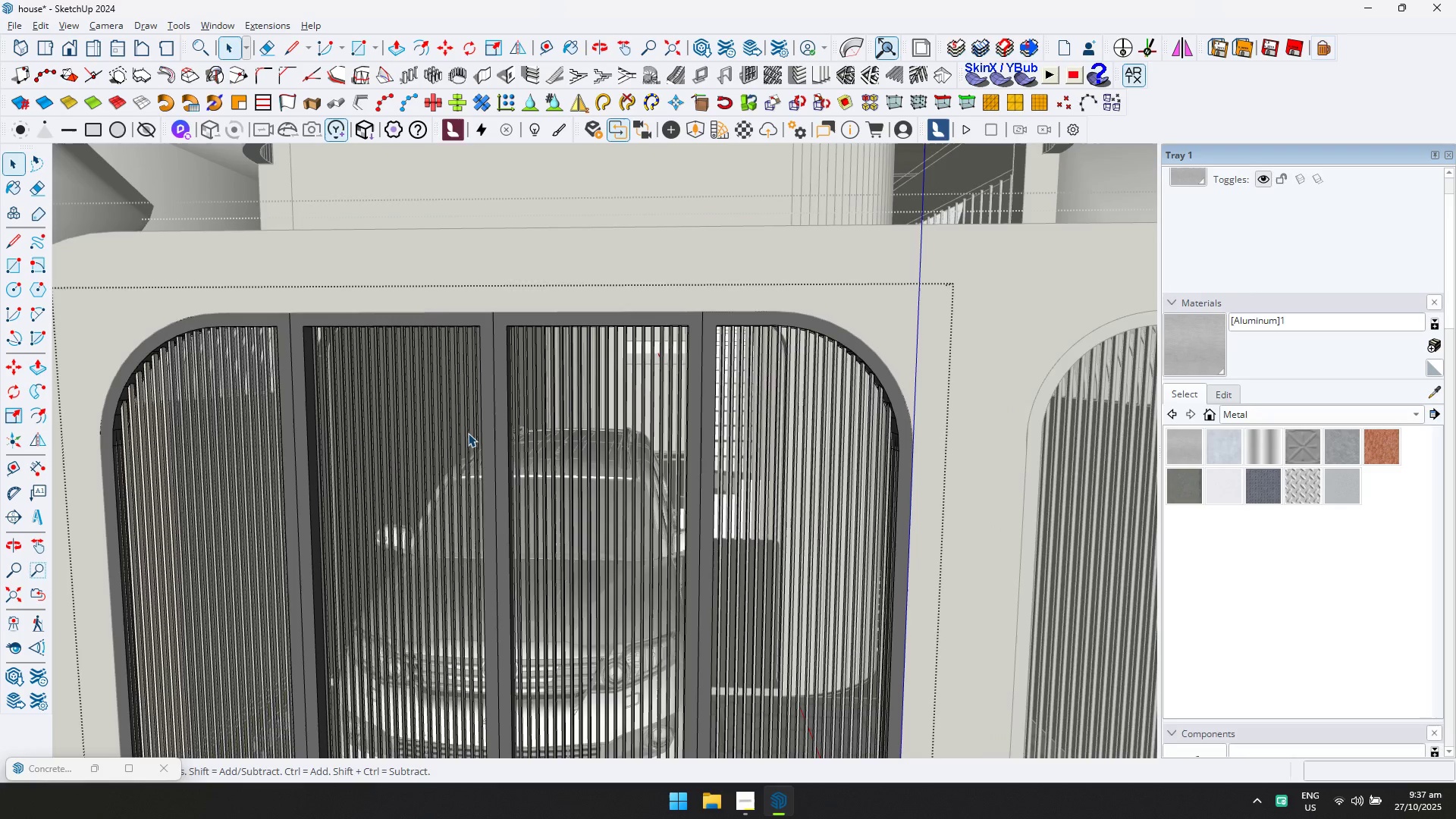 
key(Escape)
 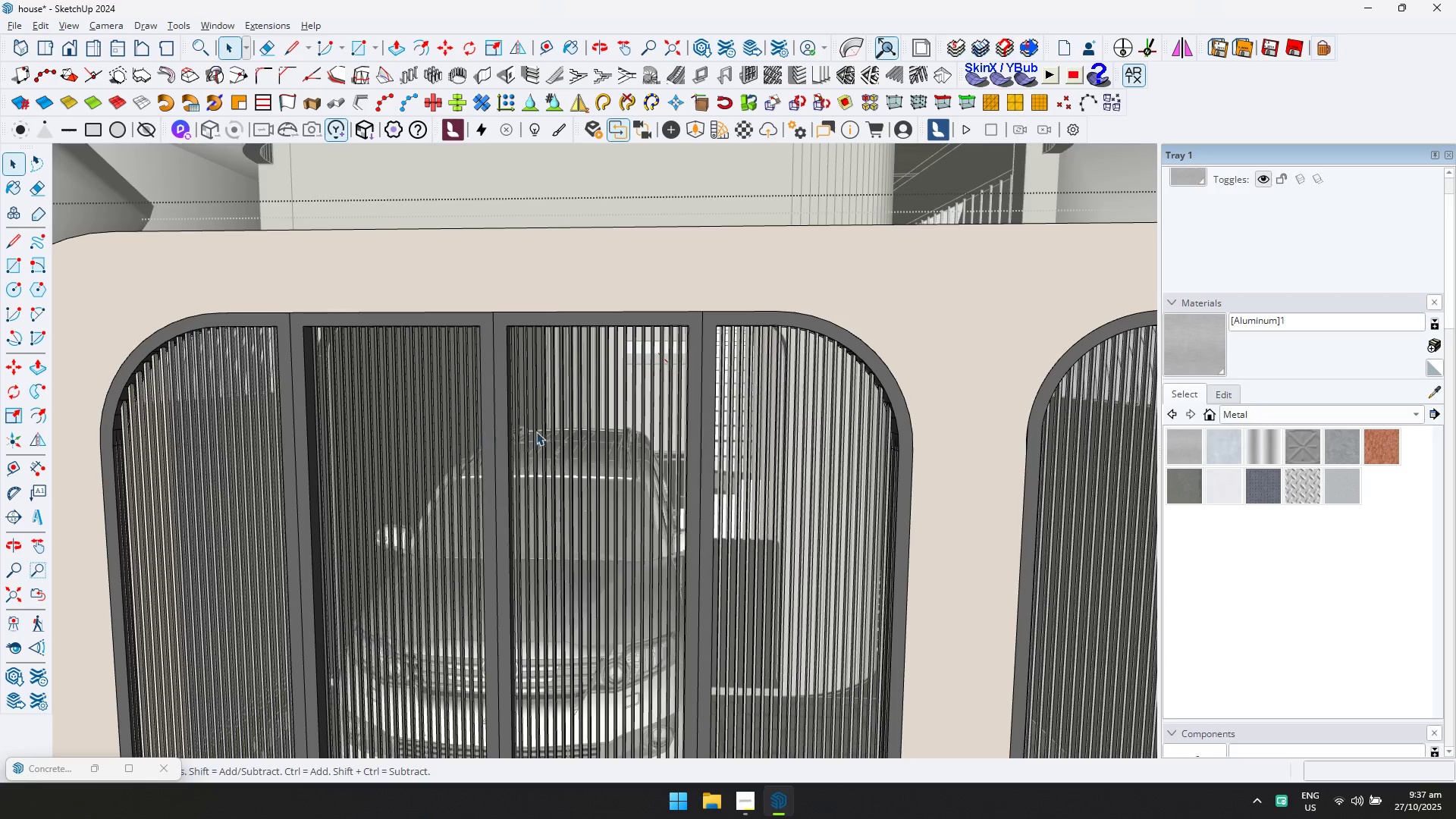 
scroll: coordinate [736, 312], scroll_direction: down, amount: 4.0
 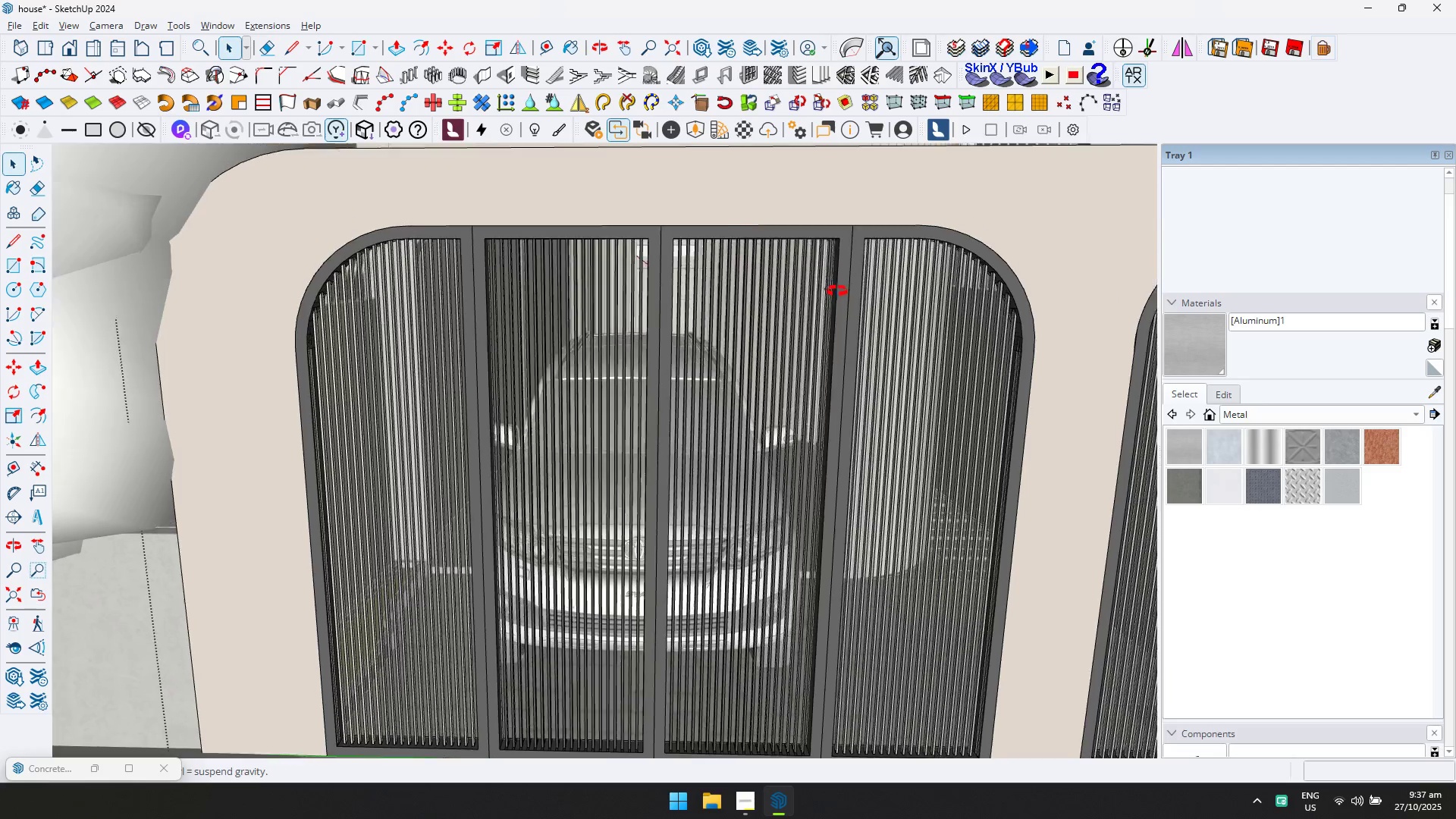 
scroll: coordinate [862, 279], scroll_direction: up, amount: 6.0
 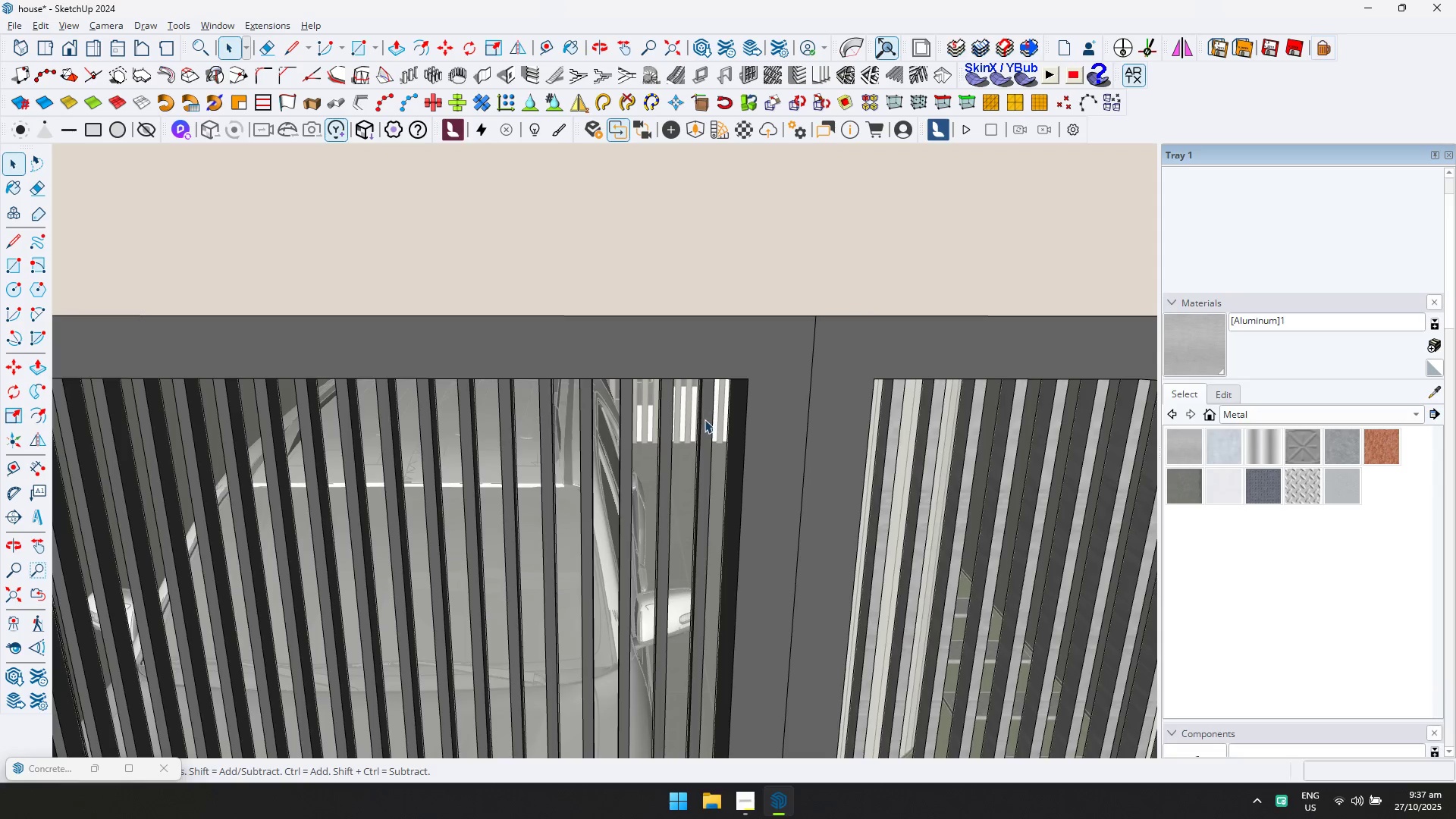 
double_click([704, 419])
 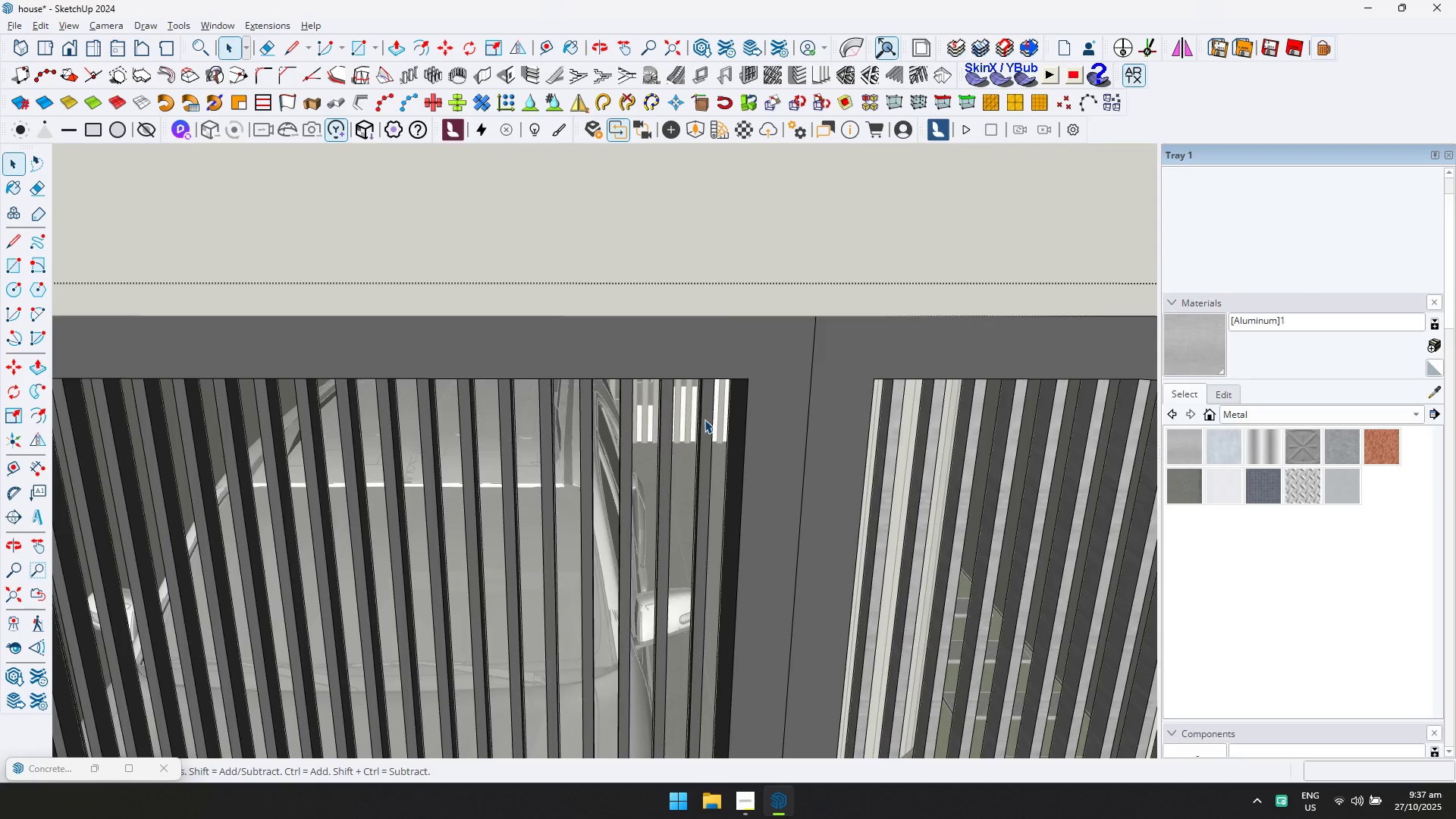 
triple_click([704, 419])
 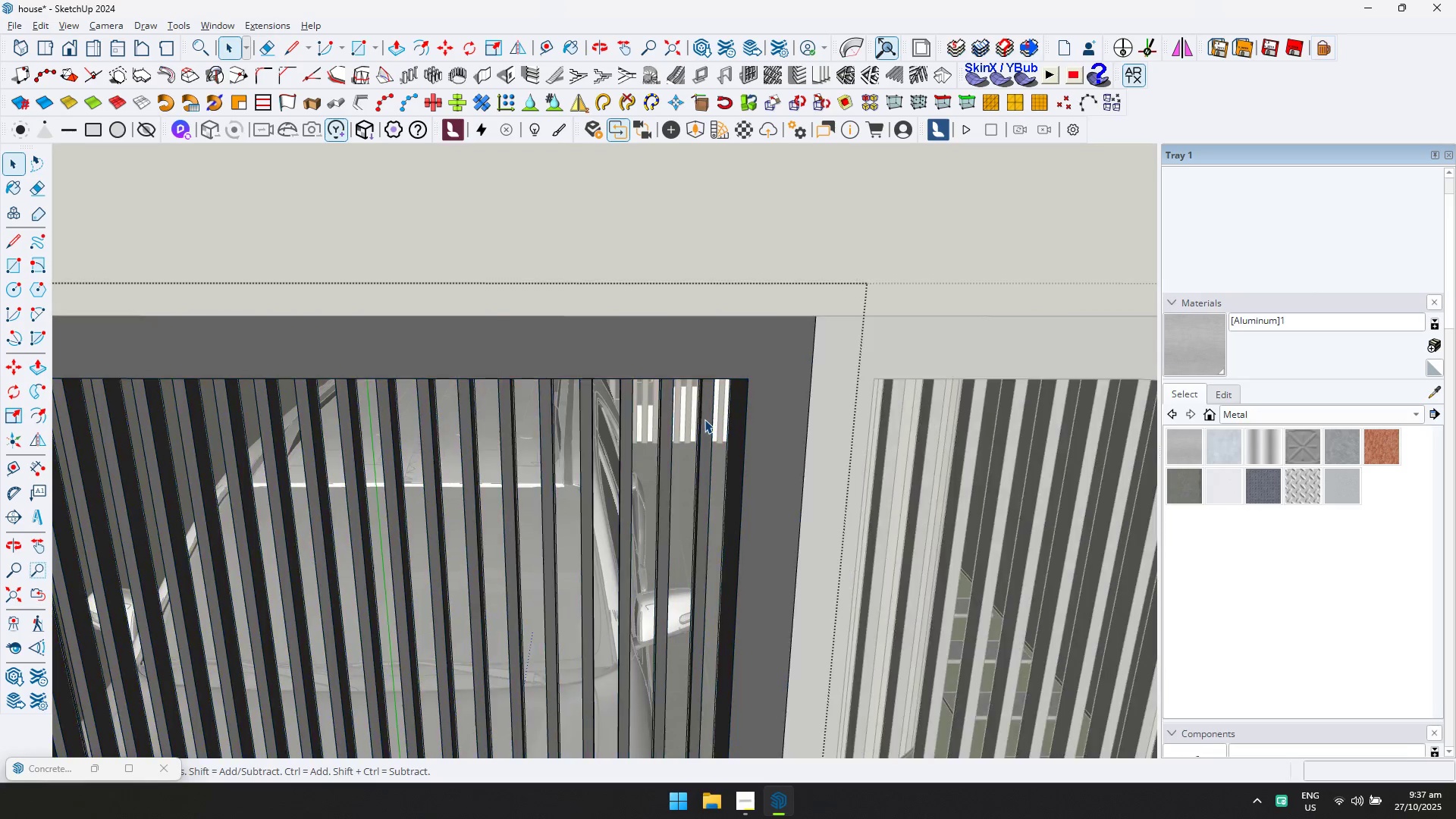 
triple_click([704, 419])
 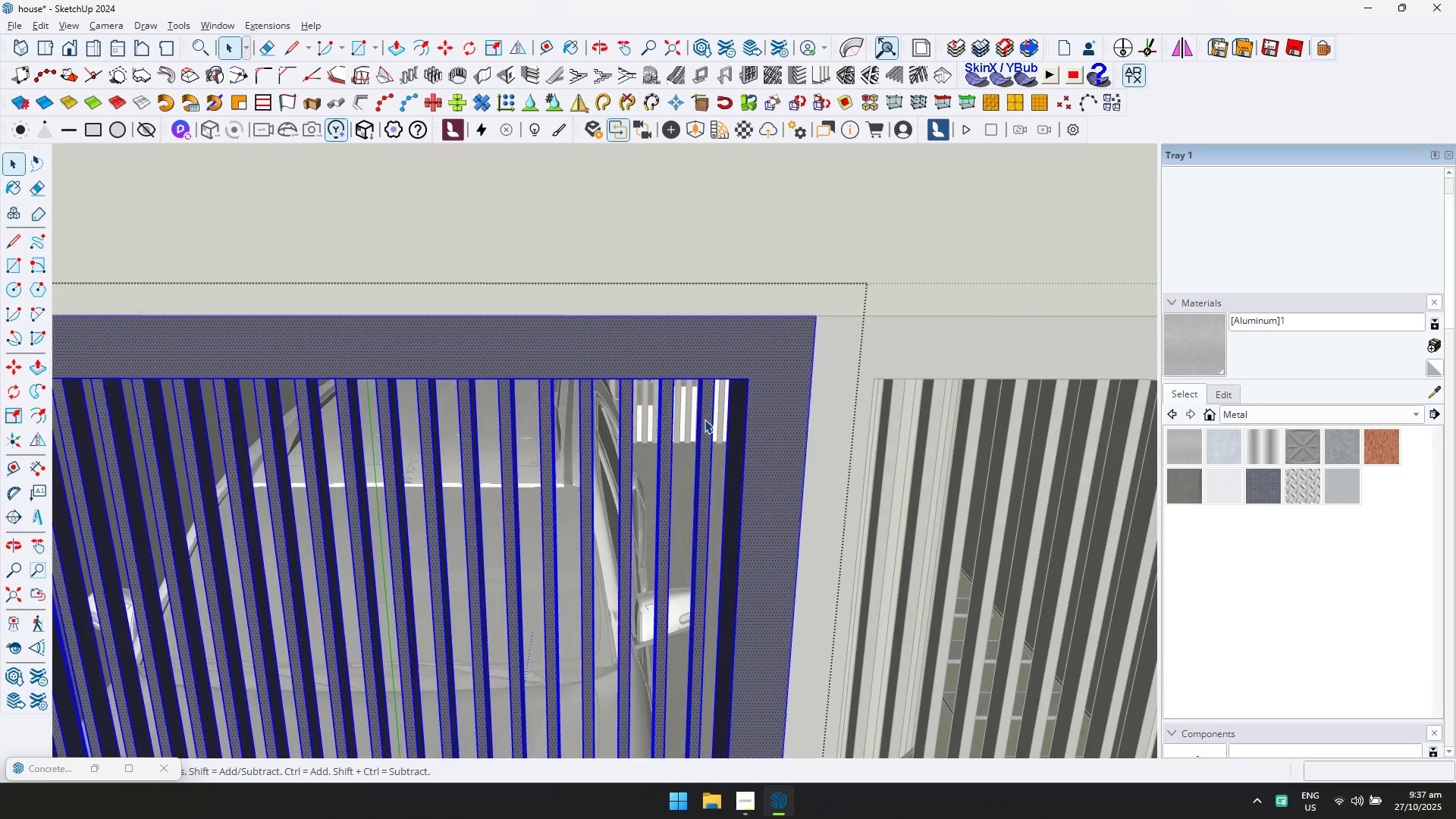 
triple_click([704, 419])
 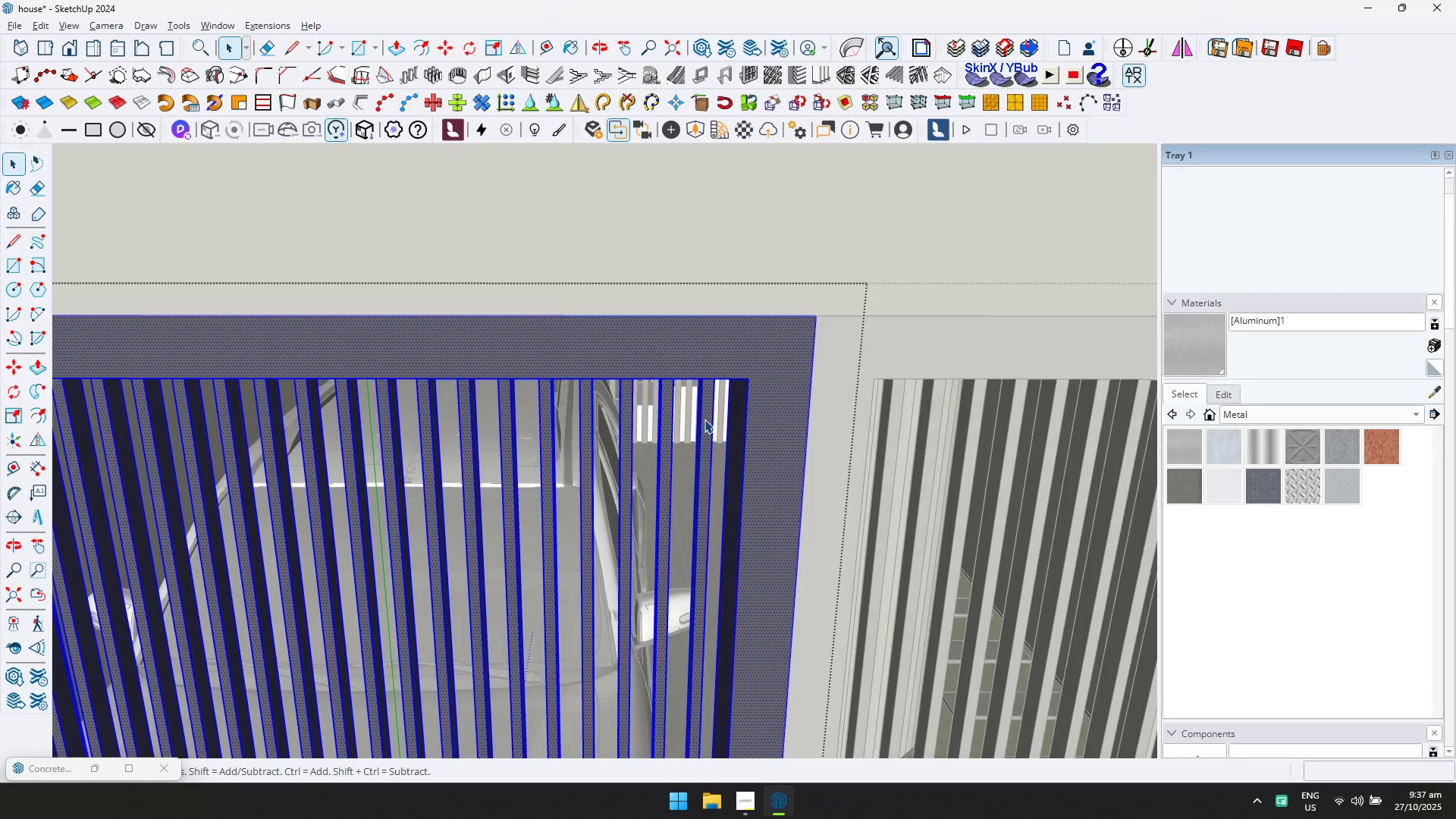 
triple_click([704, 419])
 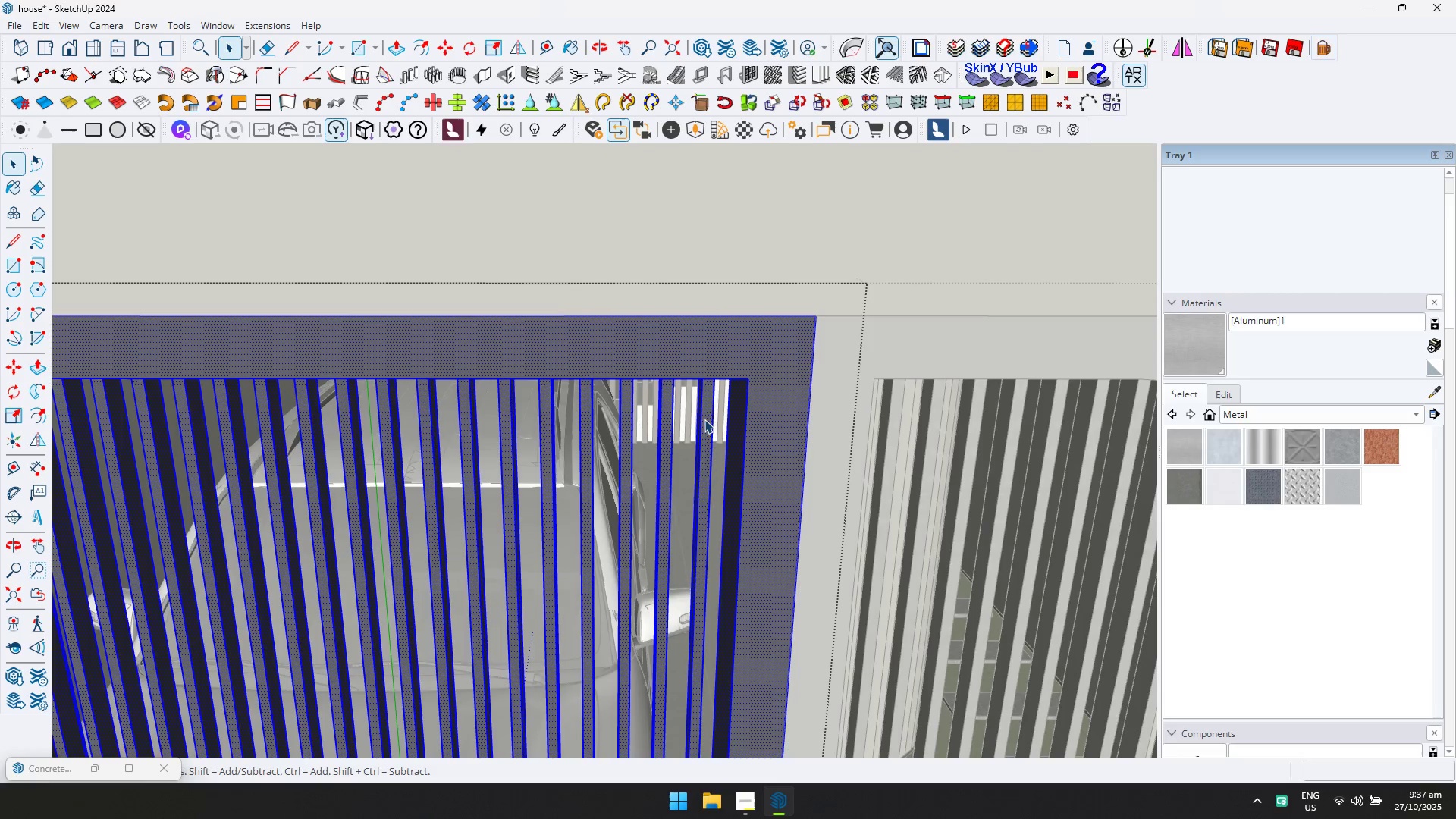 
triple_click([704, 419])
 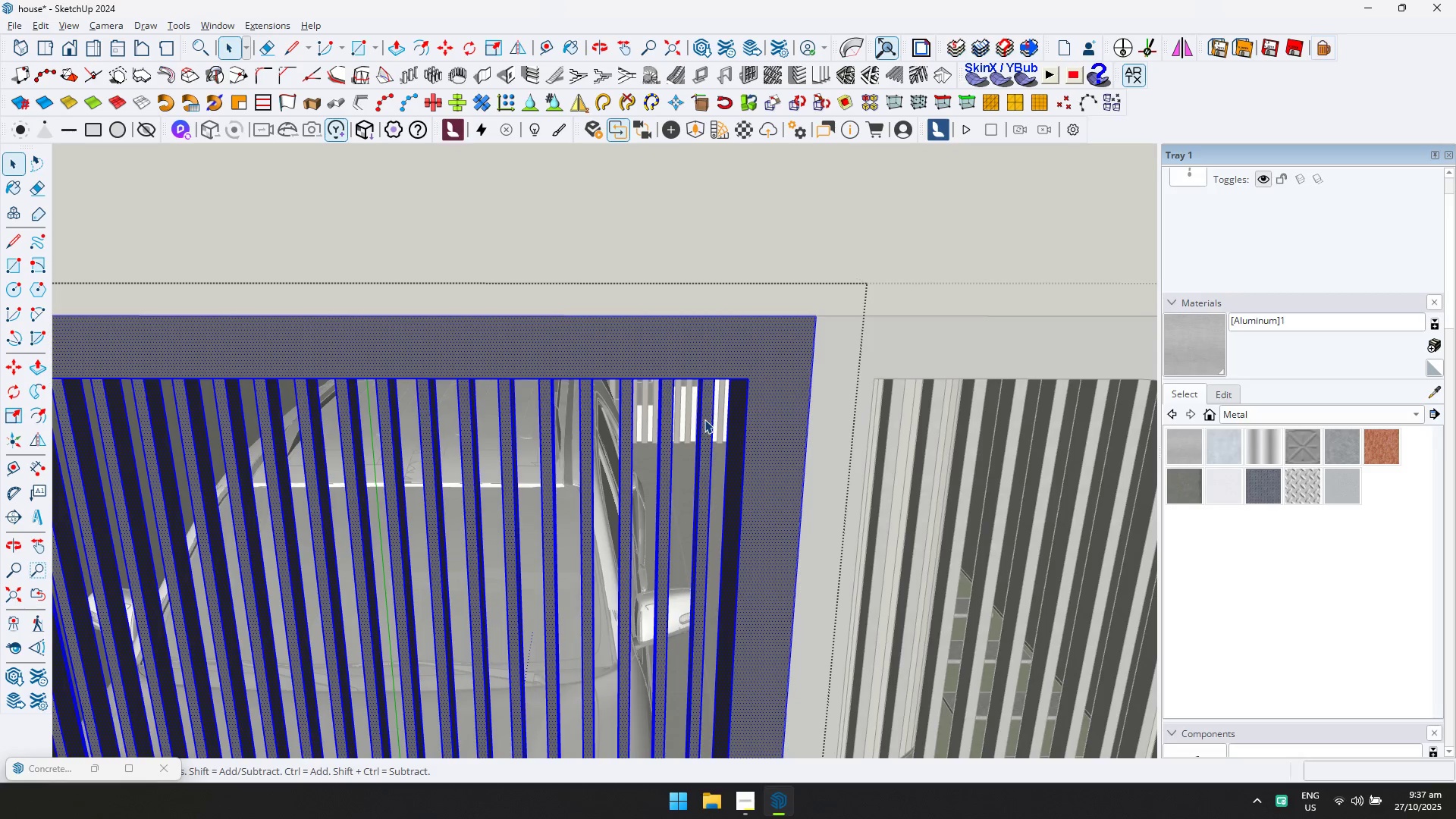 
triple_click([704, 419])
 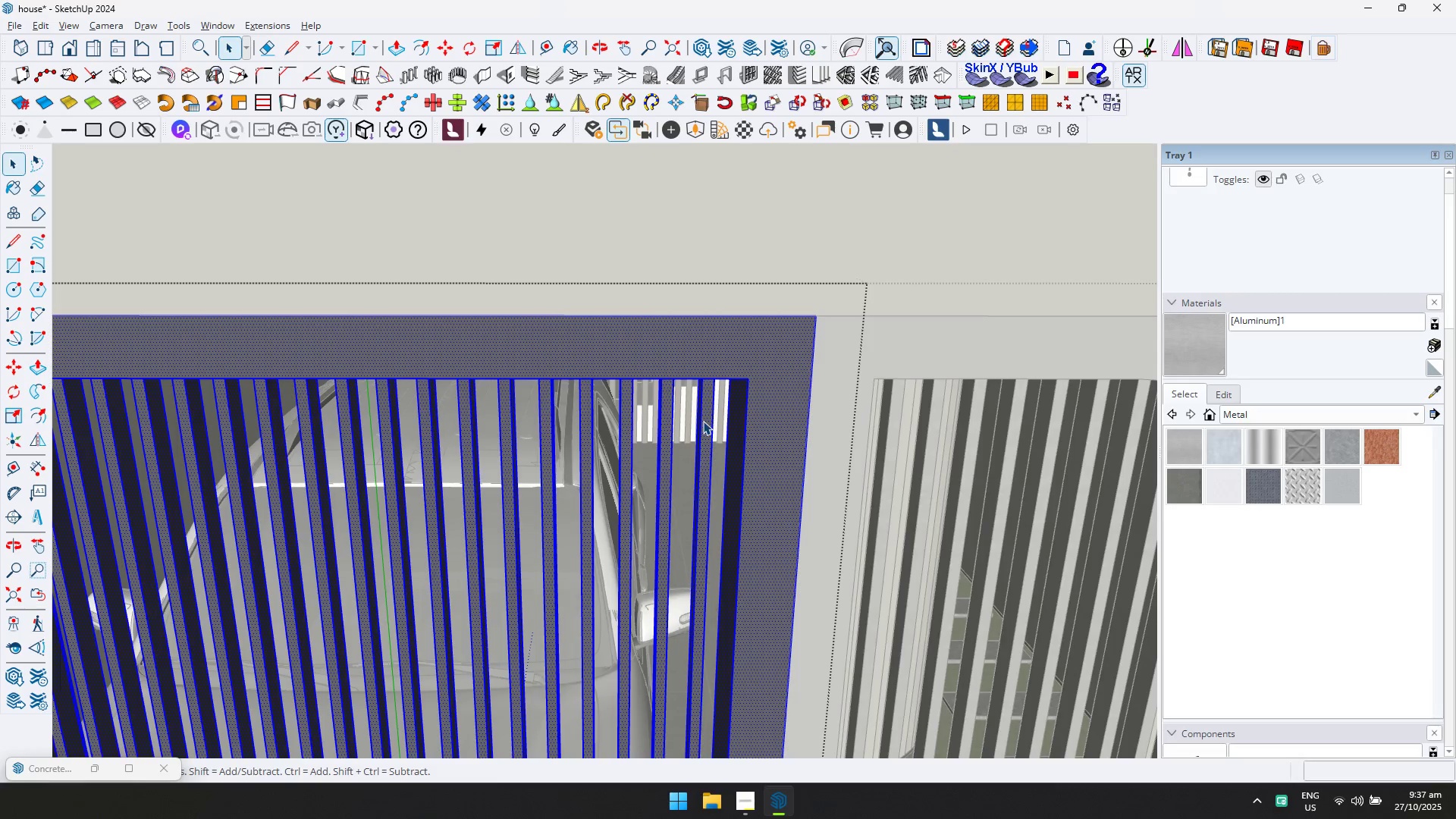 
triple_click([703, 421])
 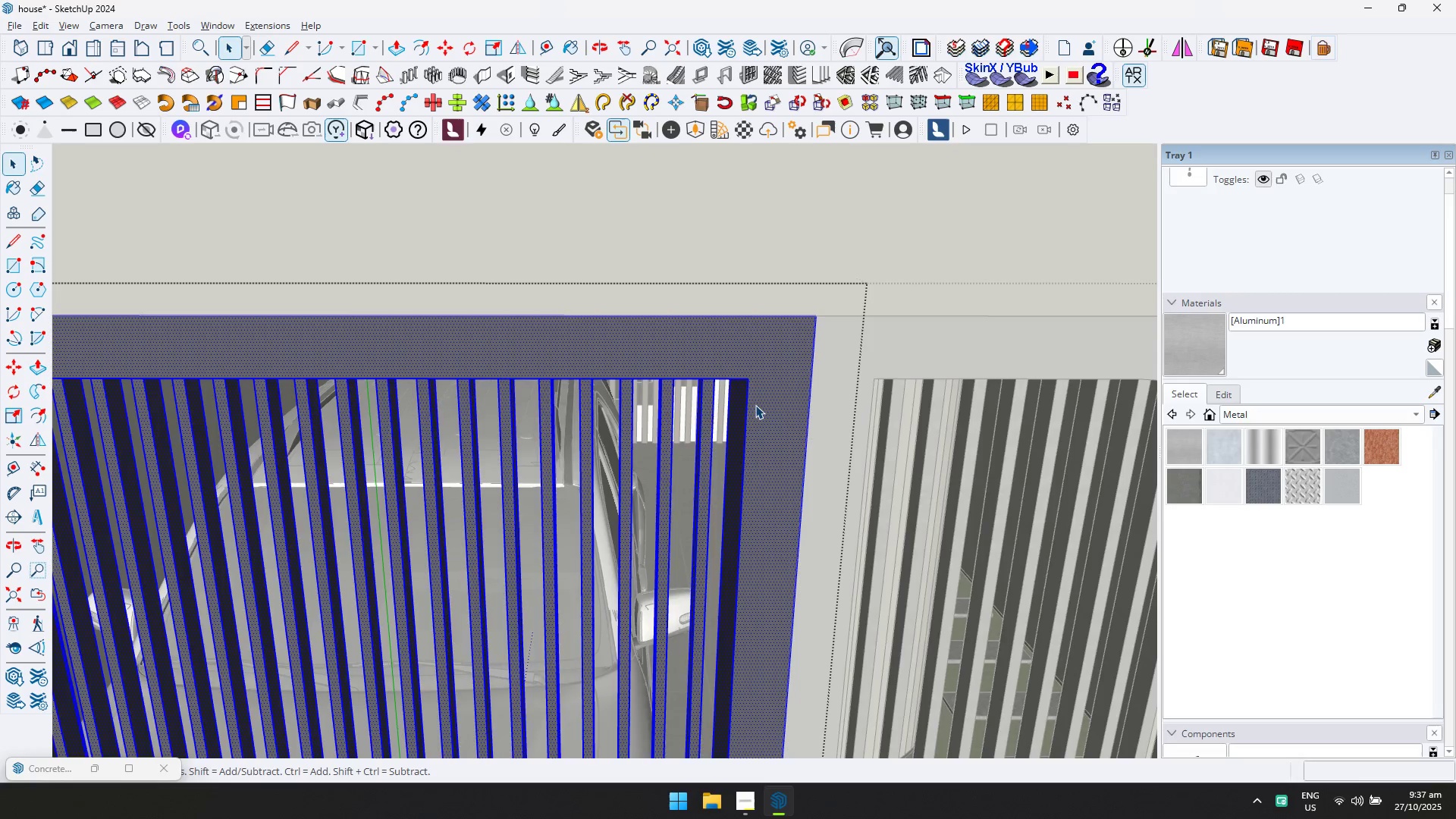 
triple_click([755, 405])
 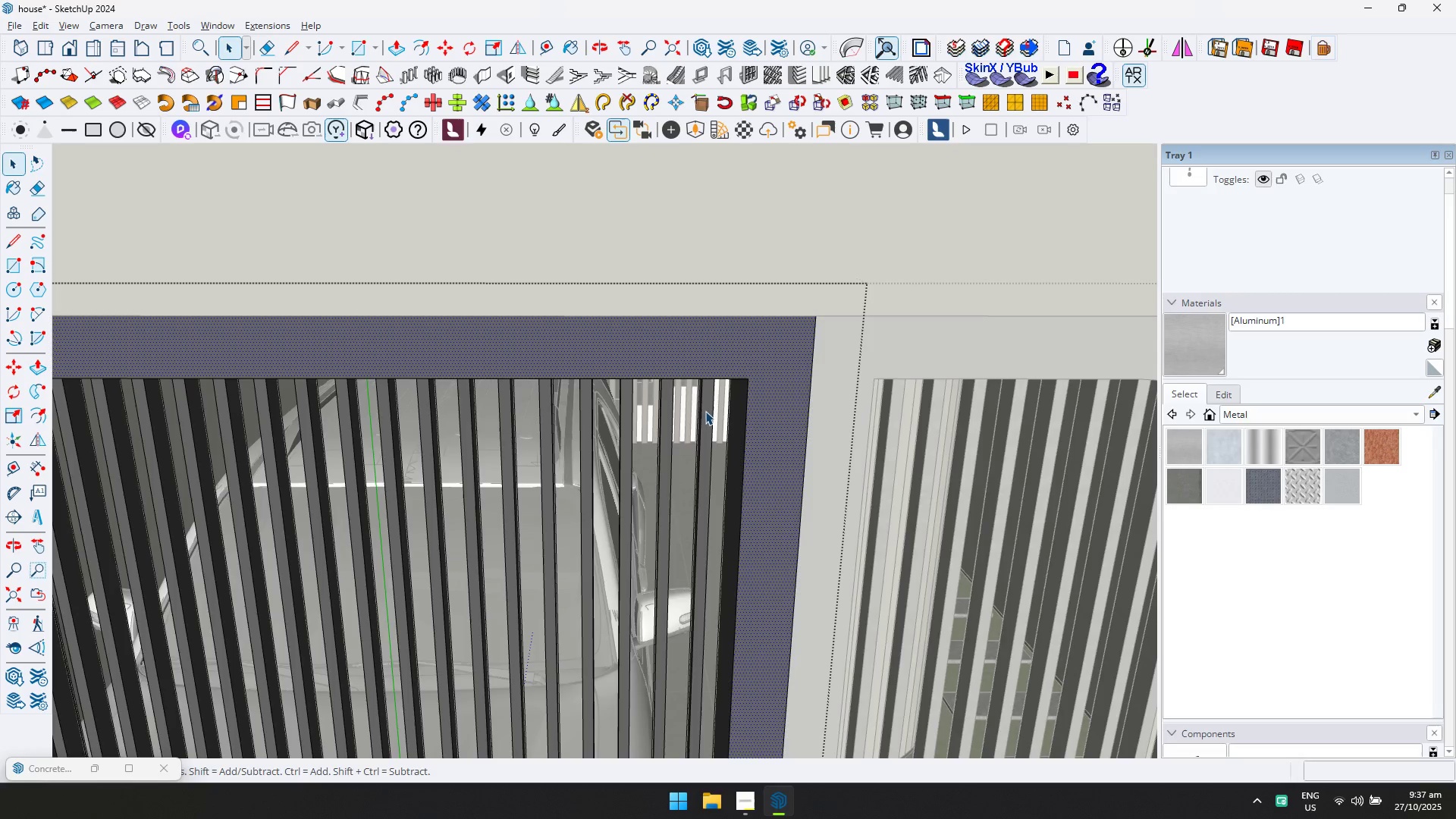 
triple_click([705, 411])
 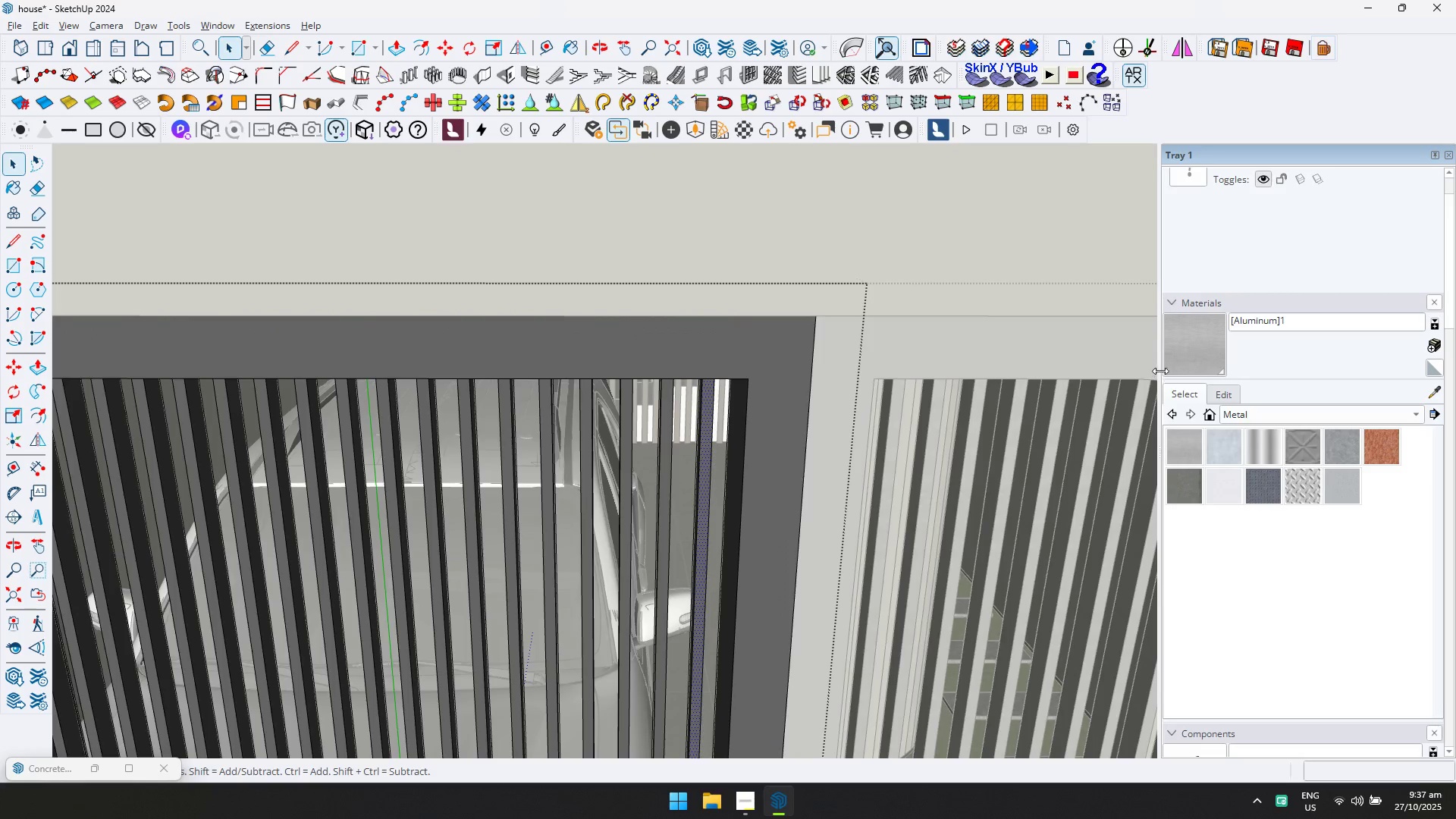 
left_click([1191, 344])
 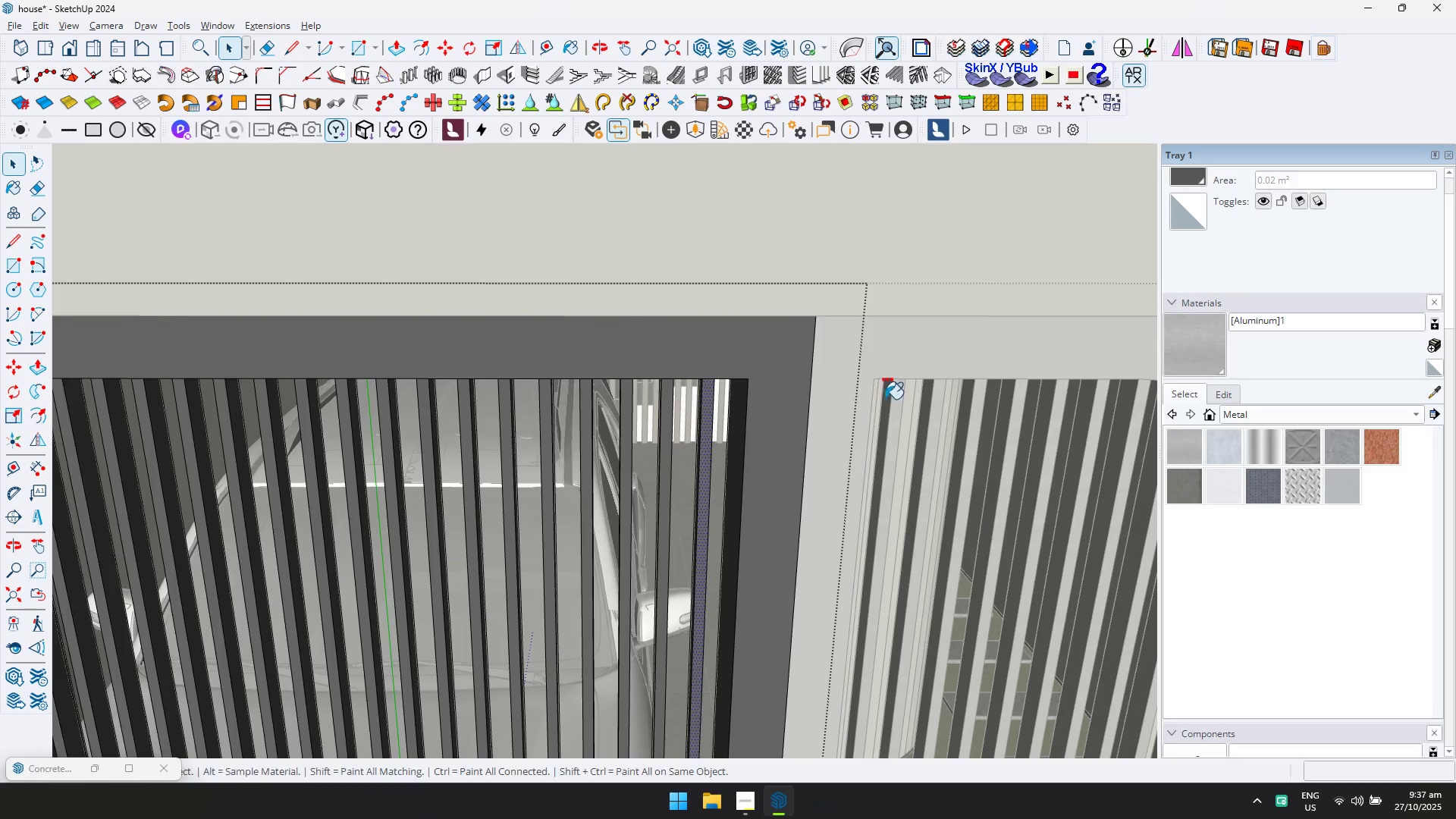 
key(Control+ControlLeft)
 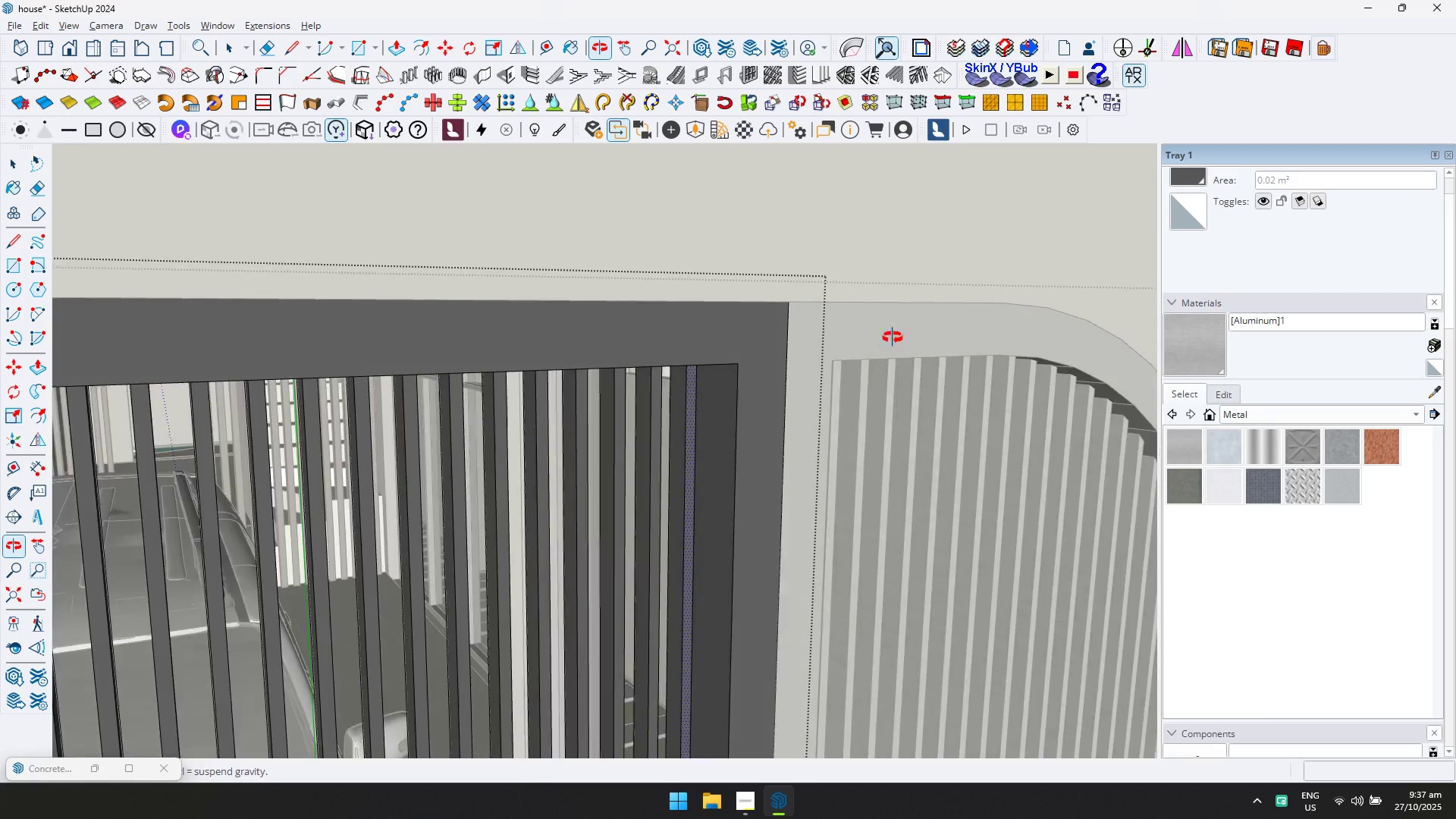 
hold_key(key=ControlLeft, duration=0.96)
left_click([685, 389])
 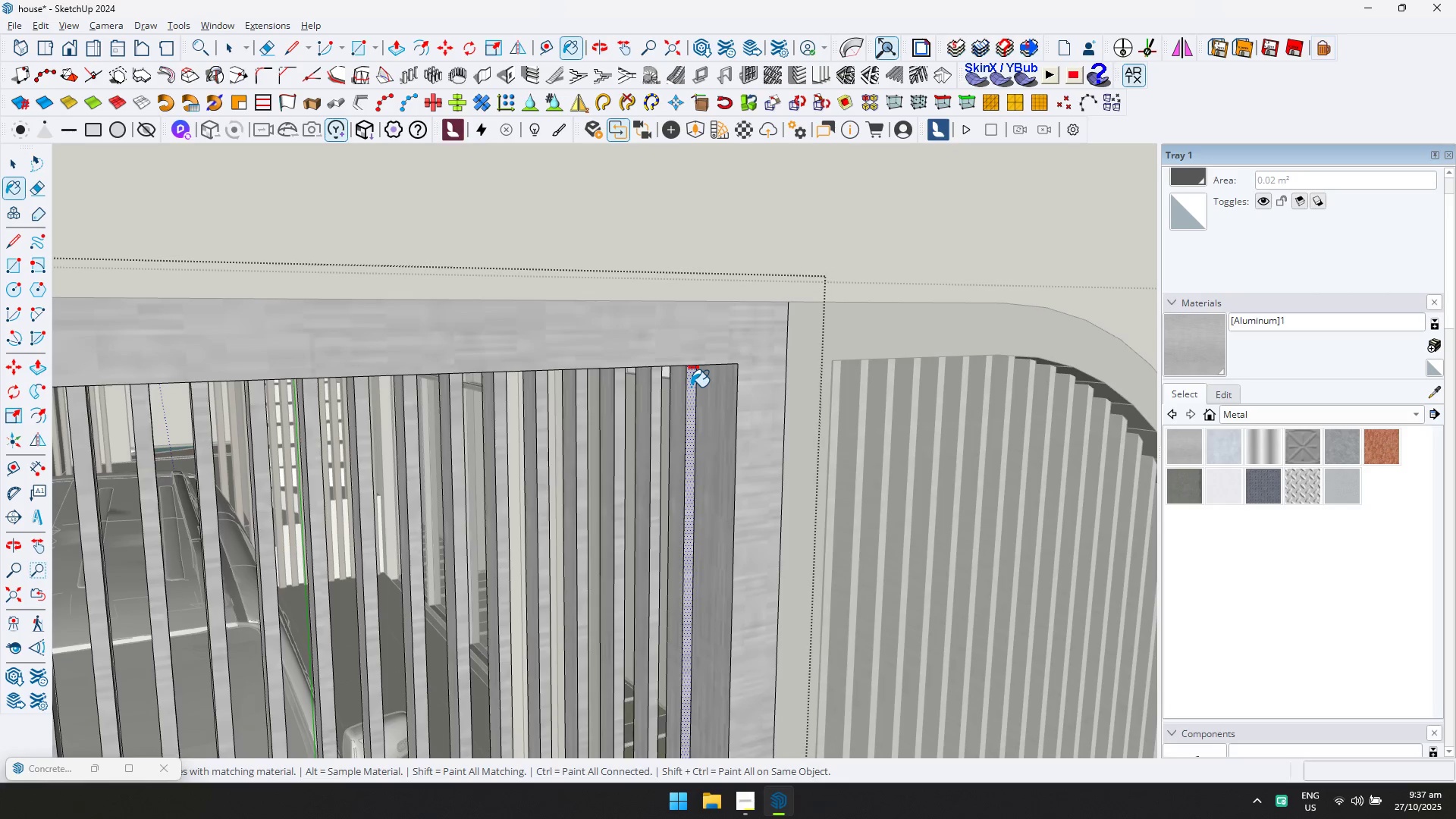 
key(Control+ControlLeft)
 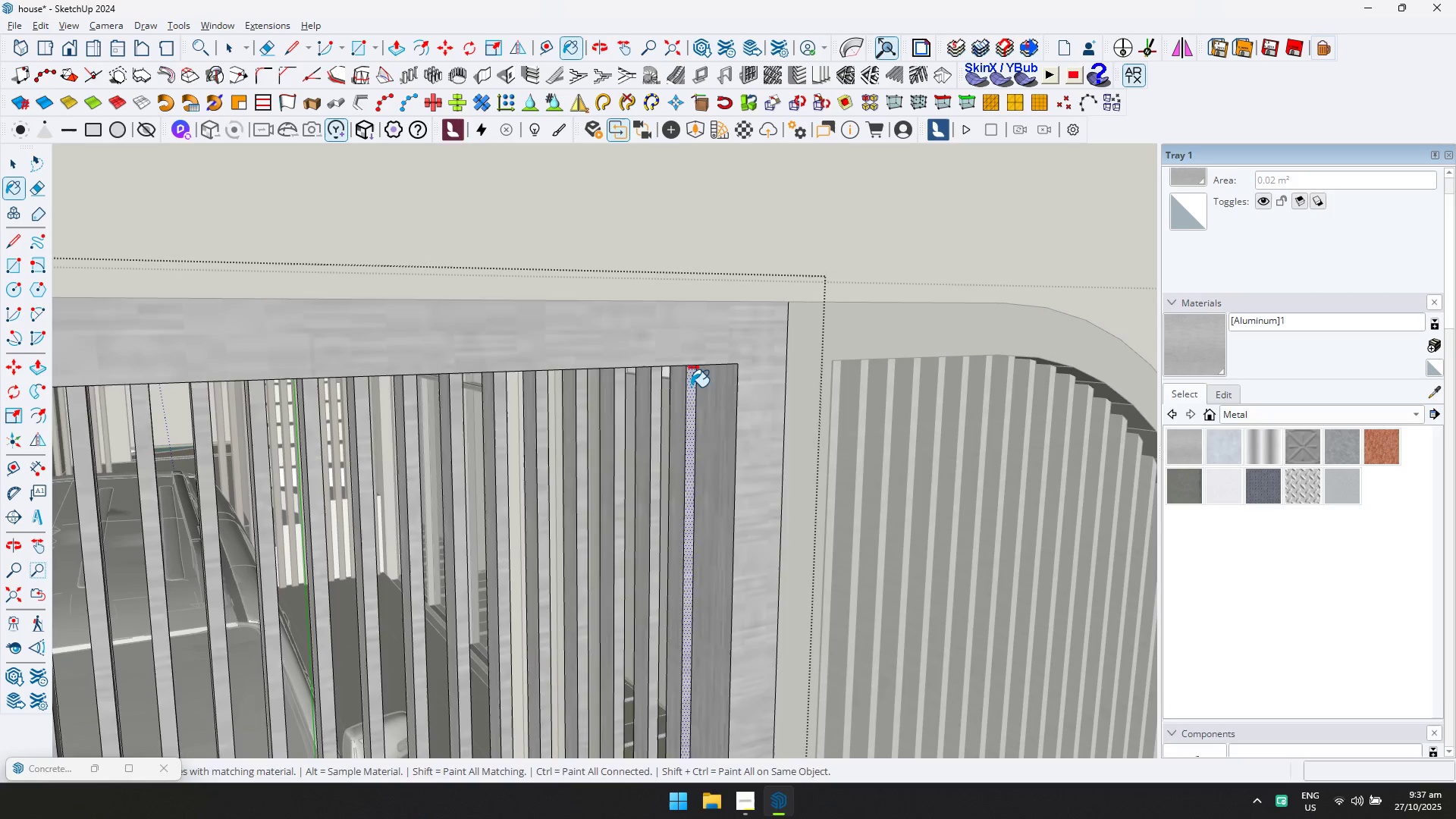 
key(Control+Z)
 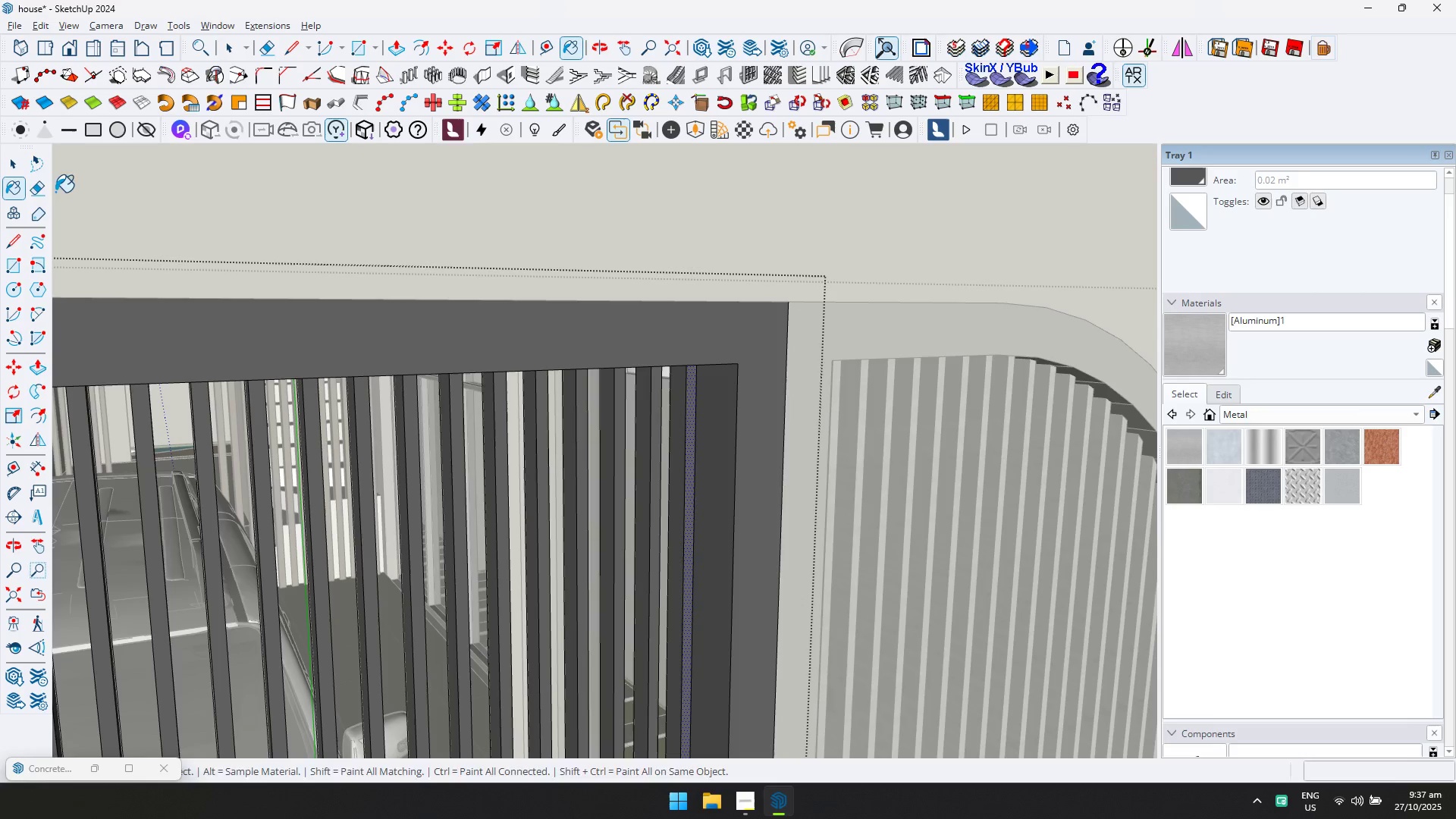 
left_click([19, 165])
 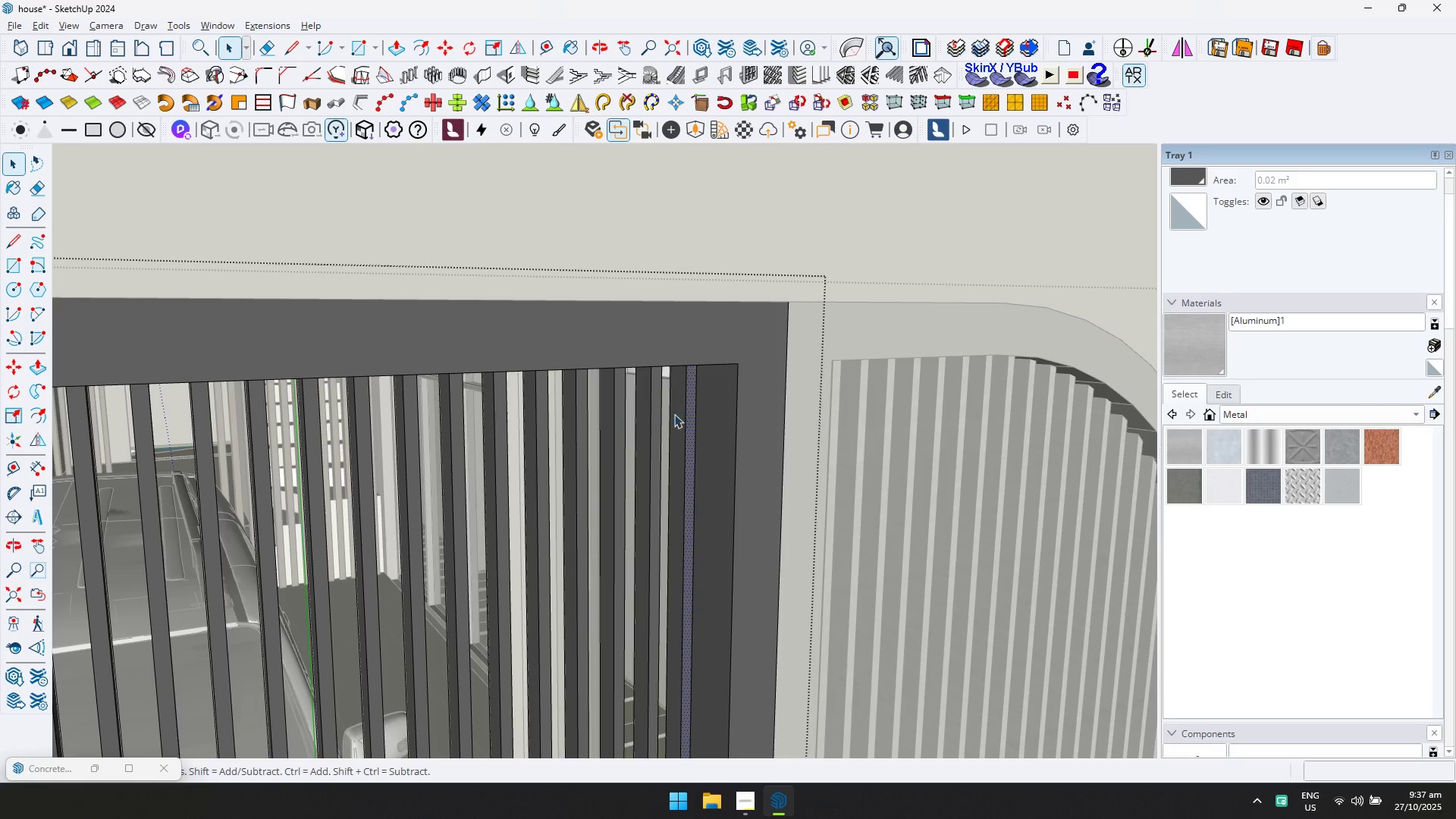 
left_click([679, 410])
 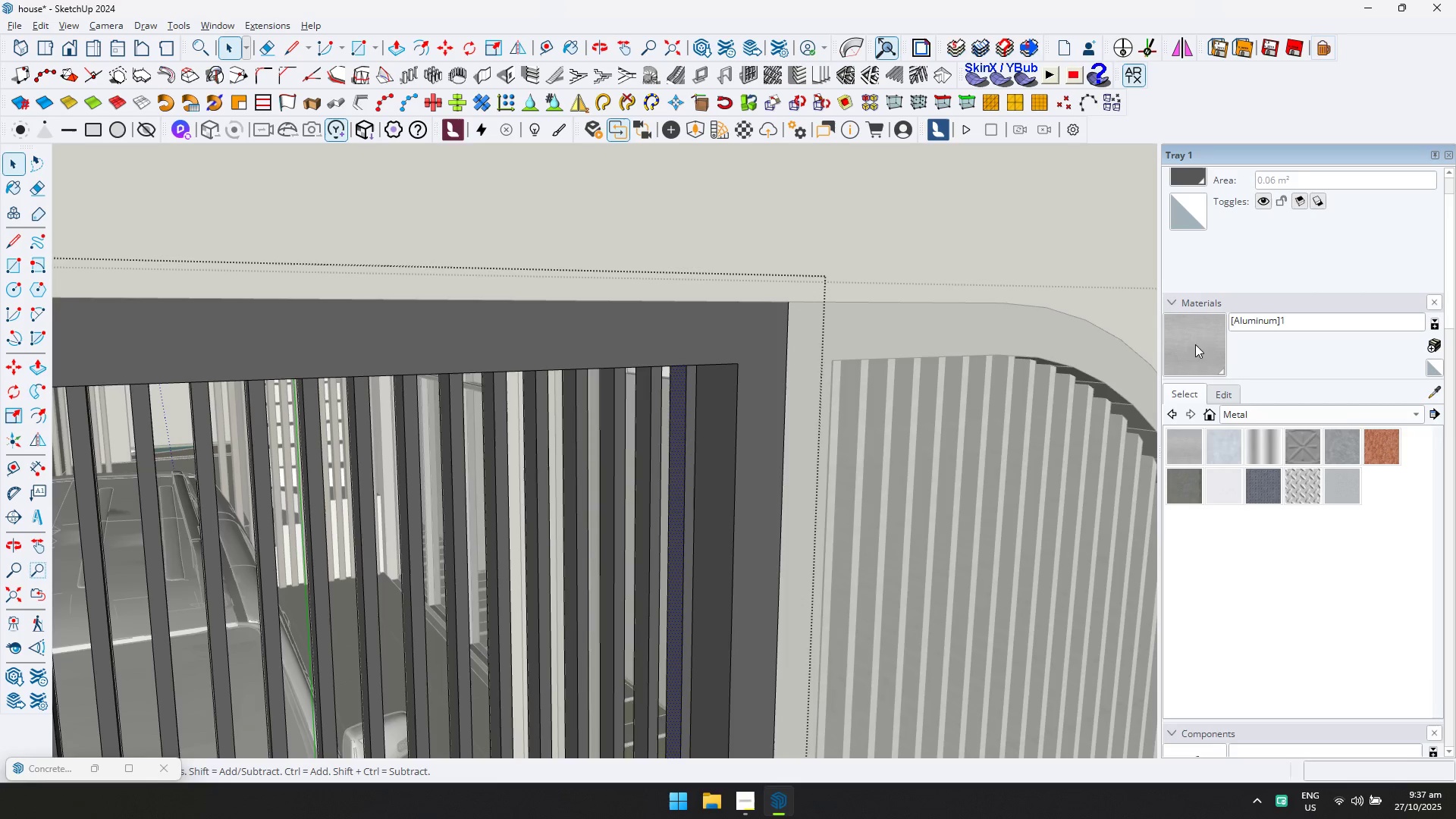 
left_click([1195, 339])
 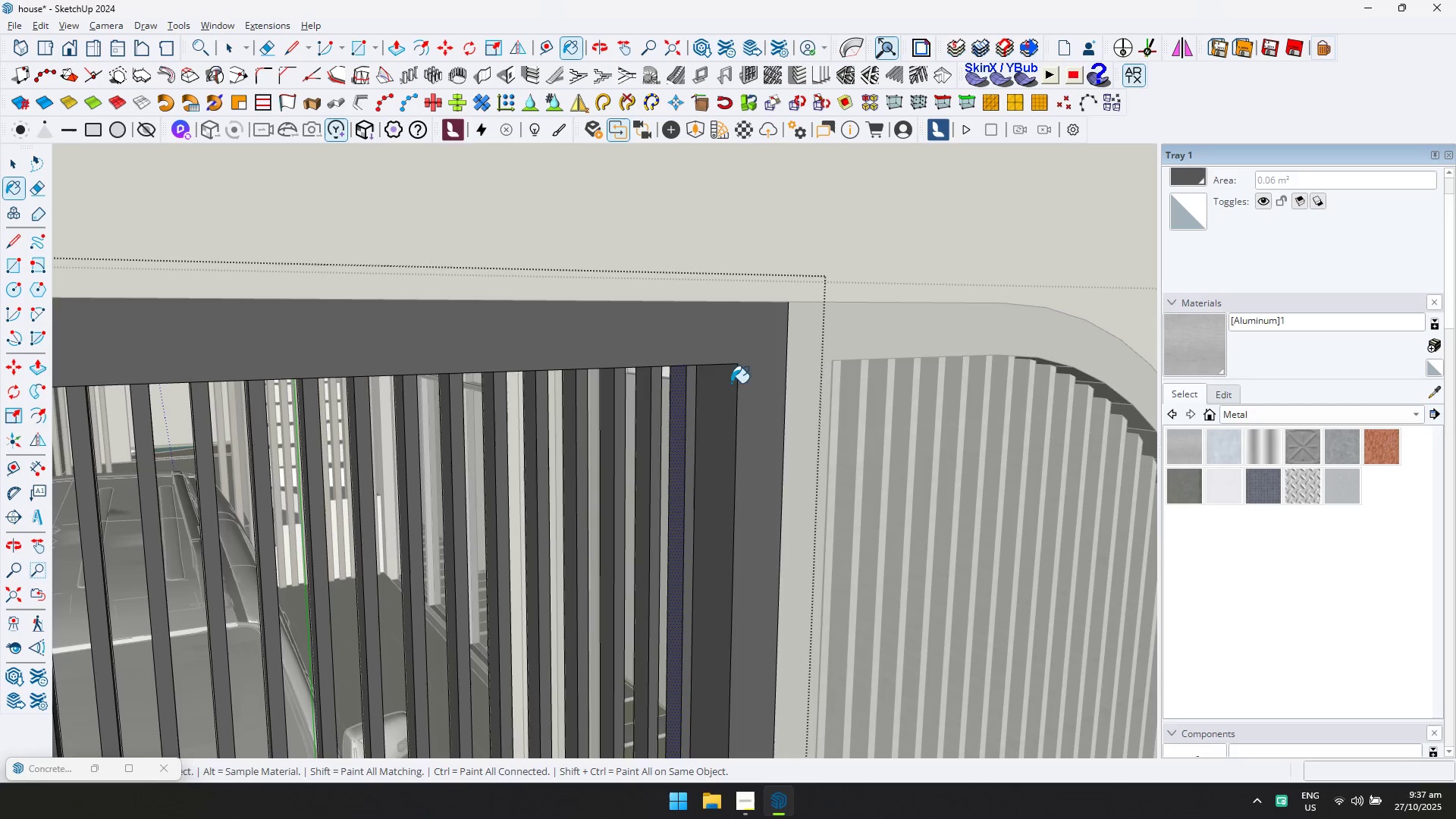 
hold_key(key=ControlLeft, duration=0.79)
left_click([691, 383])
 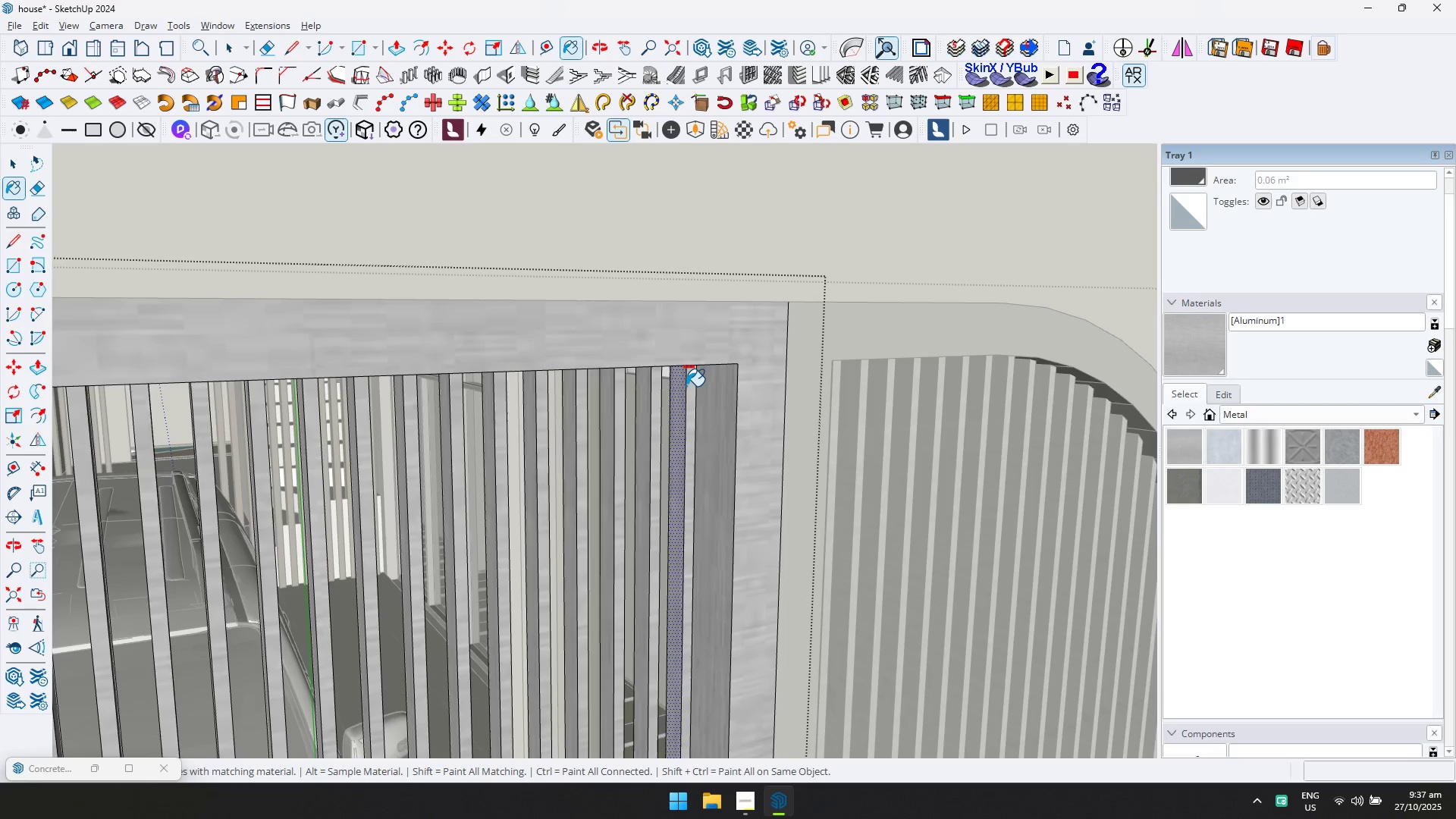 
key(Control+ControlLeft)
 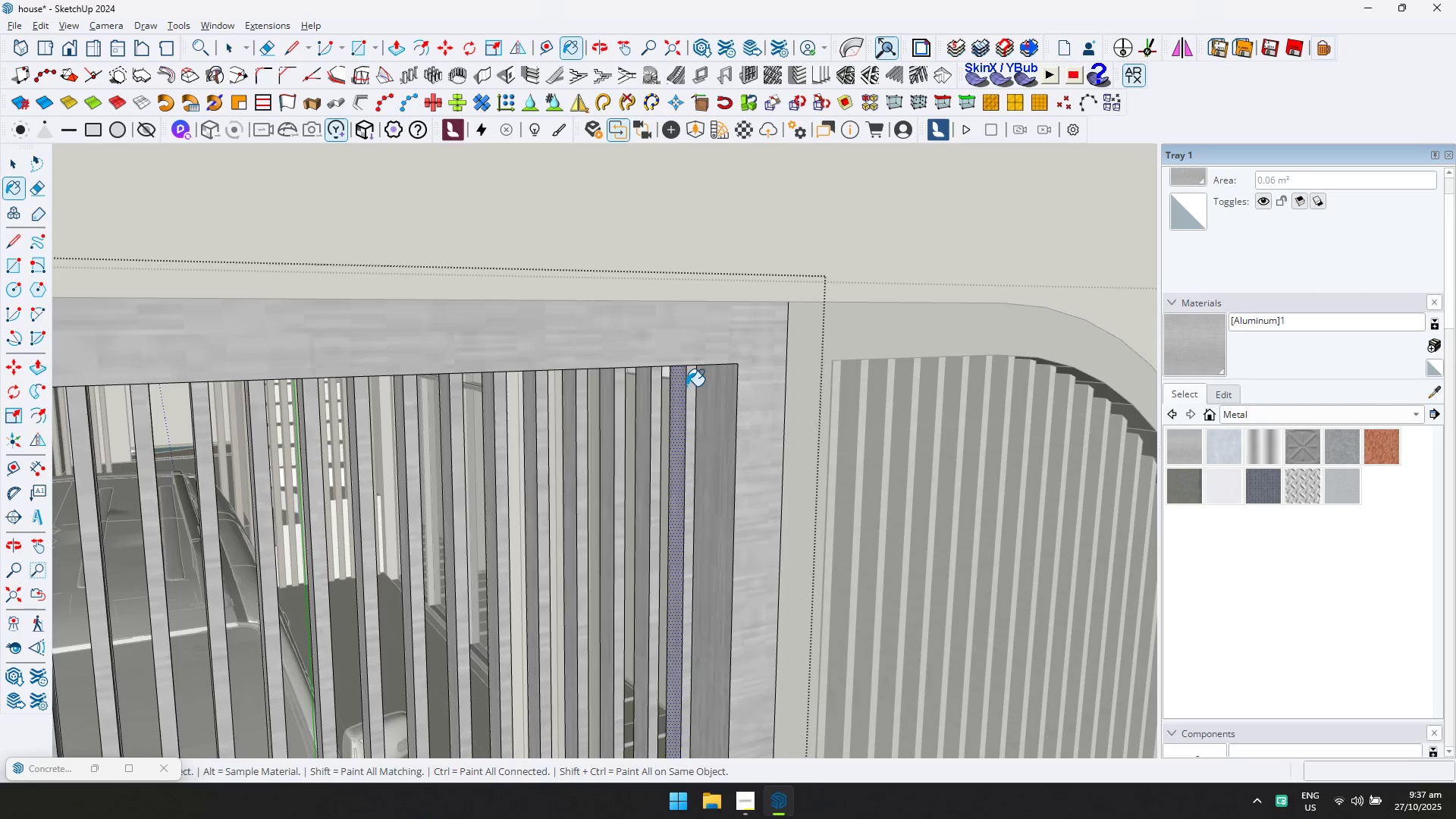 
key(Control+Z)
 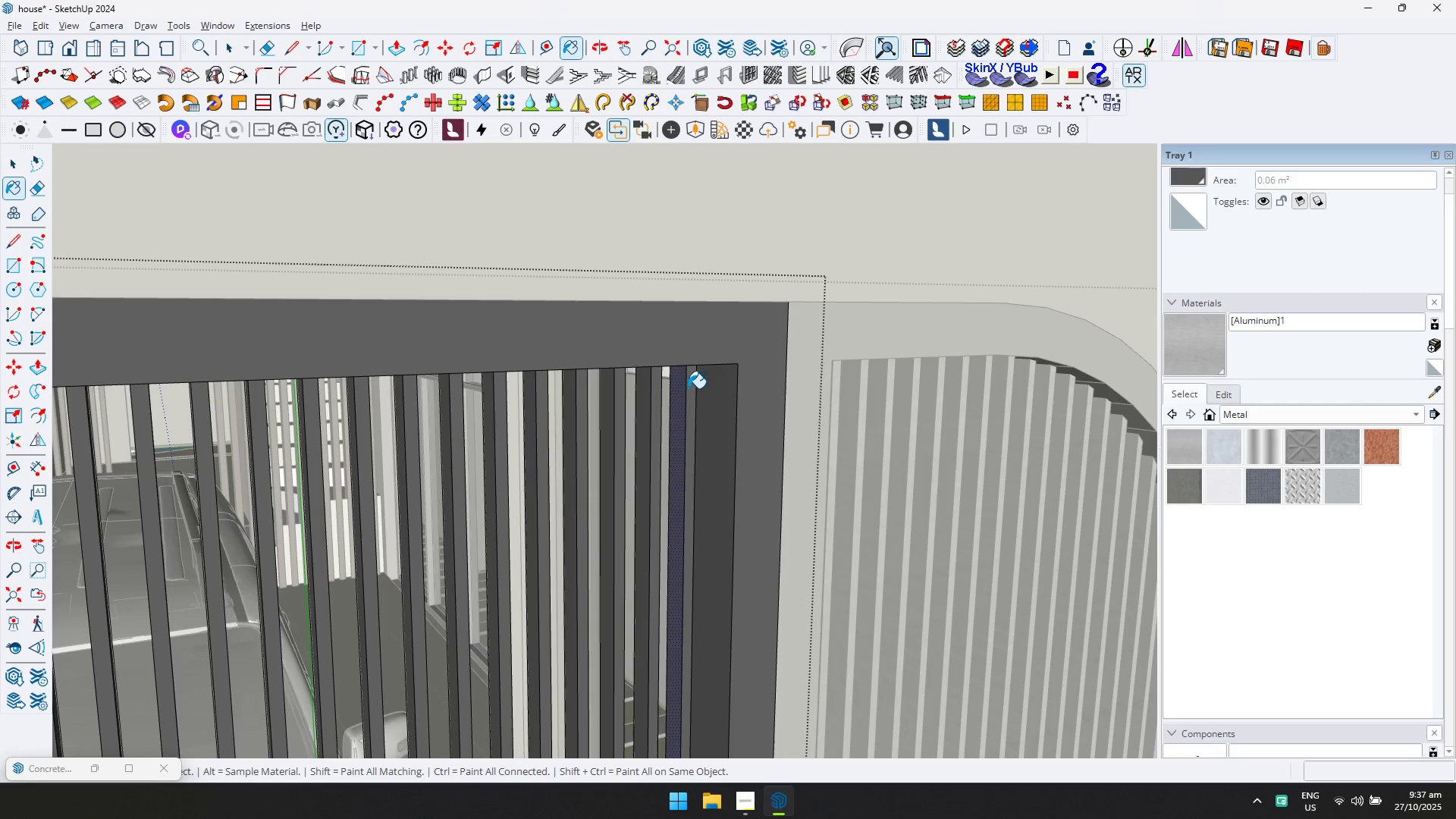 
key(Space)
 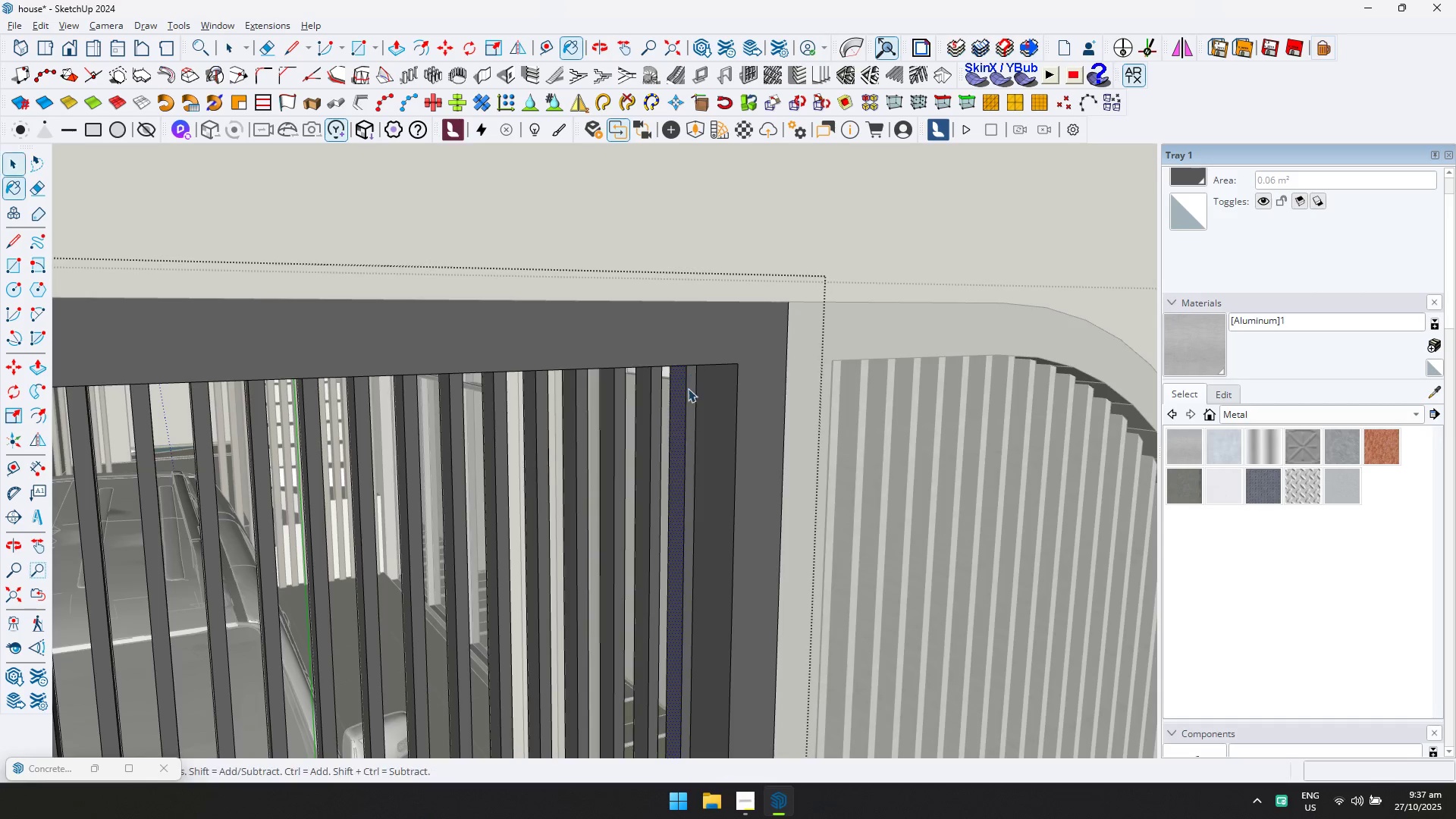 
key(Escape)
 